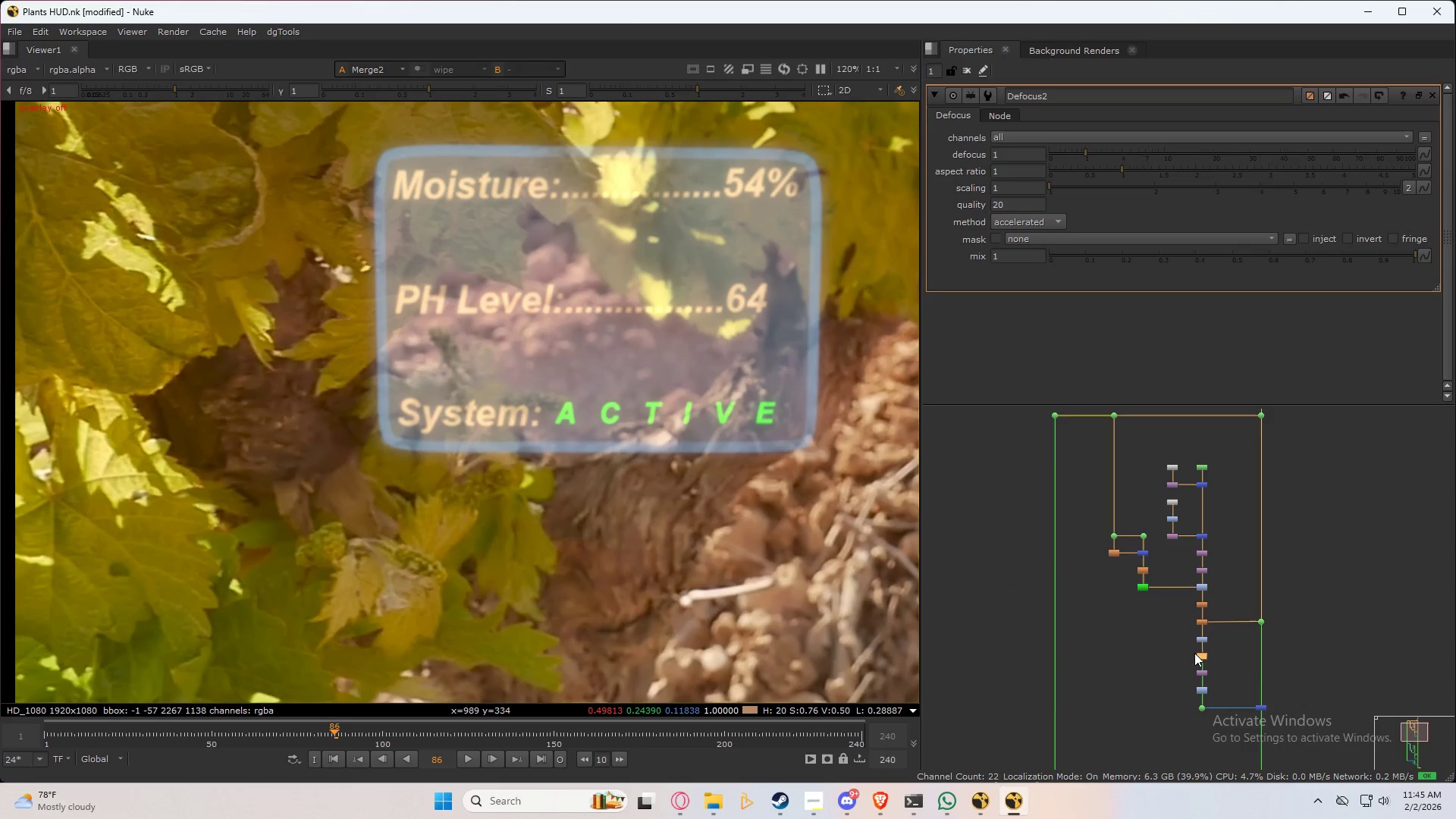 
scroll: coordinate [1133, 496], scroll_direction: up, amount: 12.0
 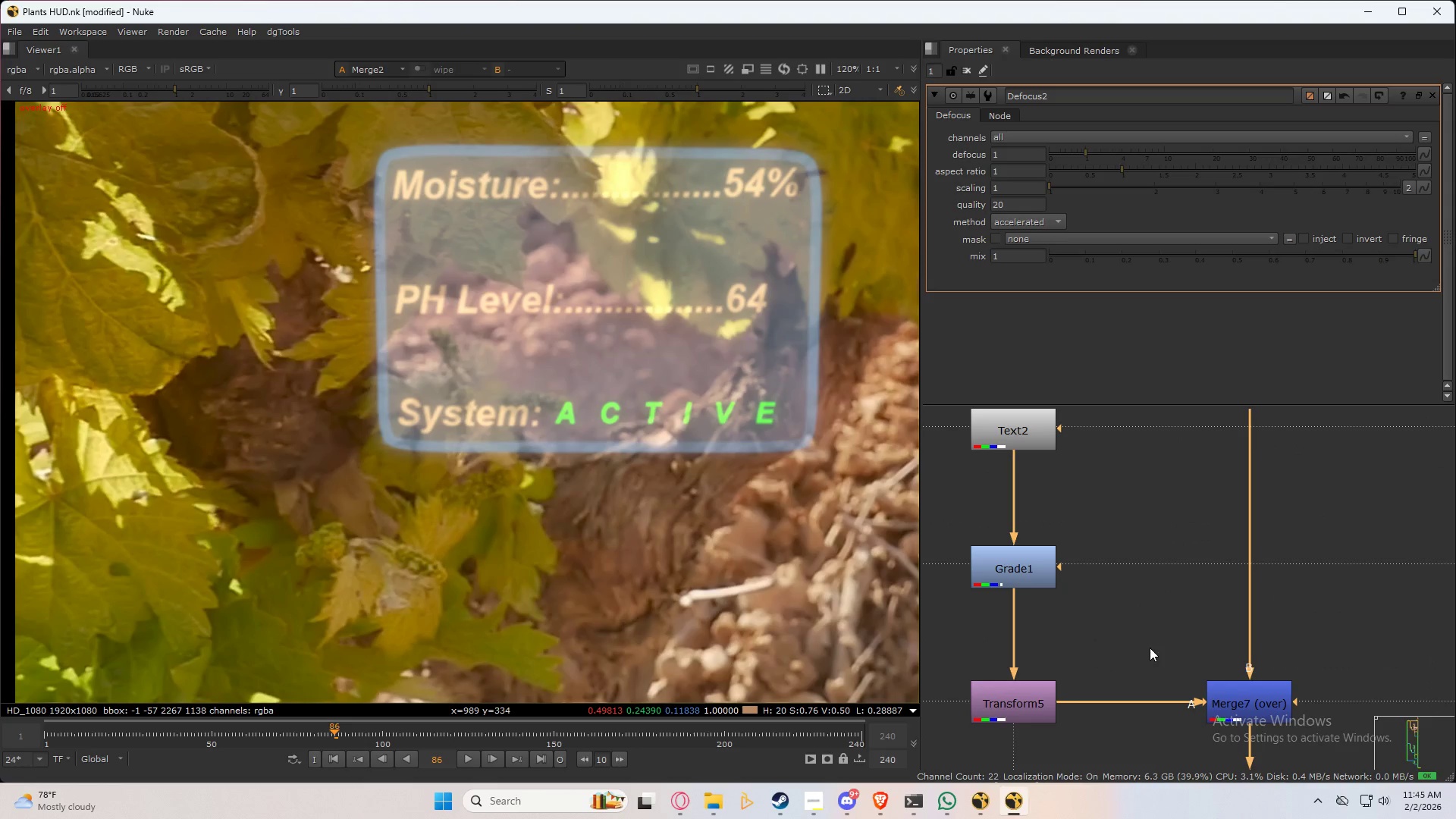 
scroll: coordinate [1182, 624], scroll_direction: down, amount: 7.0
 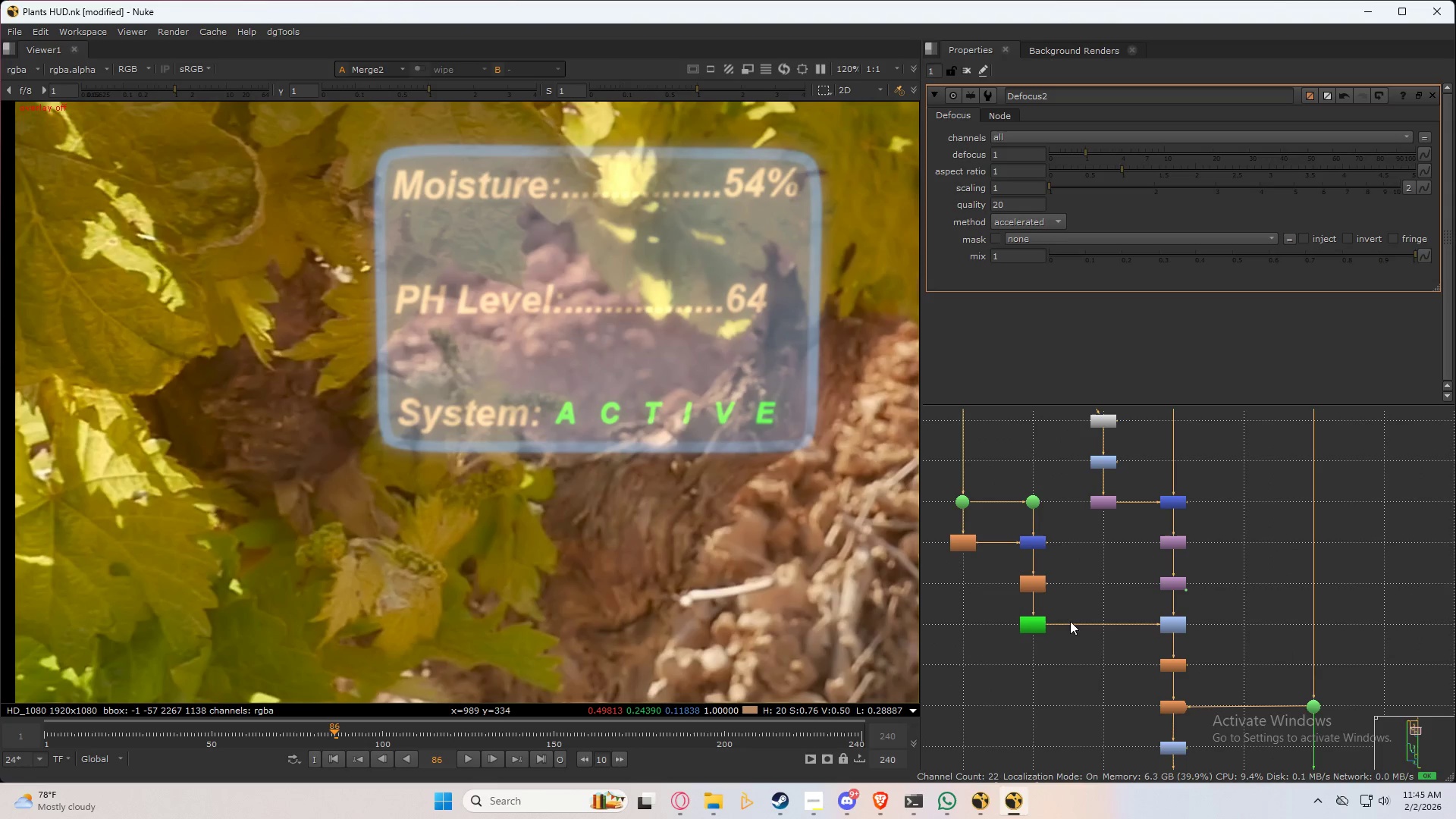 
scroll: coordinate [1066, 587], scroll_direction: up, amount: 6.0
 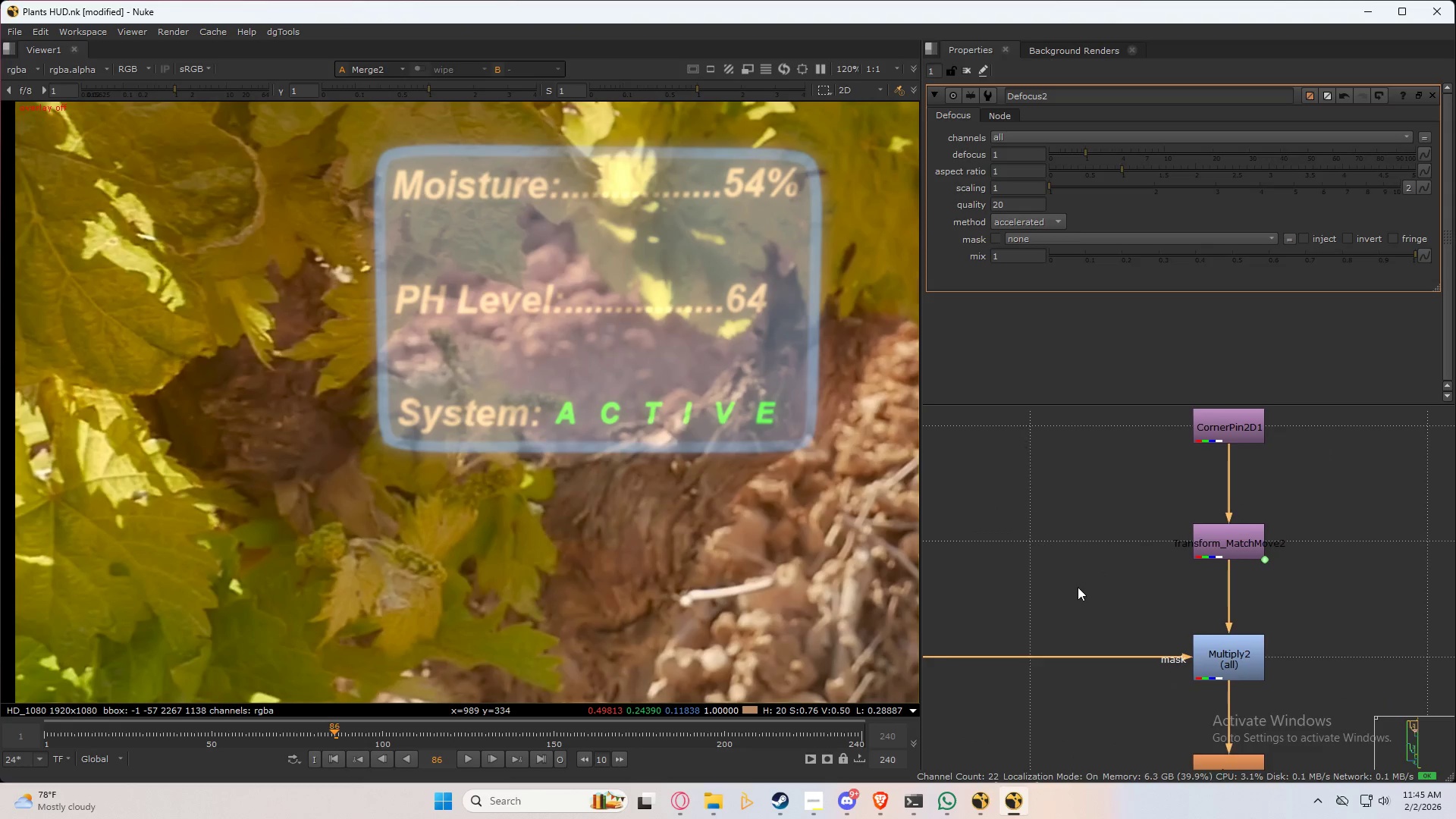 
double_click([1201, 673])
 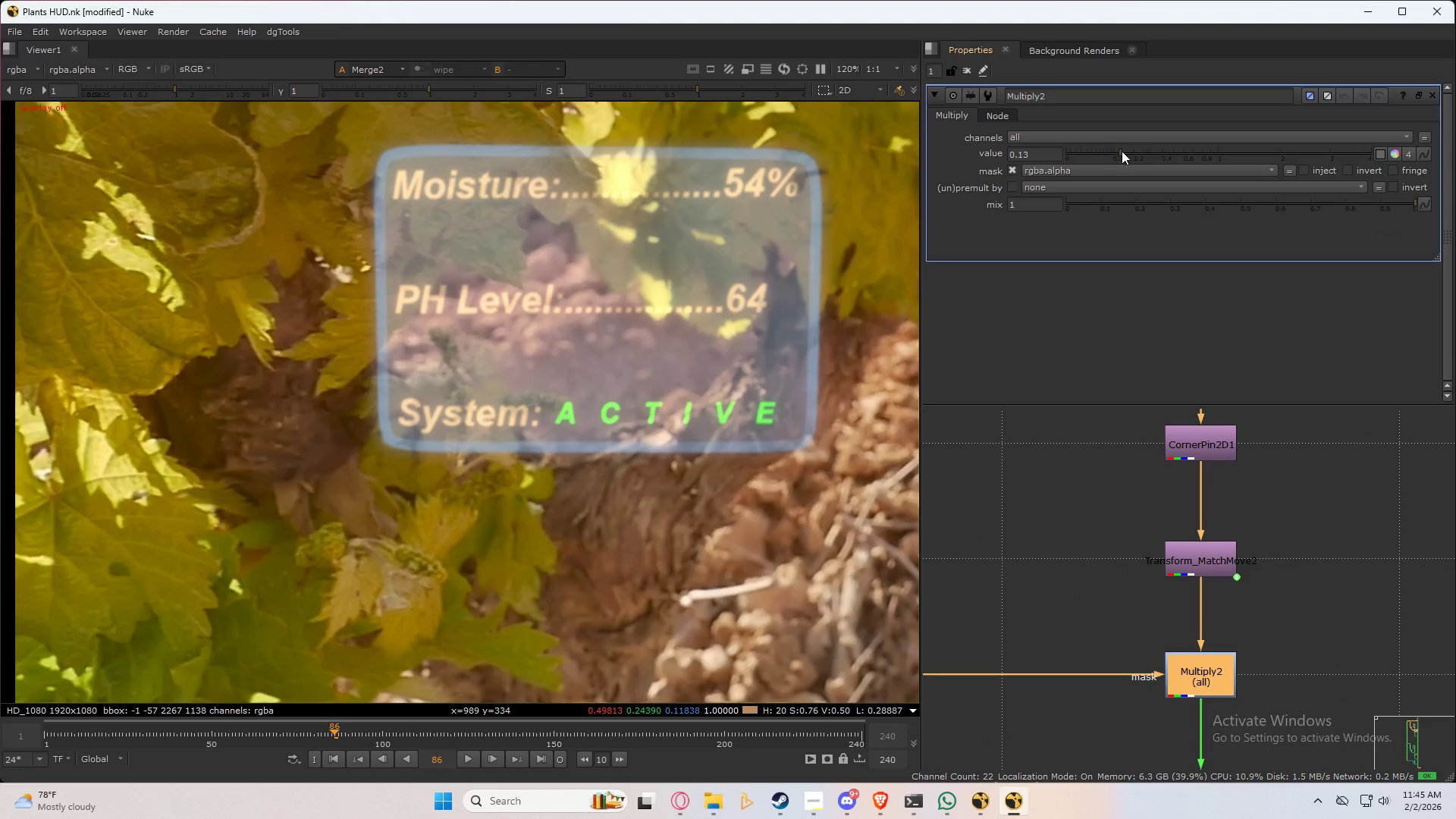 
left_click_drag(start_coordinate=[1123, 154], to_coordinate=[1203, 182])
 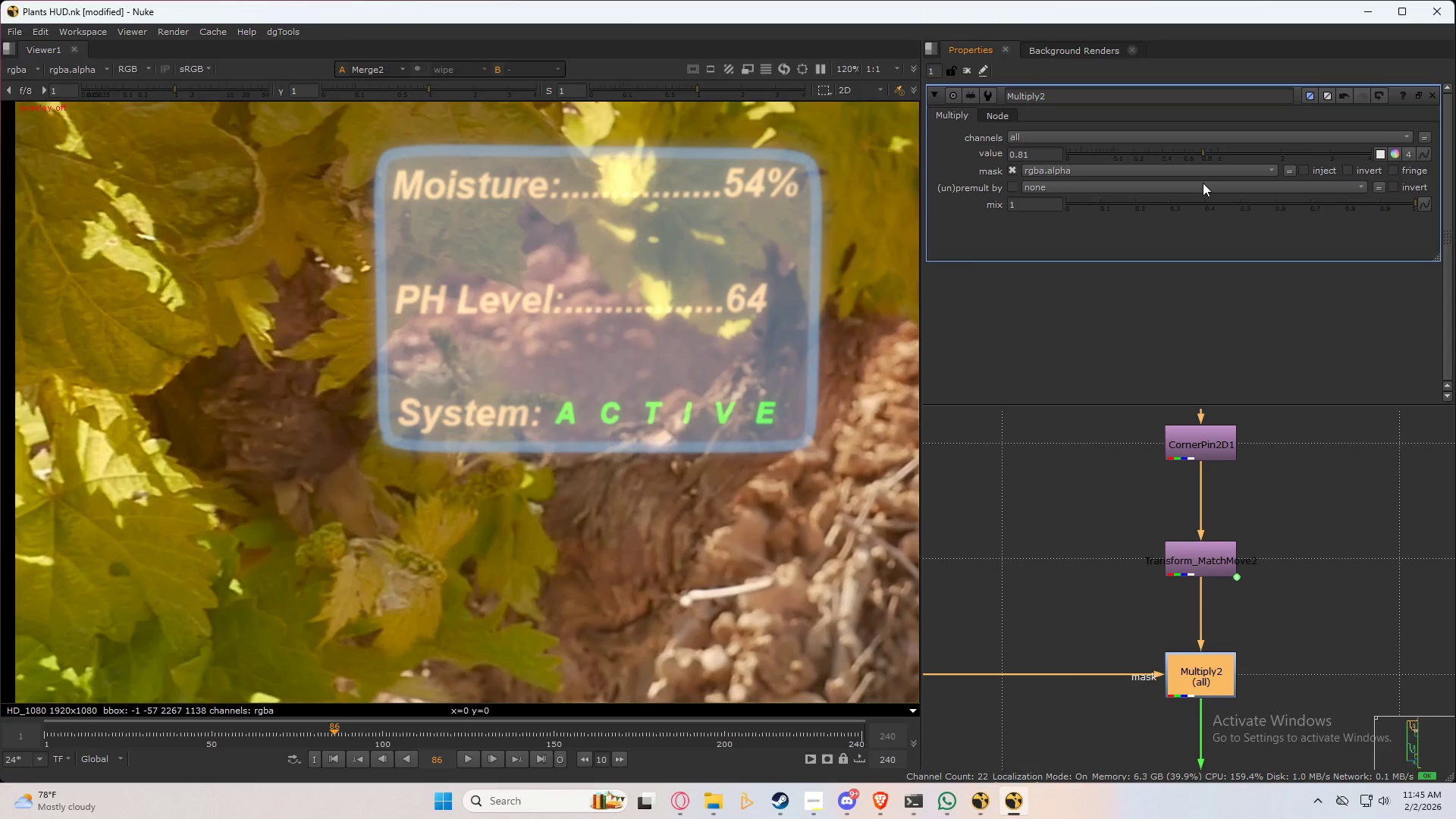 
key(Control+ControlLeft)
 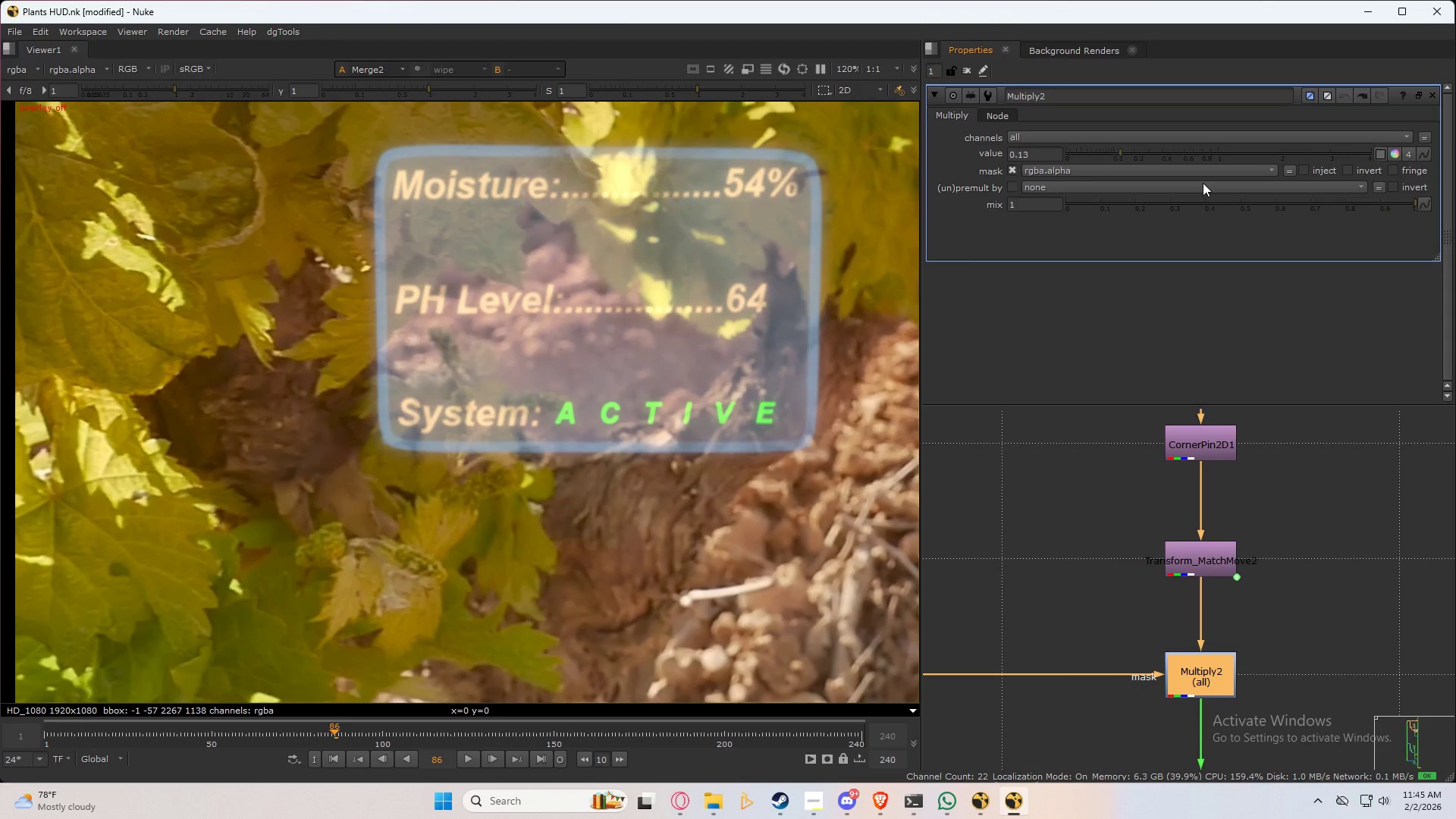 
key(Control+Z)
 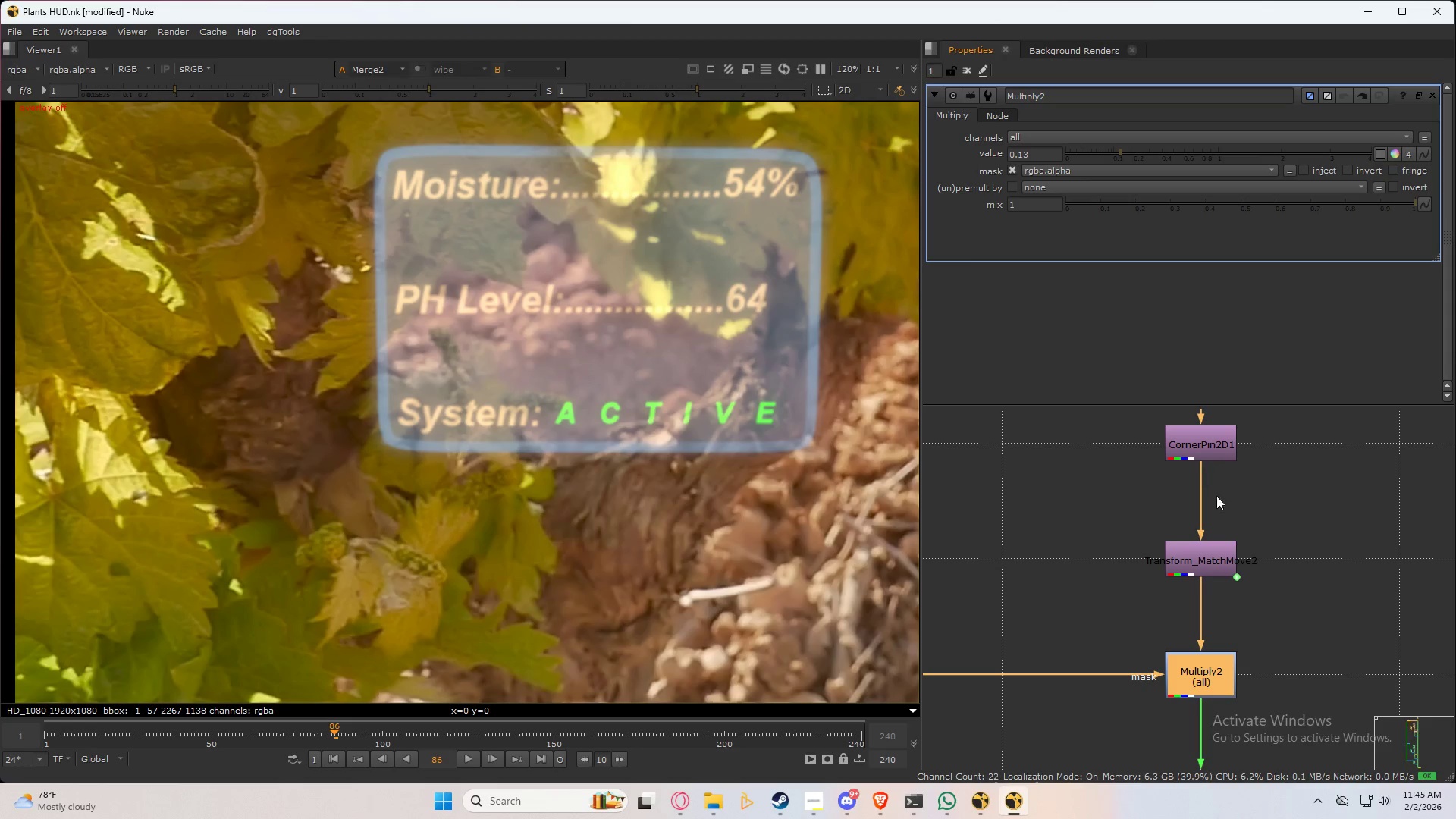 
scroll: coordinate [1203, 602], scroll_direction: down, amount: 16.0
 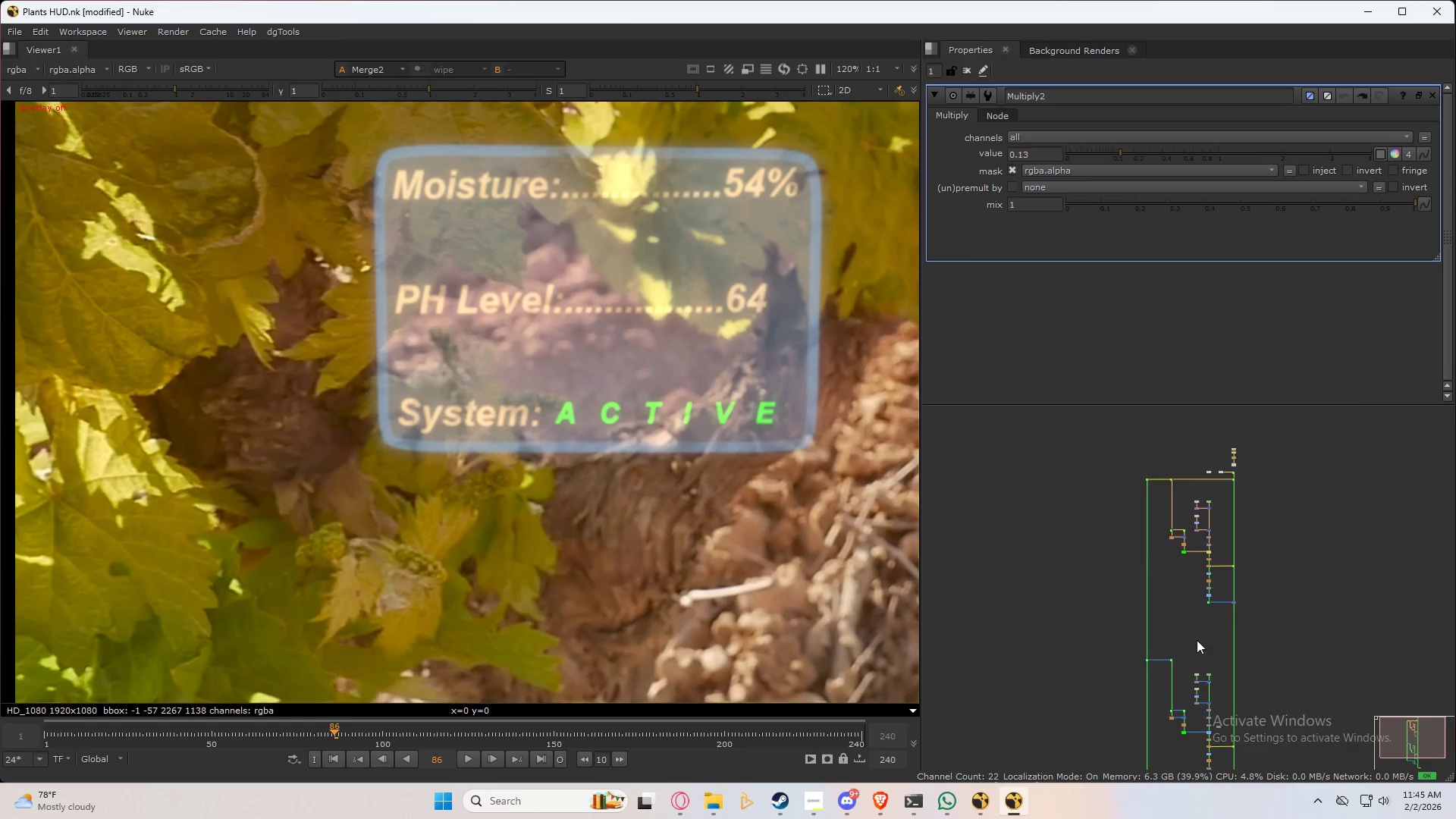 
scroll: coordinate [1171, 557], scroll_direction: up, amount: 8.0
 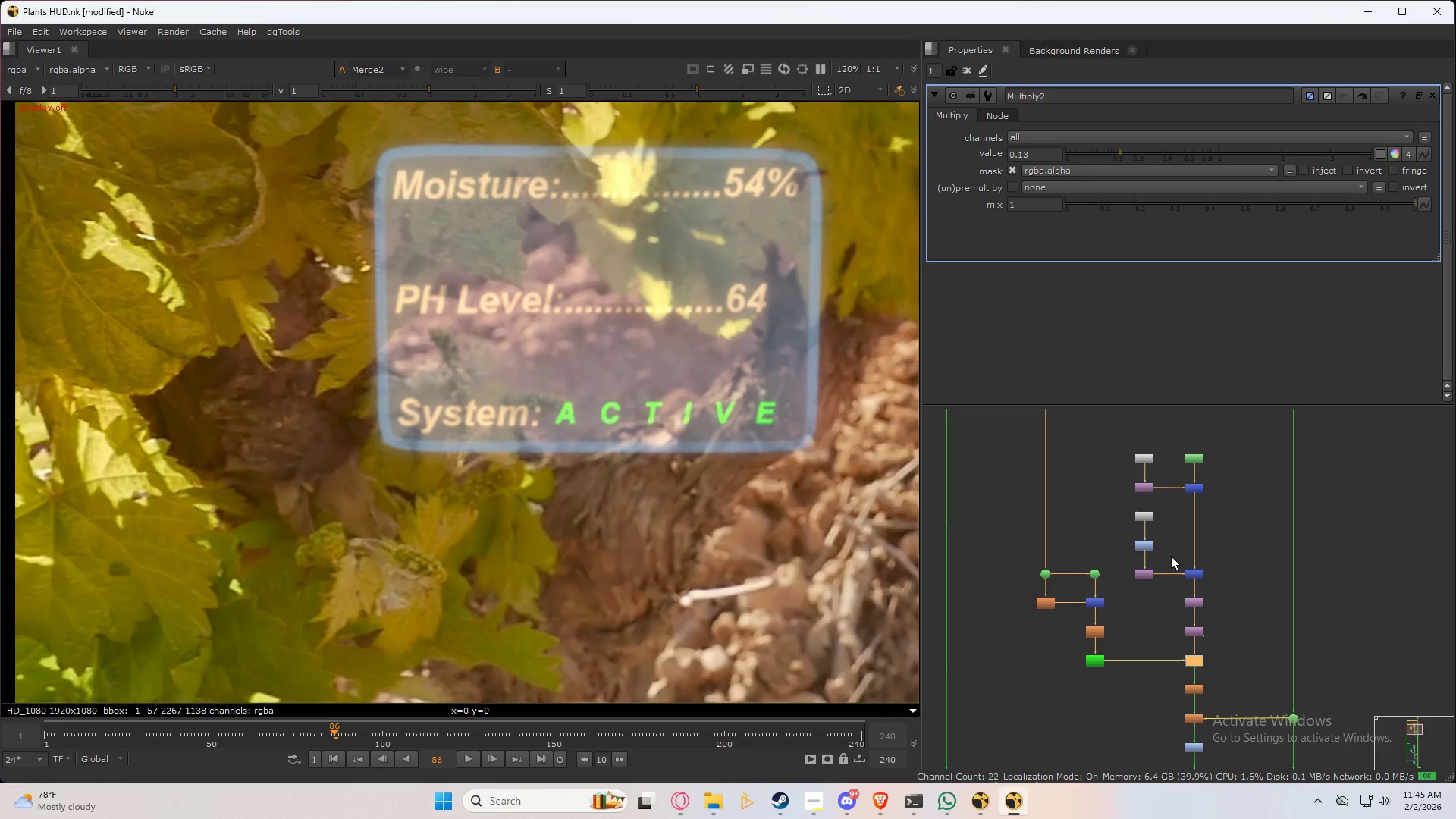 
wait(5.69)
 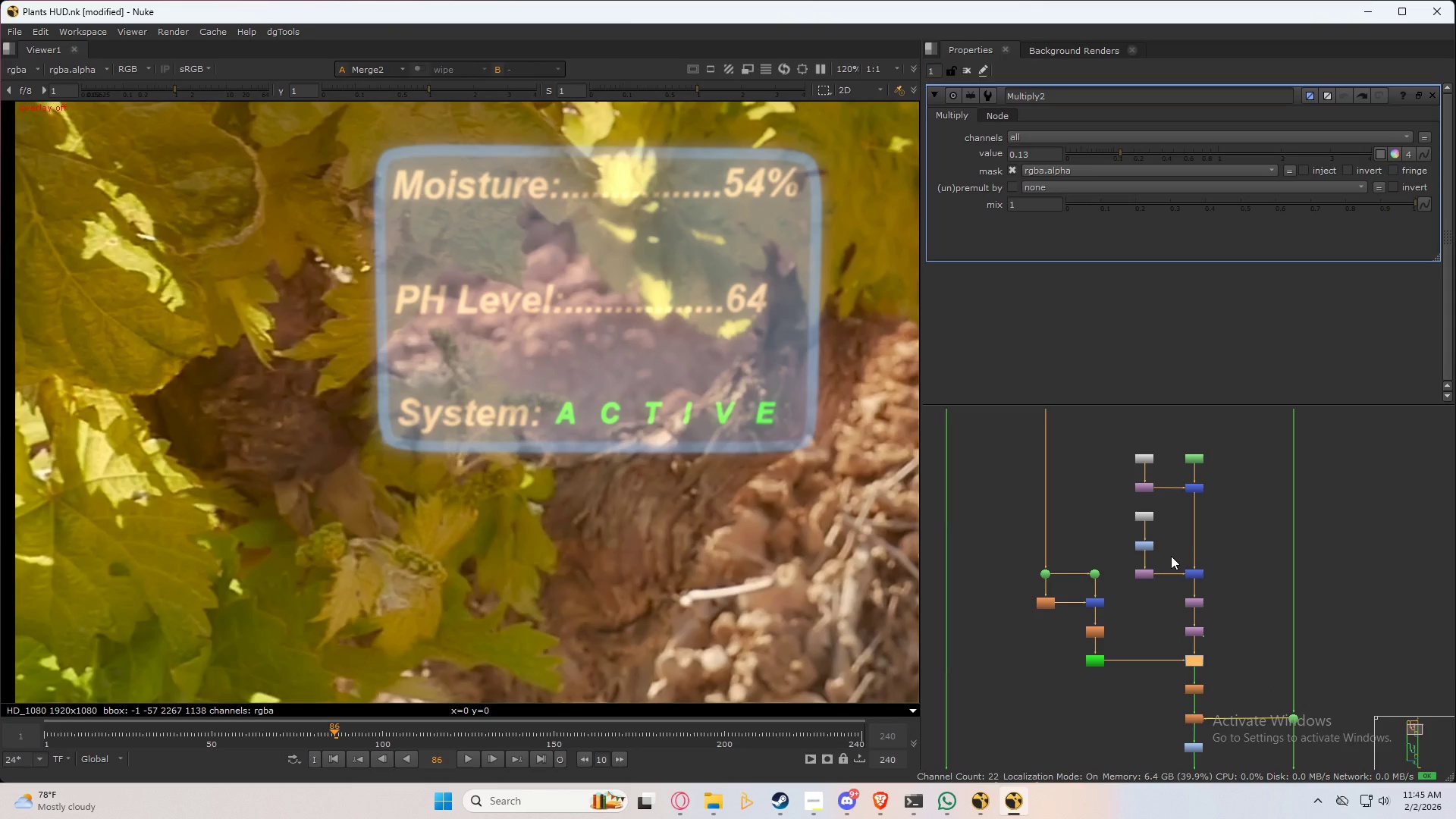 
left_click([249, 737])
 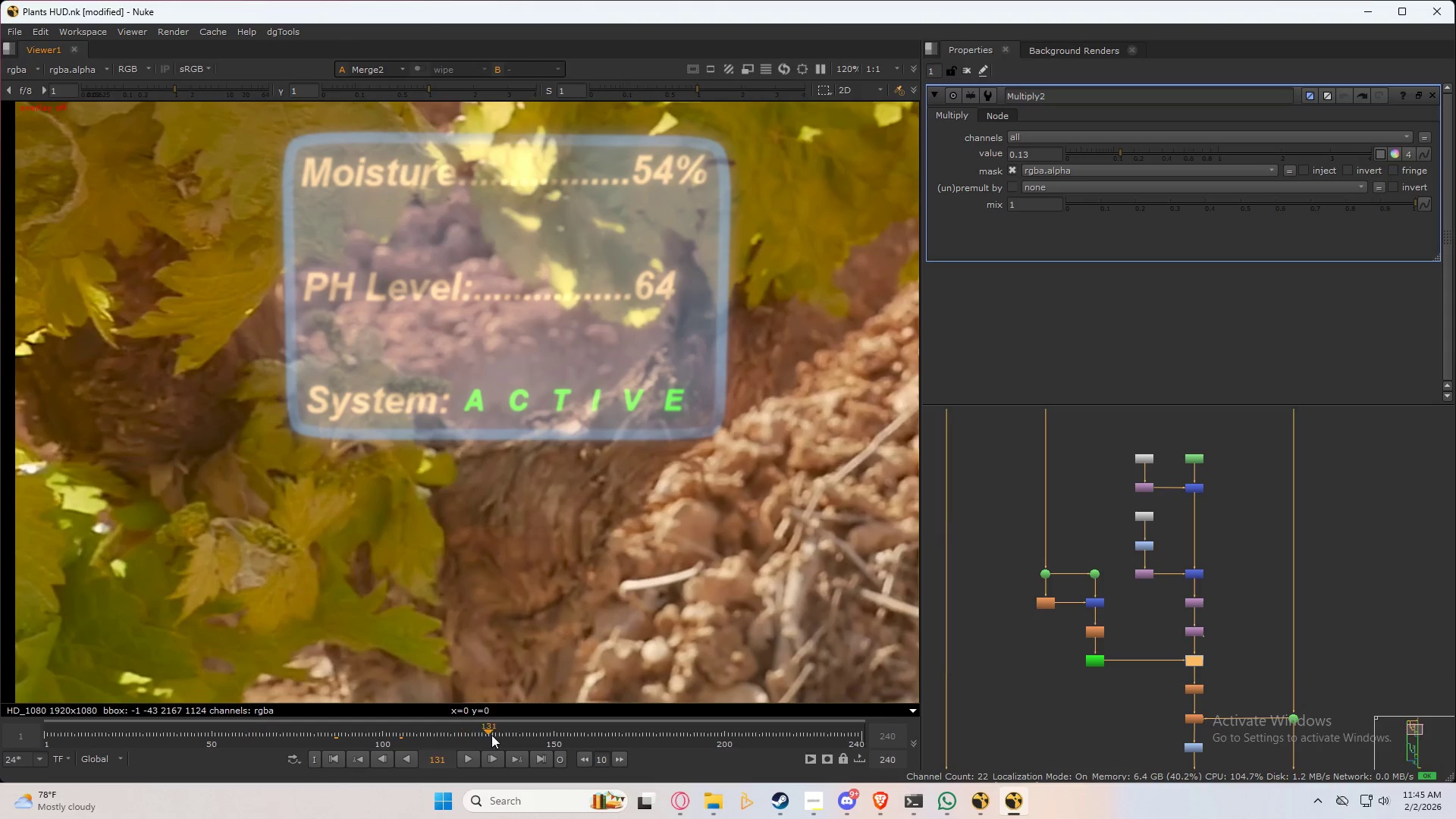 
double_click([585, 733])
 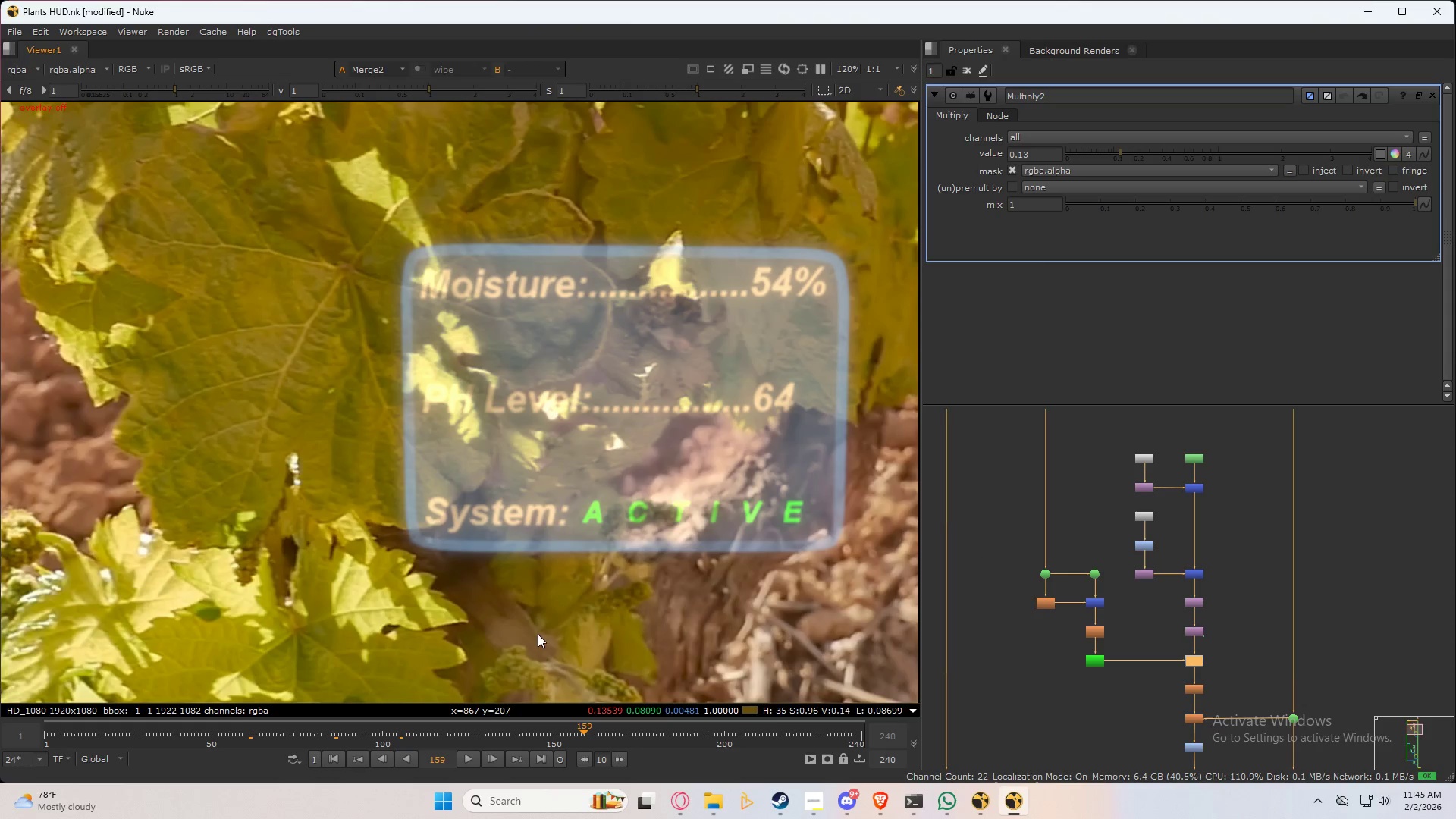 
left_click([489, 734])
 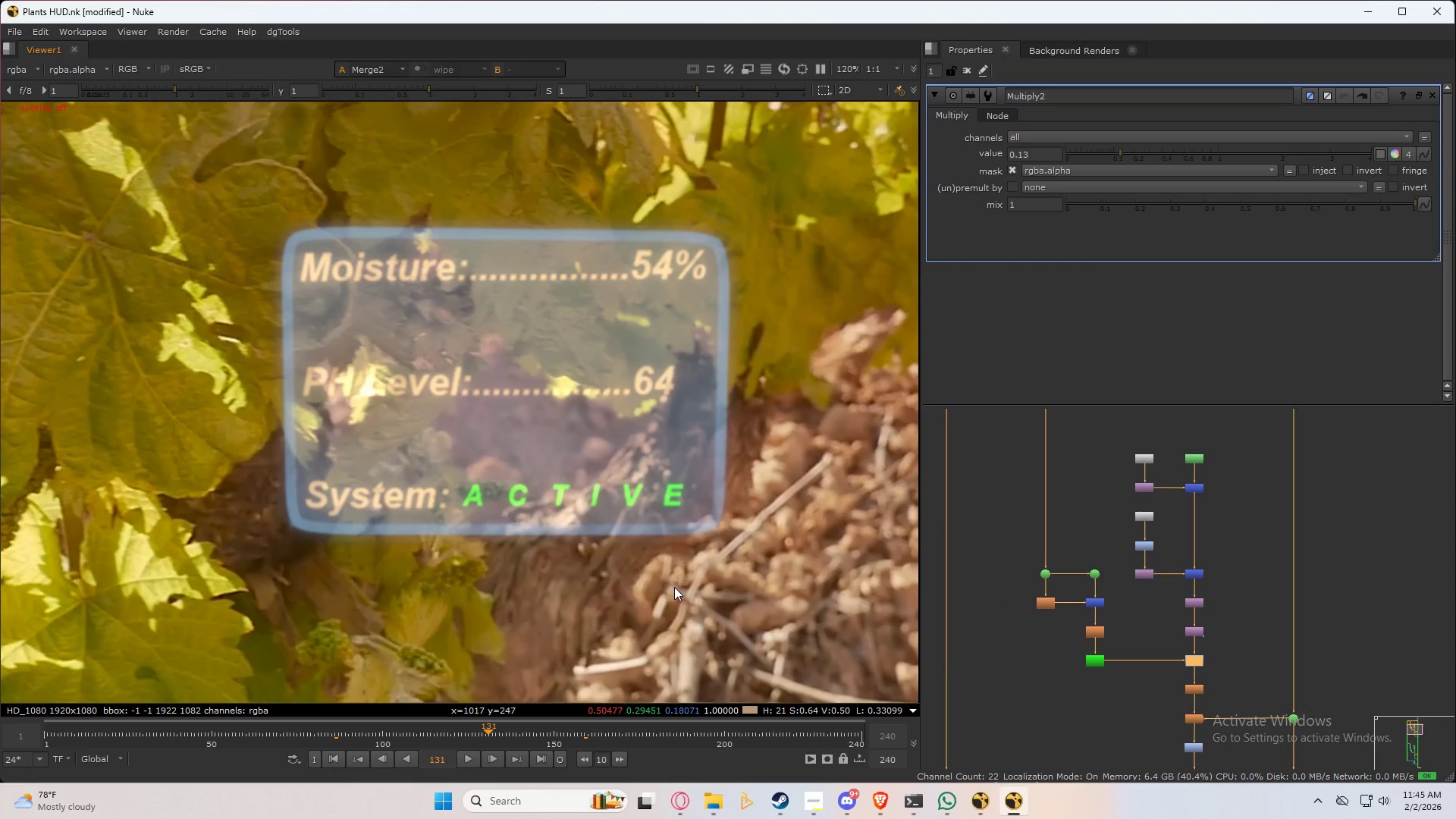 
wait(7.05)
 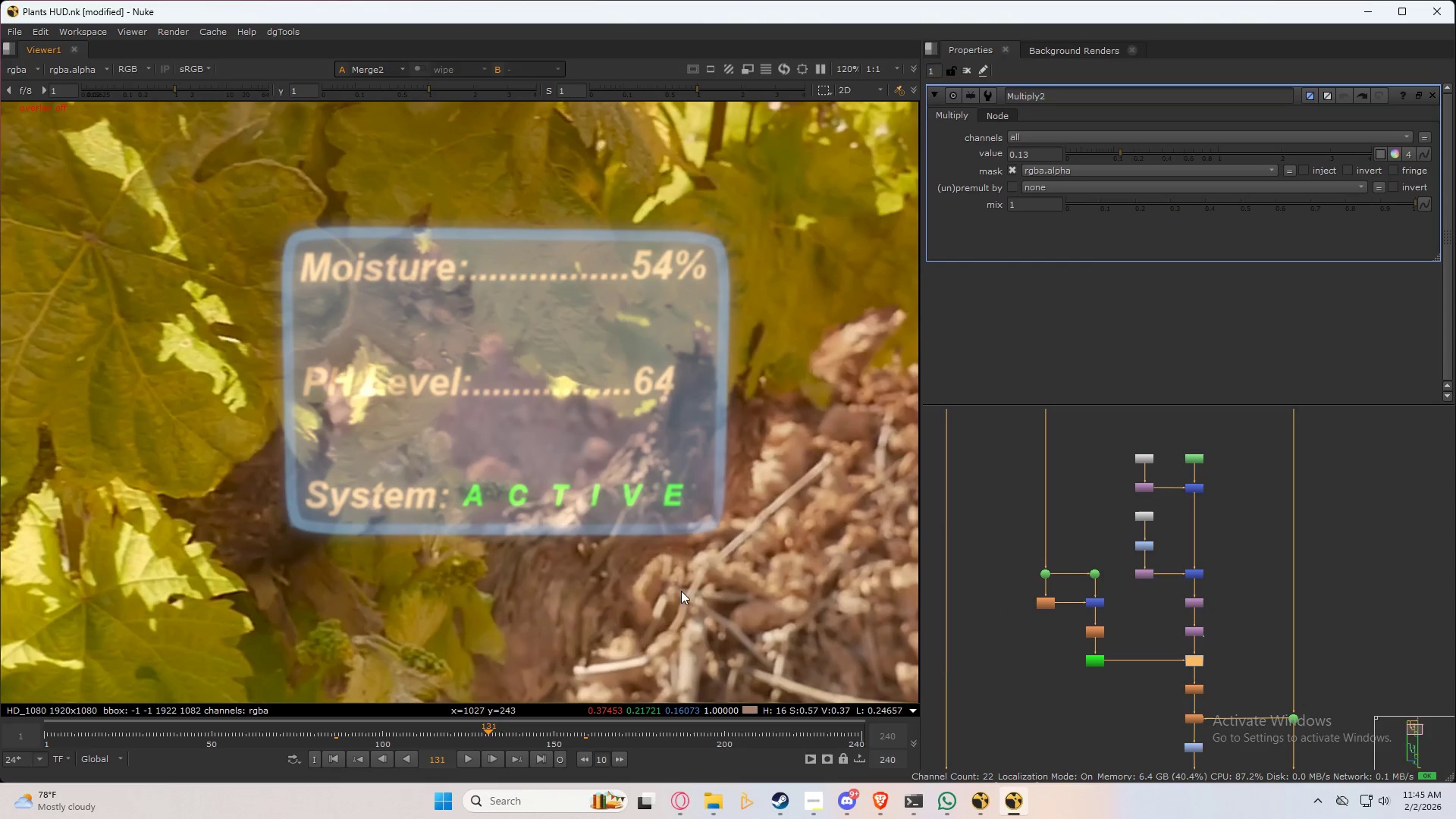 
scroll: coordinate [1046, 478], scroll_direction: up, amount: 5.0
 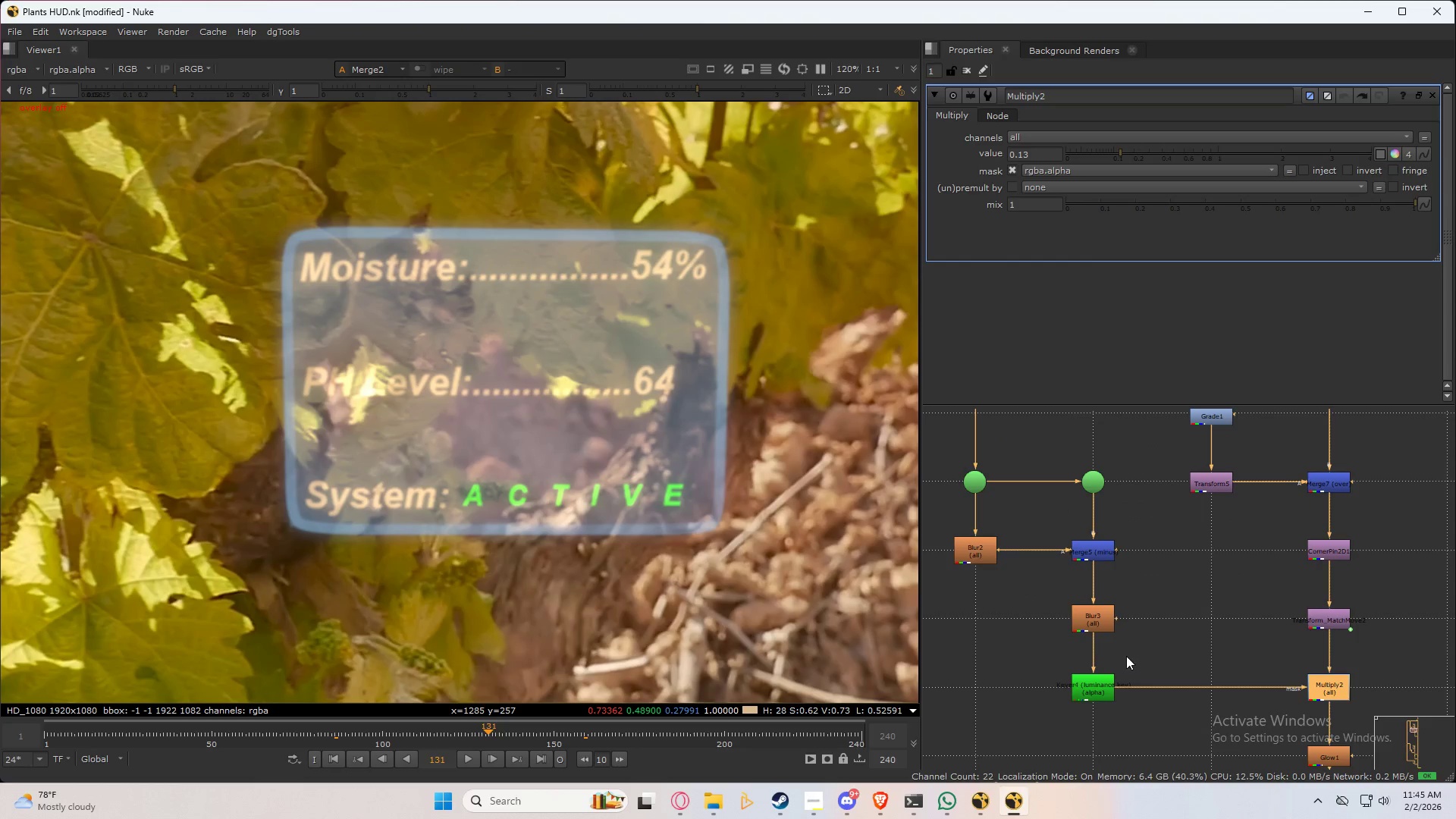 
left_click([1084, 711])
 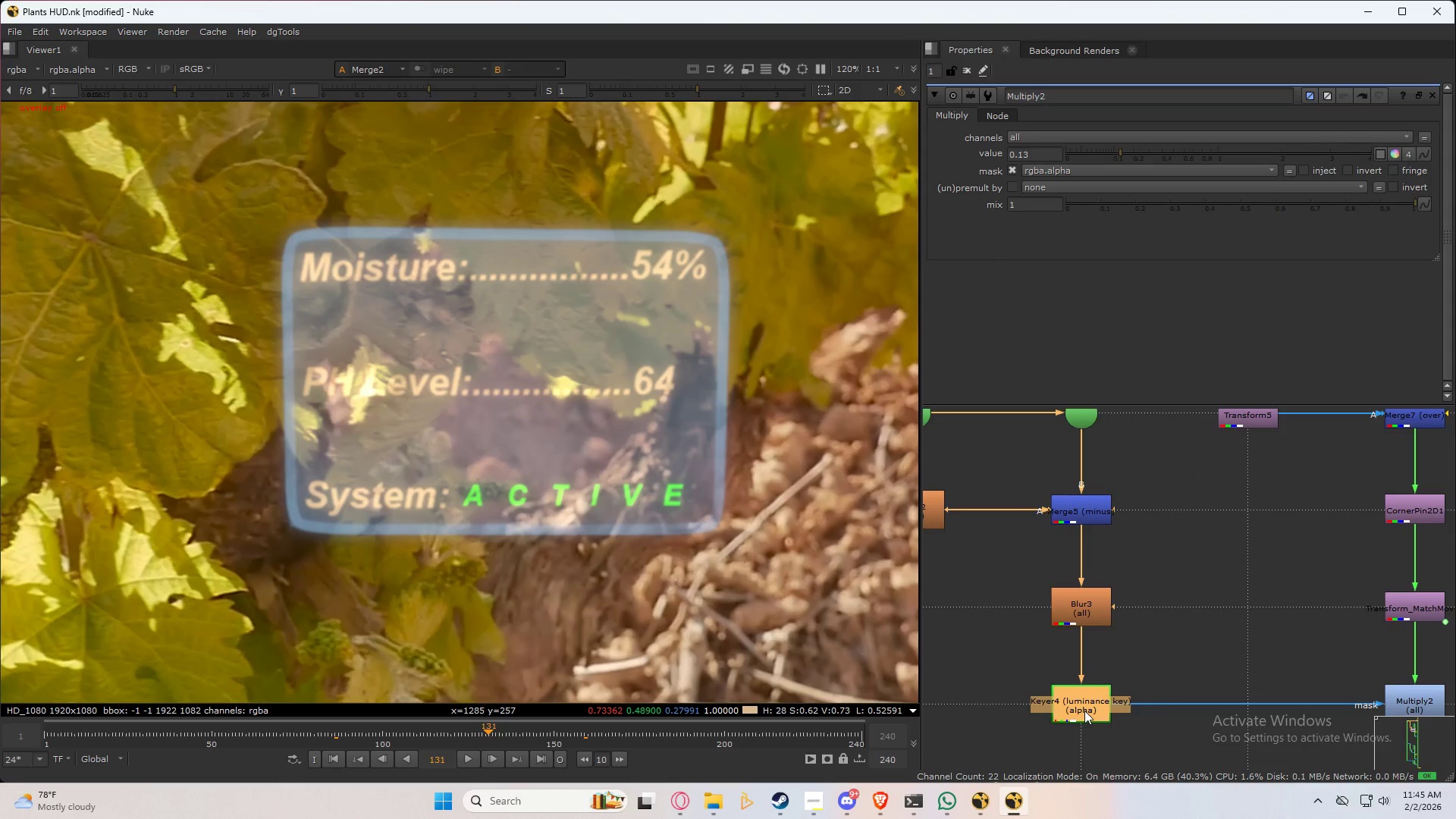 
scroll: coordinate [1123, 647], scroll_direction: up, amount: 2.0
 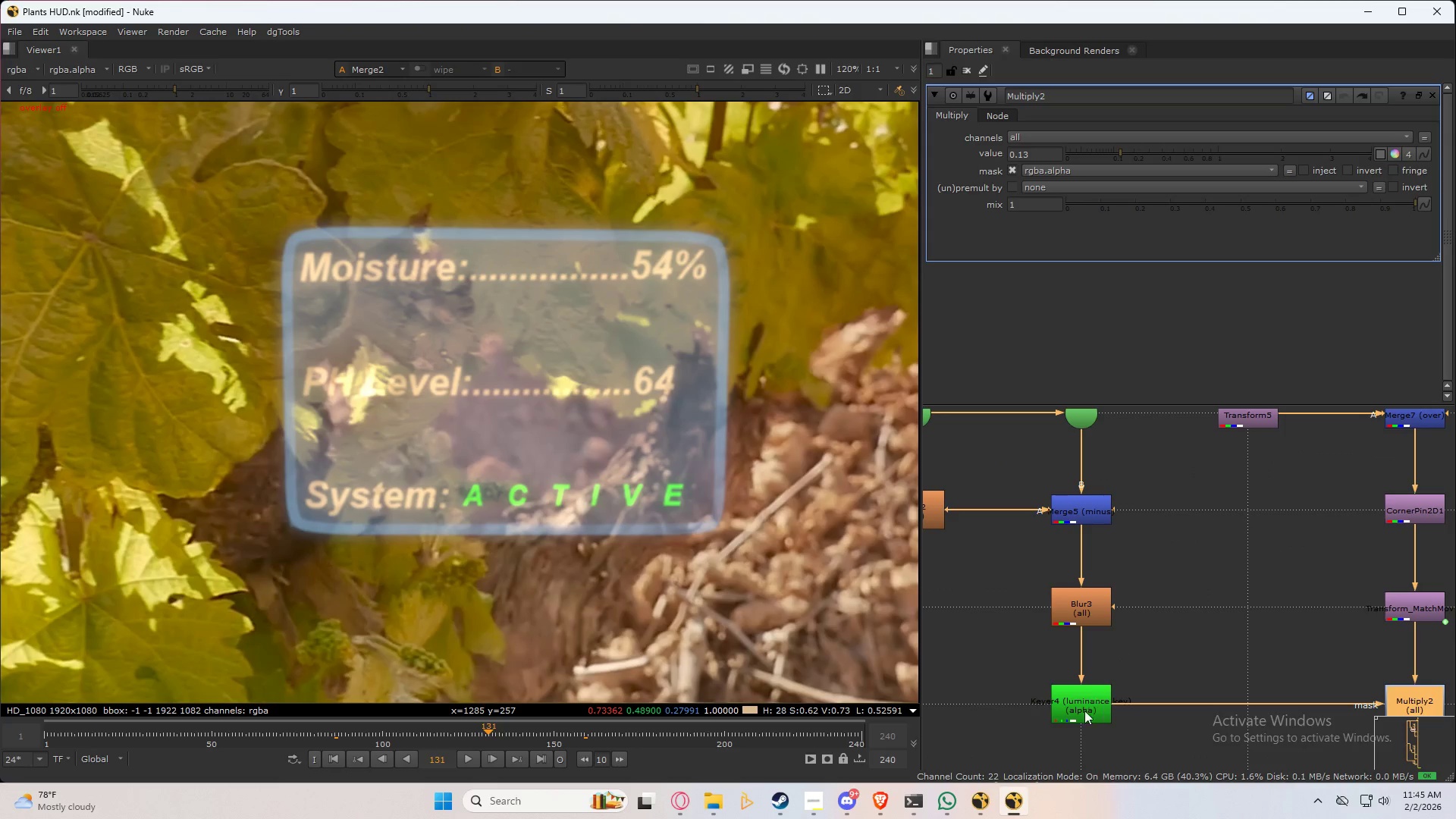 
double_click([1084, 711])
 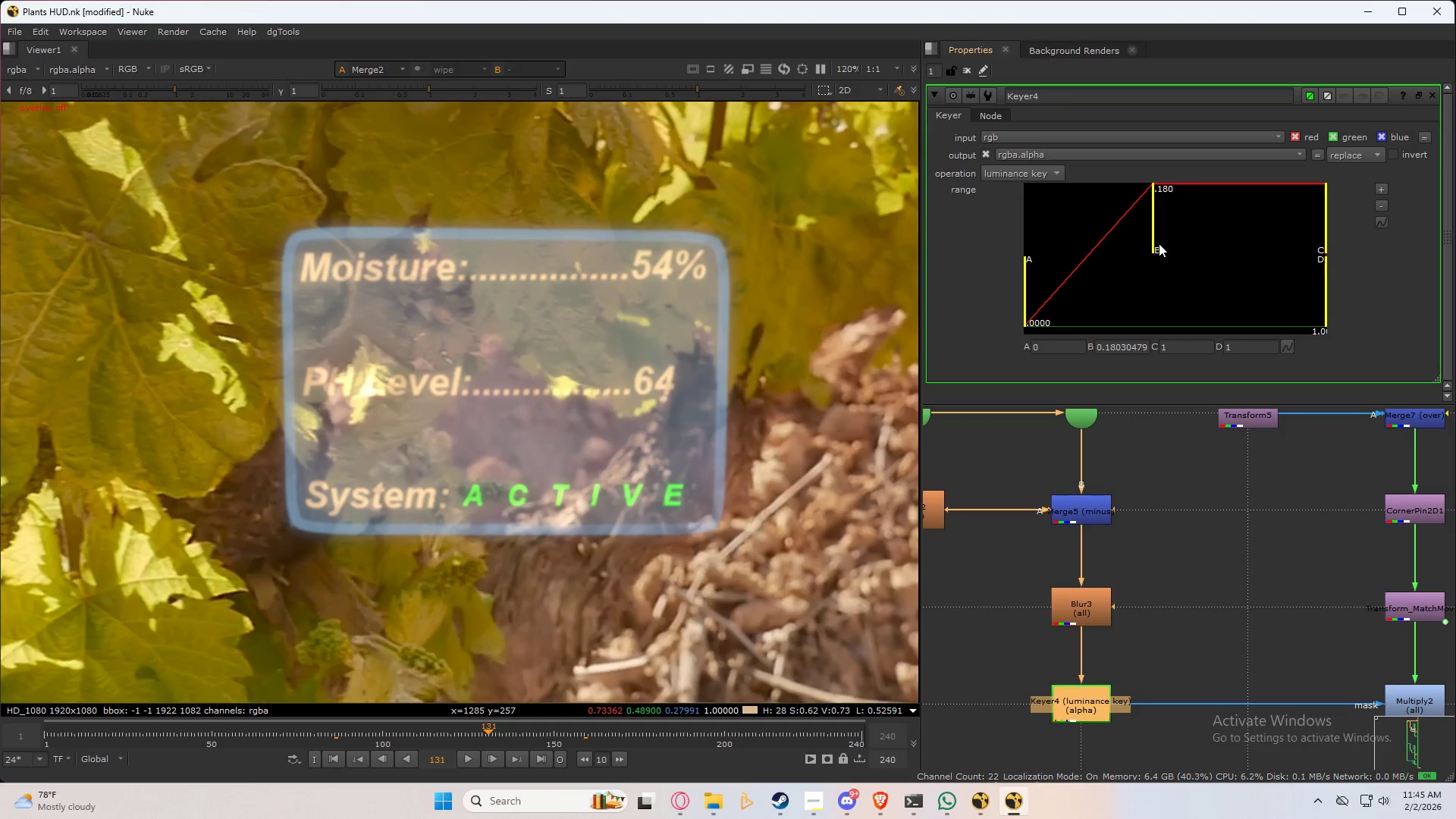 
left_click_drag(start_coordinate=[1157, 242], to_coordinate=[1109, 249])
 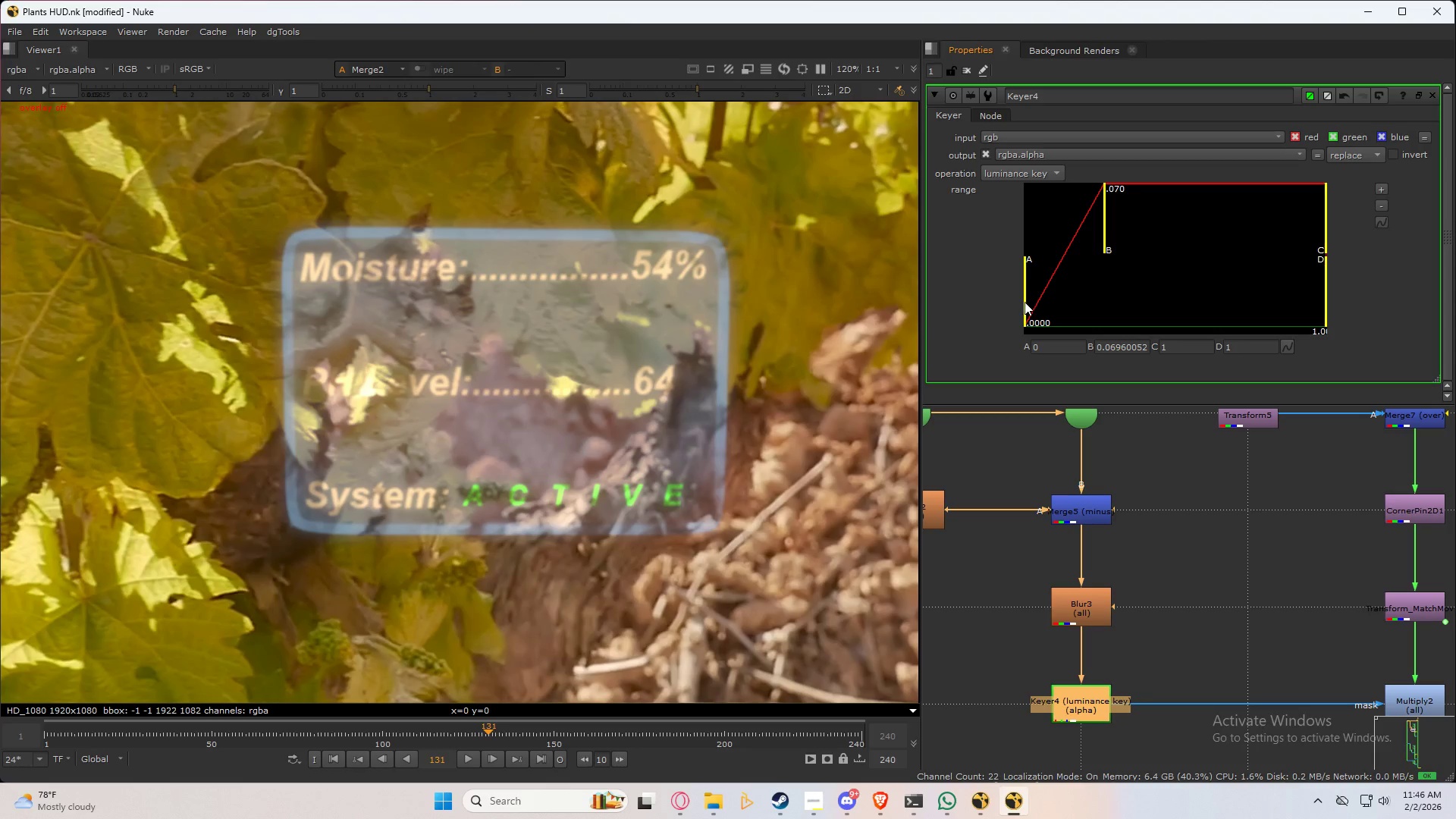 
left_click_drag(start_coordinate=[1025, 302], to_coordinate=[1009, 301])
 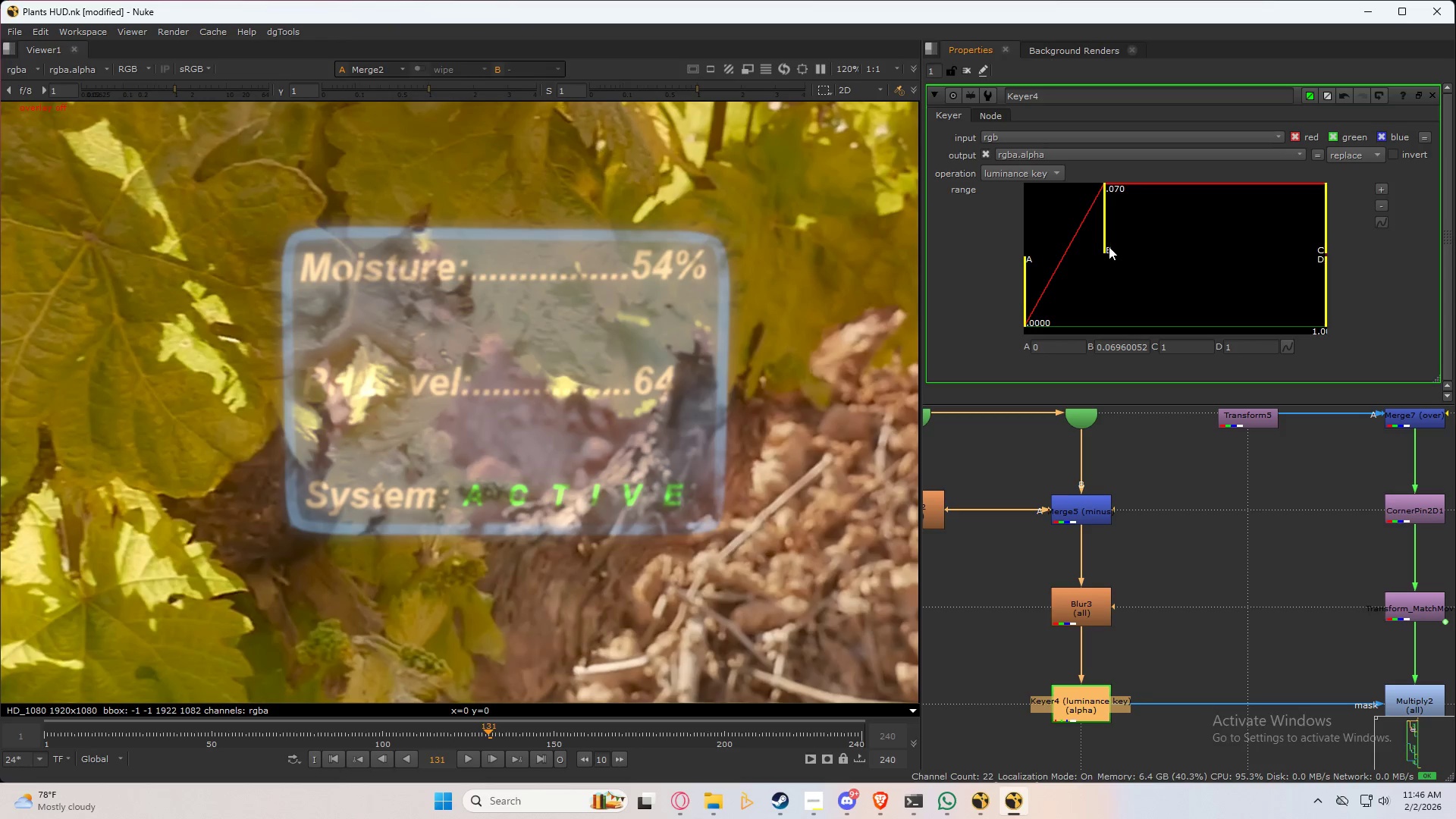 
left_click_drag(start_coordinate=[1109, 242], to_coordinate=[1111, 253])
 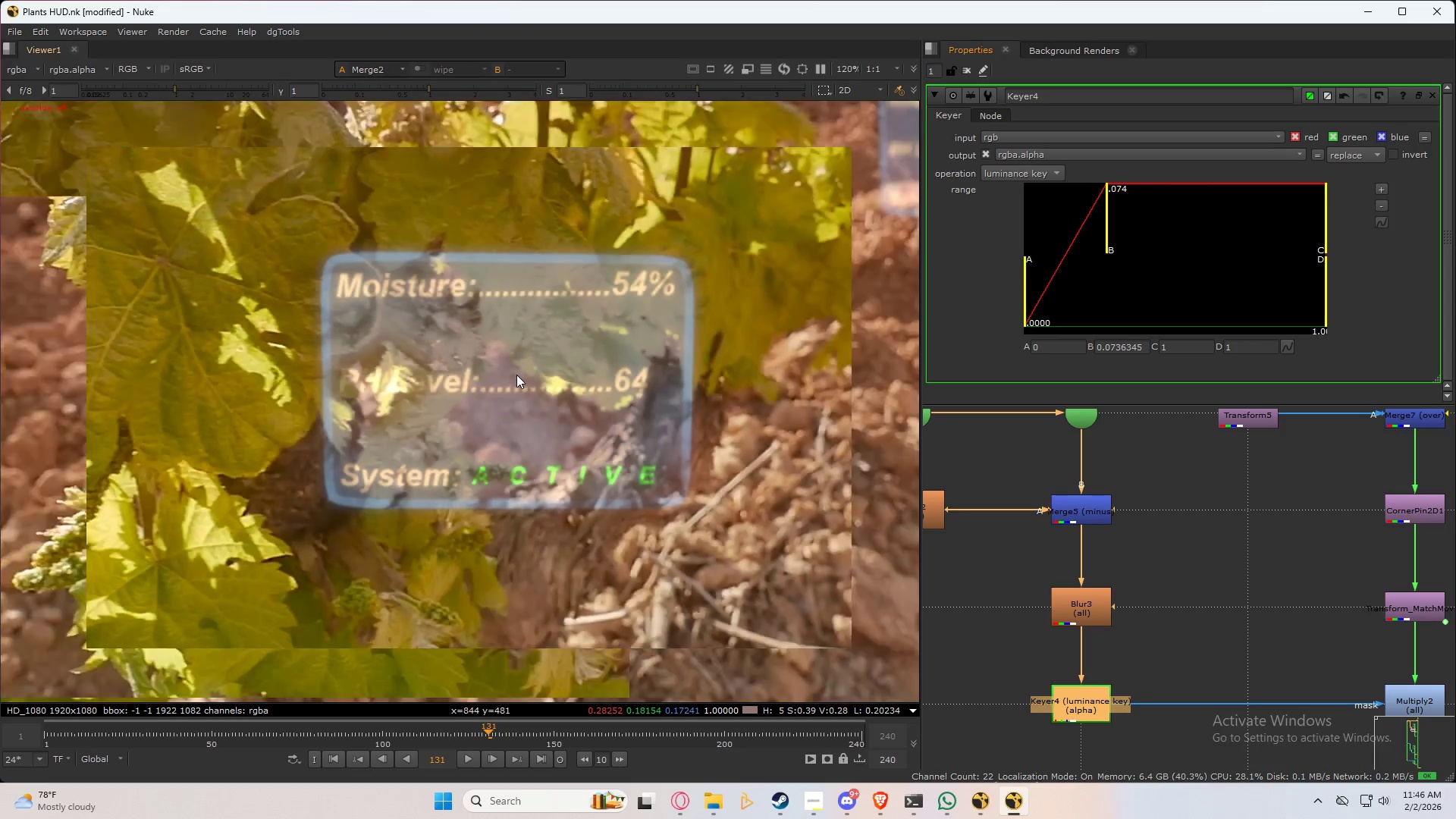 
scroll: coordinate [522, 375], scroll_direction: down, amount: 4.0
 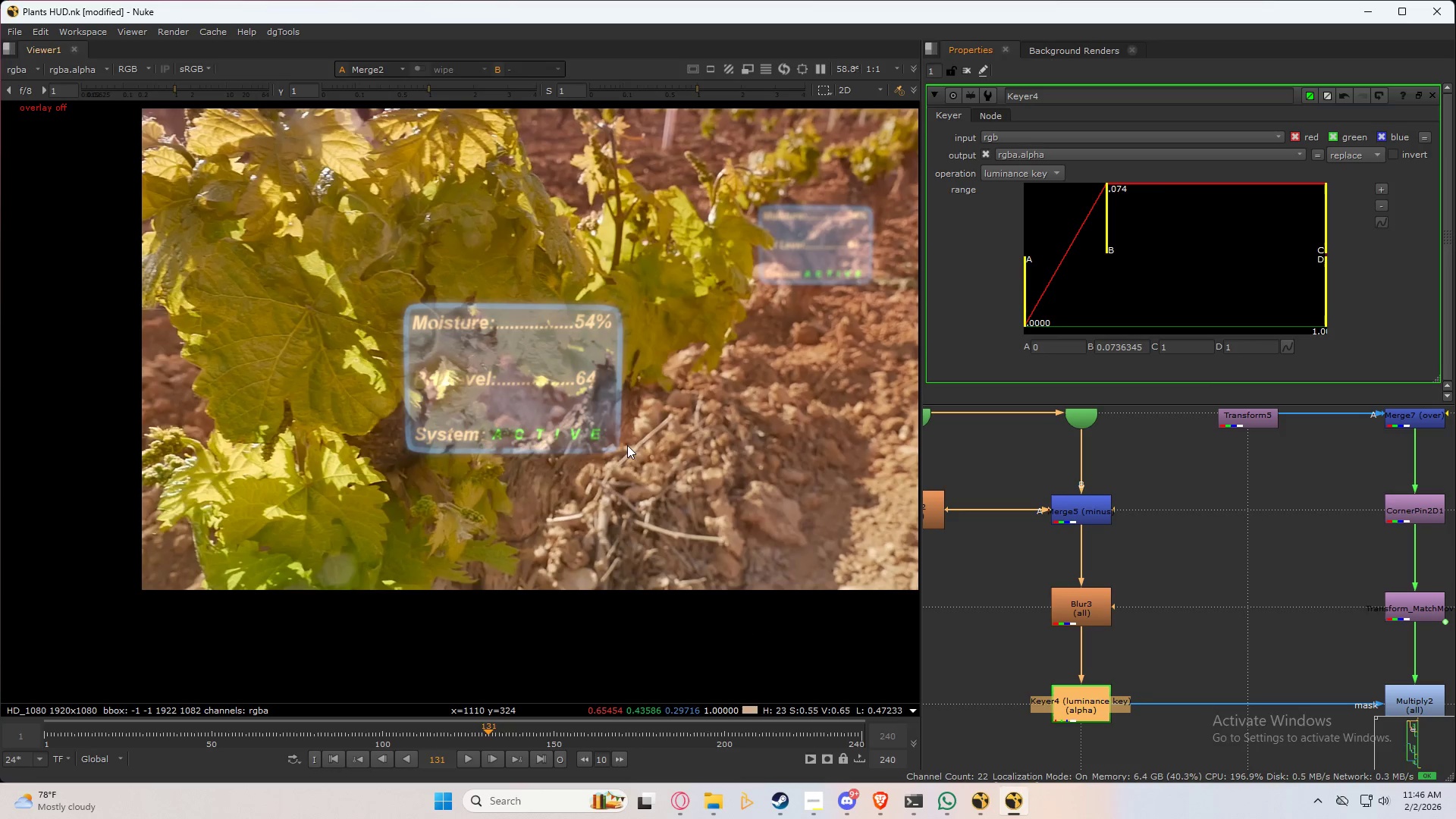 
scroll: coordinate [568, 451], scroll_direction: up, amount: 2.0
 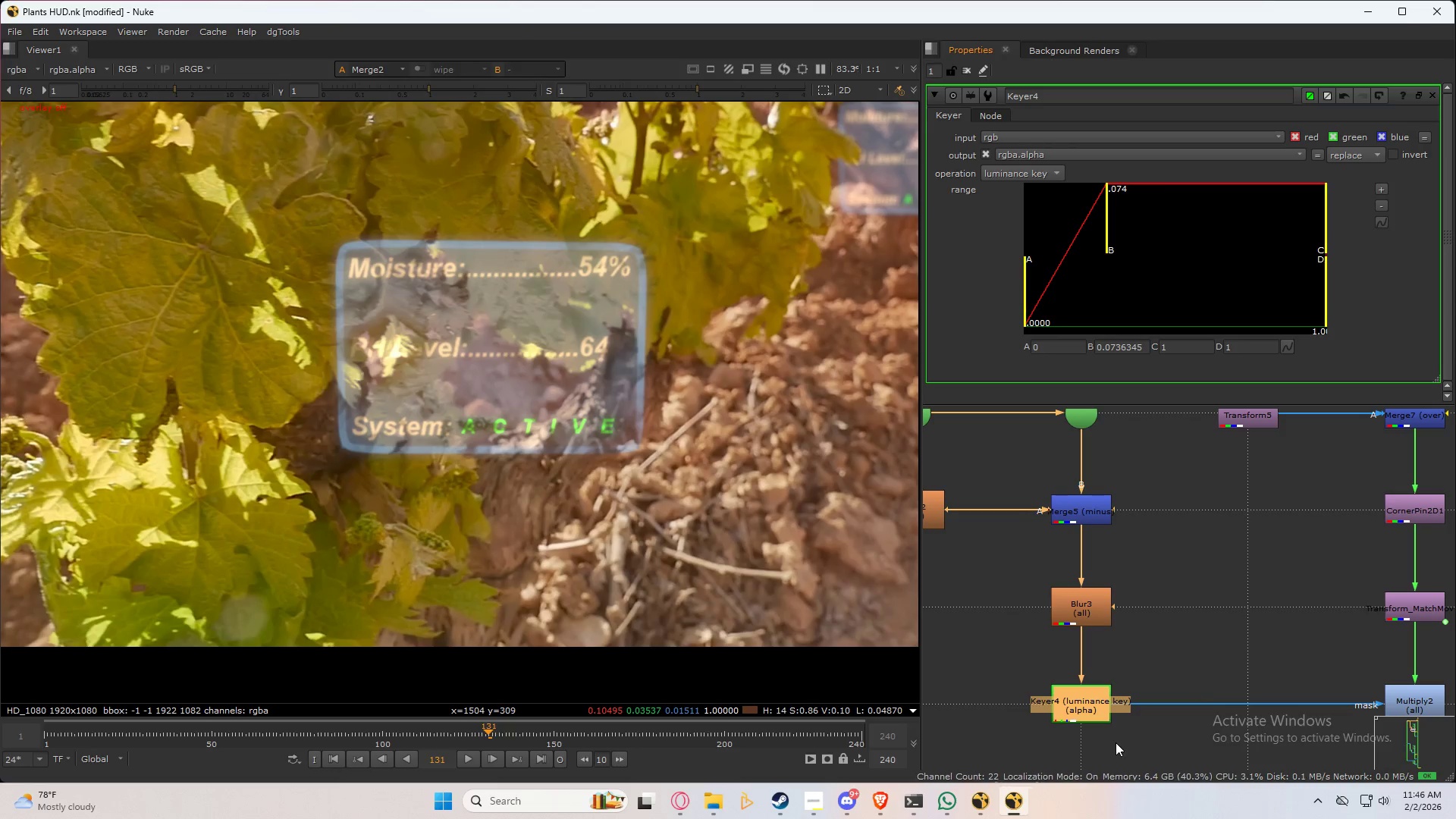 
left_click([1097, 704])
 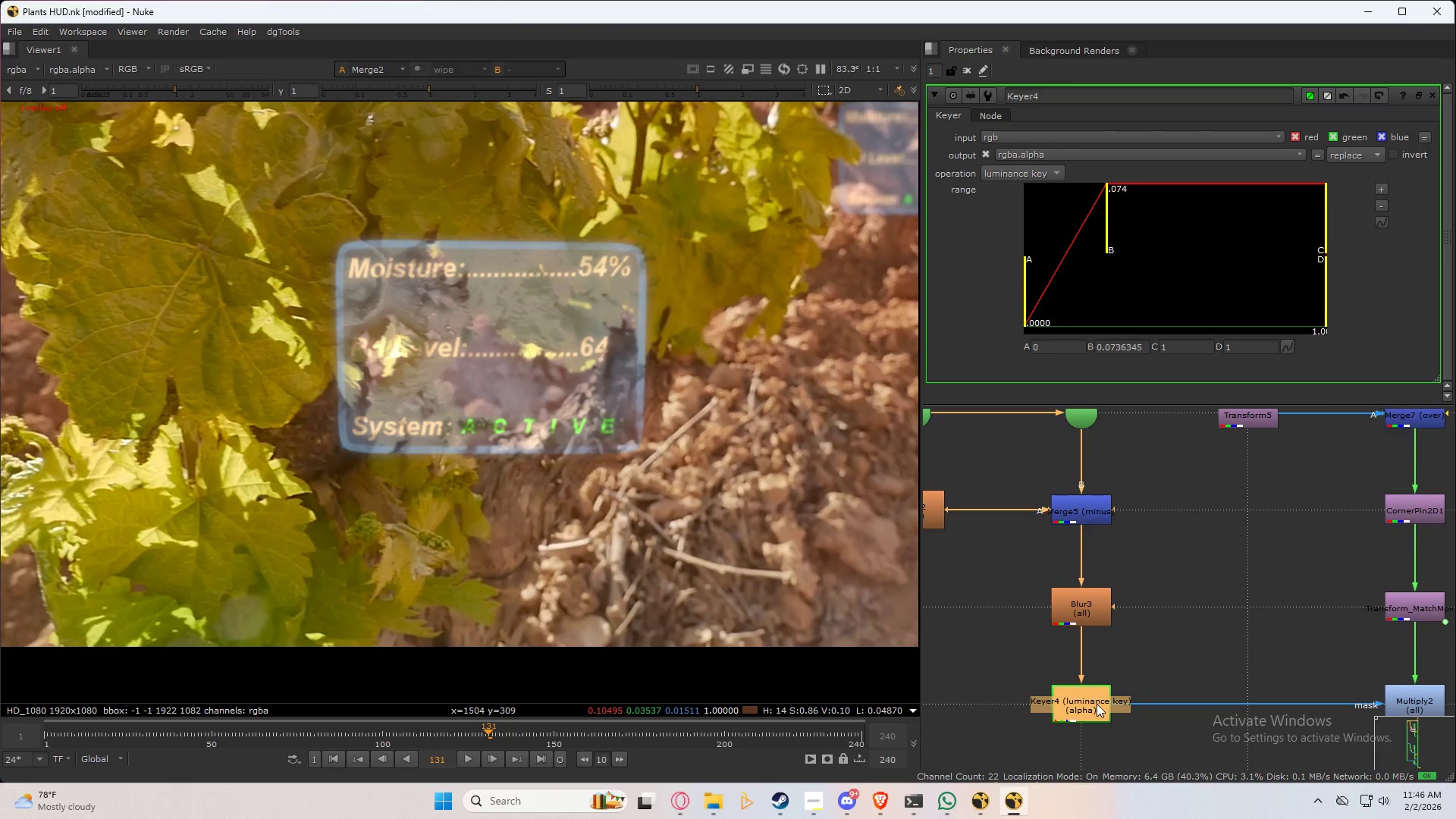 
key(Control+ControlLeft)
 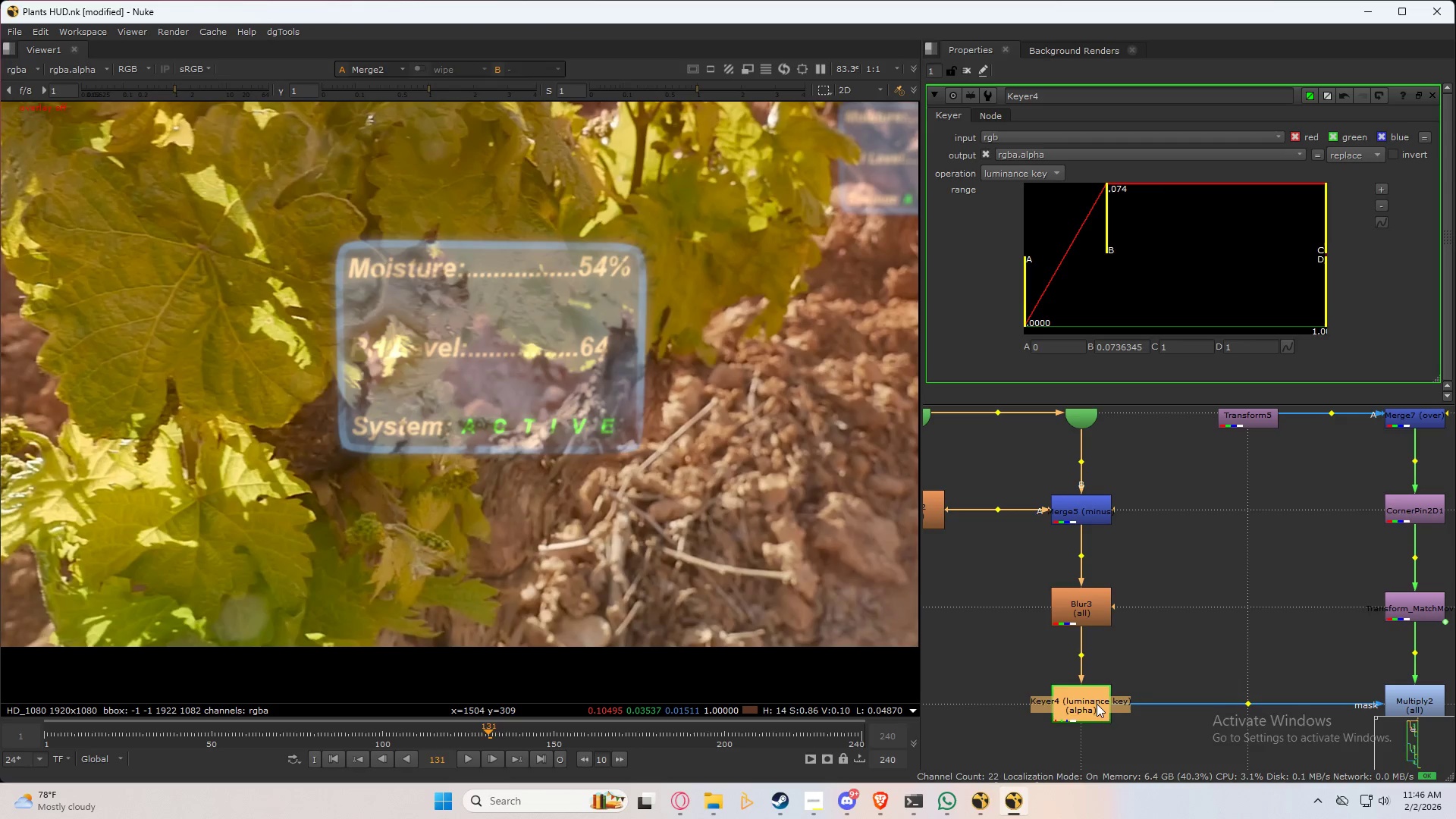 
key(Control+C)
 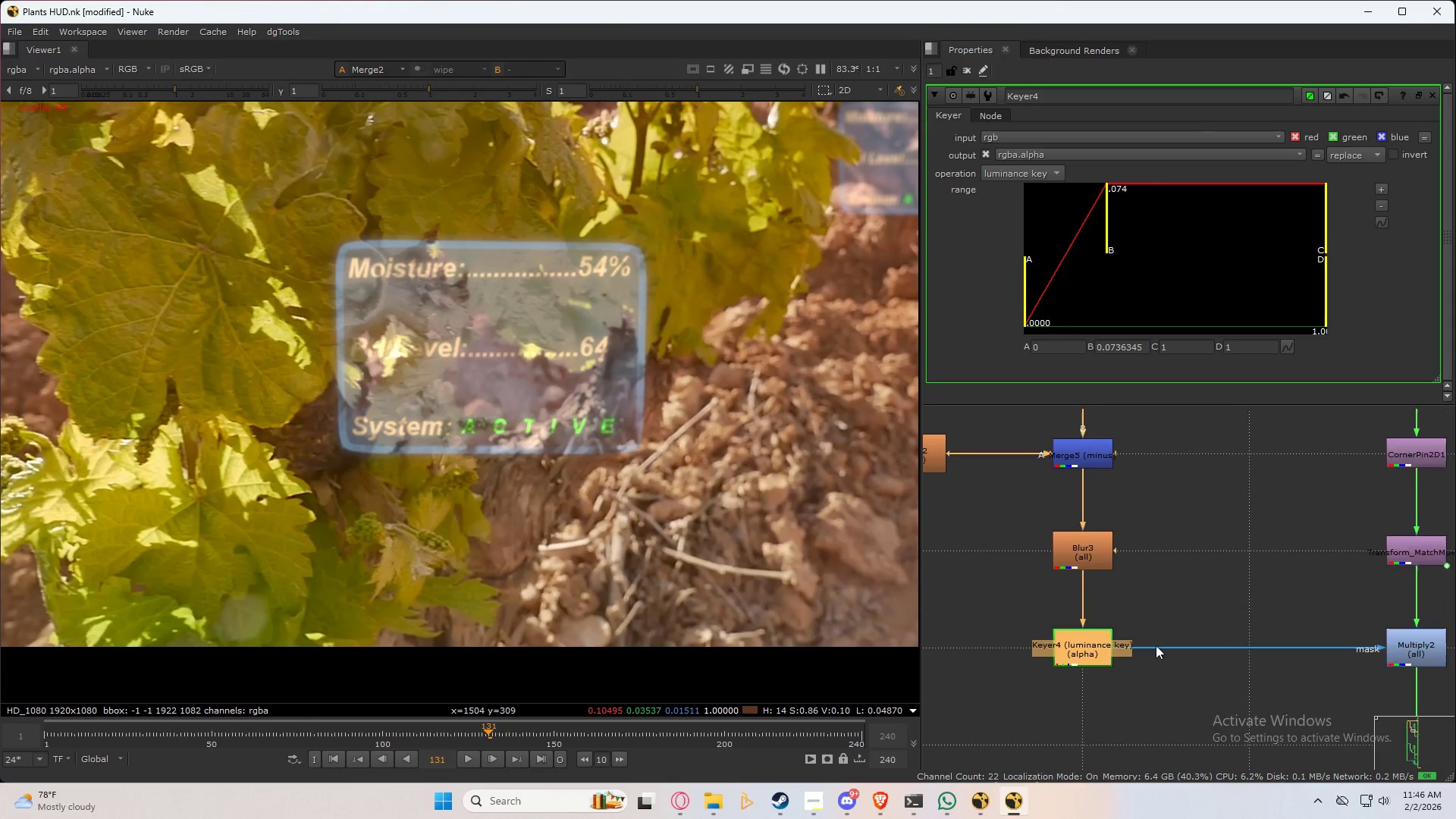 
double_click([1156, 564])
 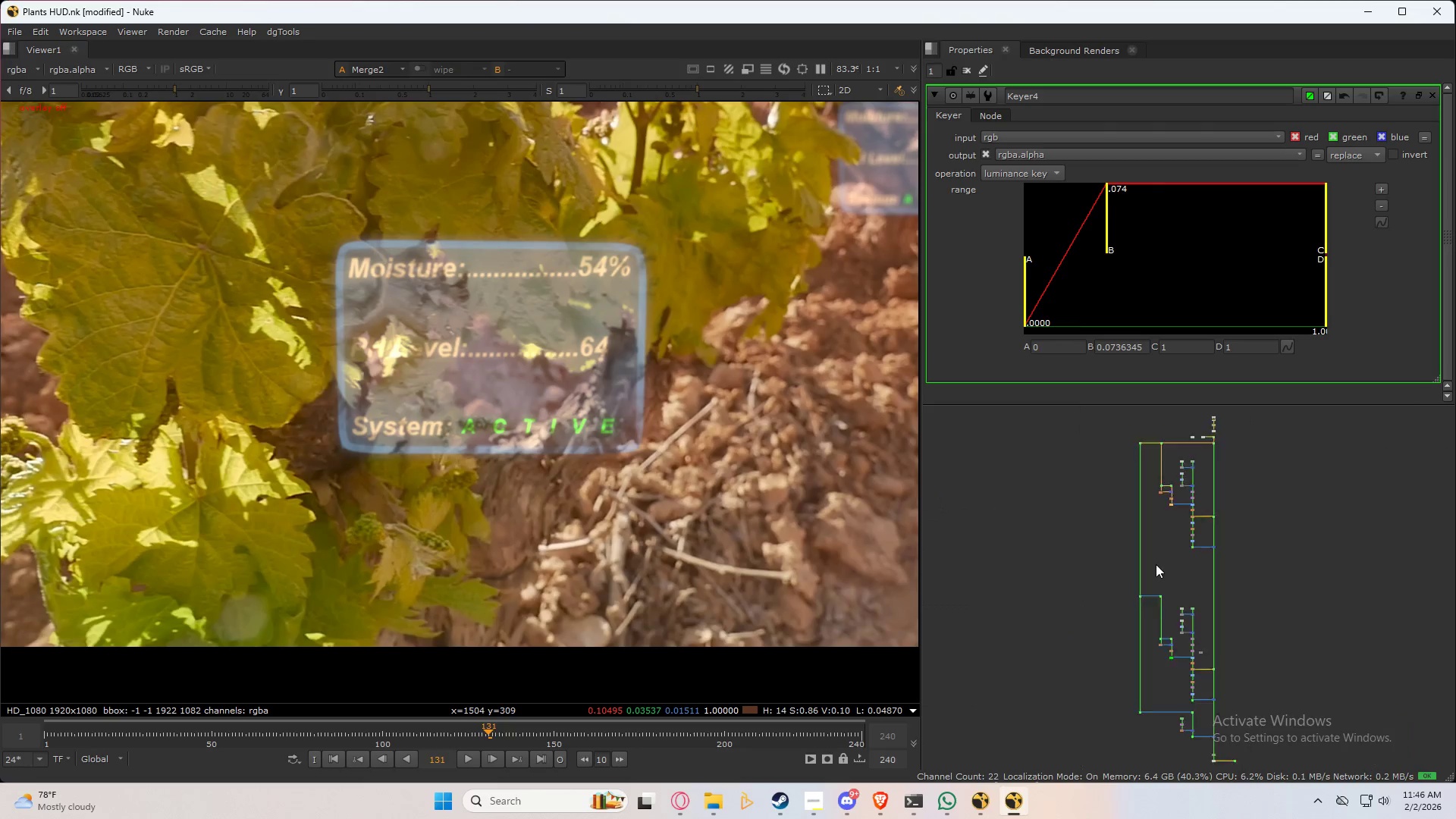 
left_click_drag(start_coordinate=[1116, 610], to_coordinate=[1114, 606])
 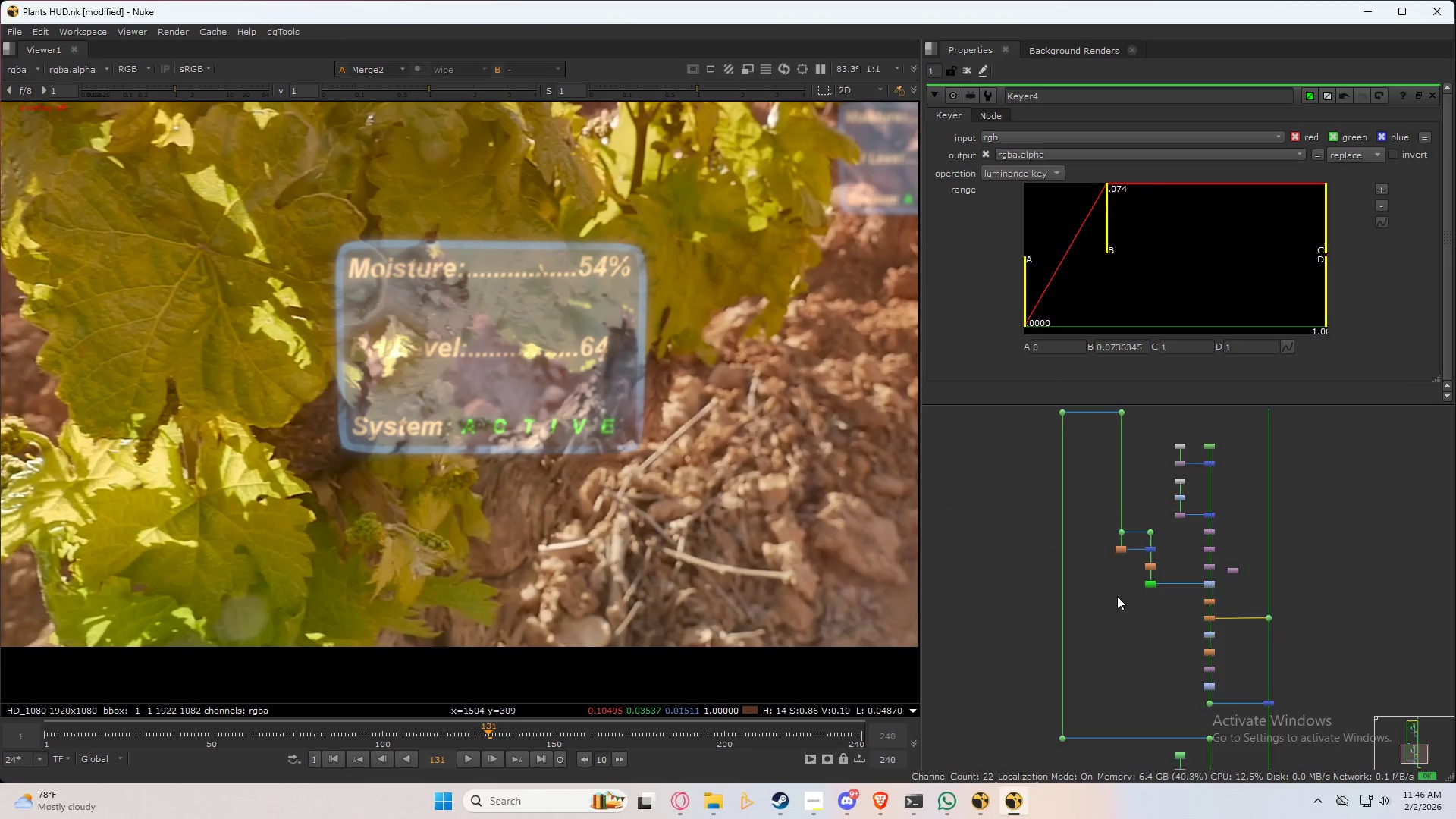 
scroll: coordinate [1166, 647], scroll_direction: up, amount: 6.0
 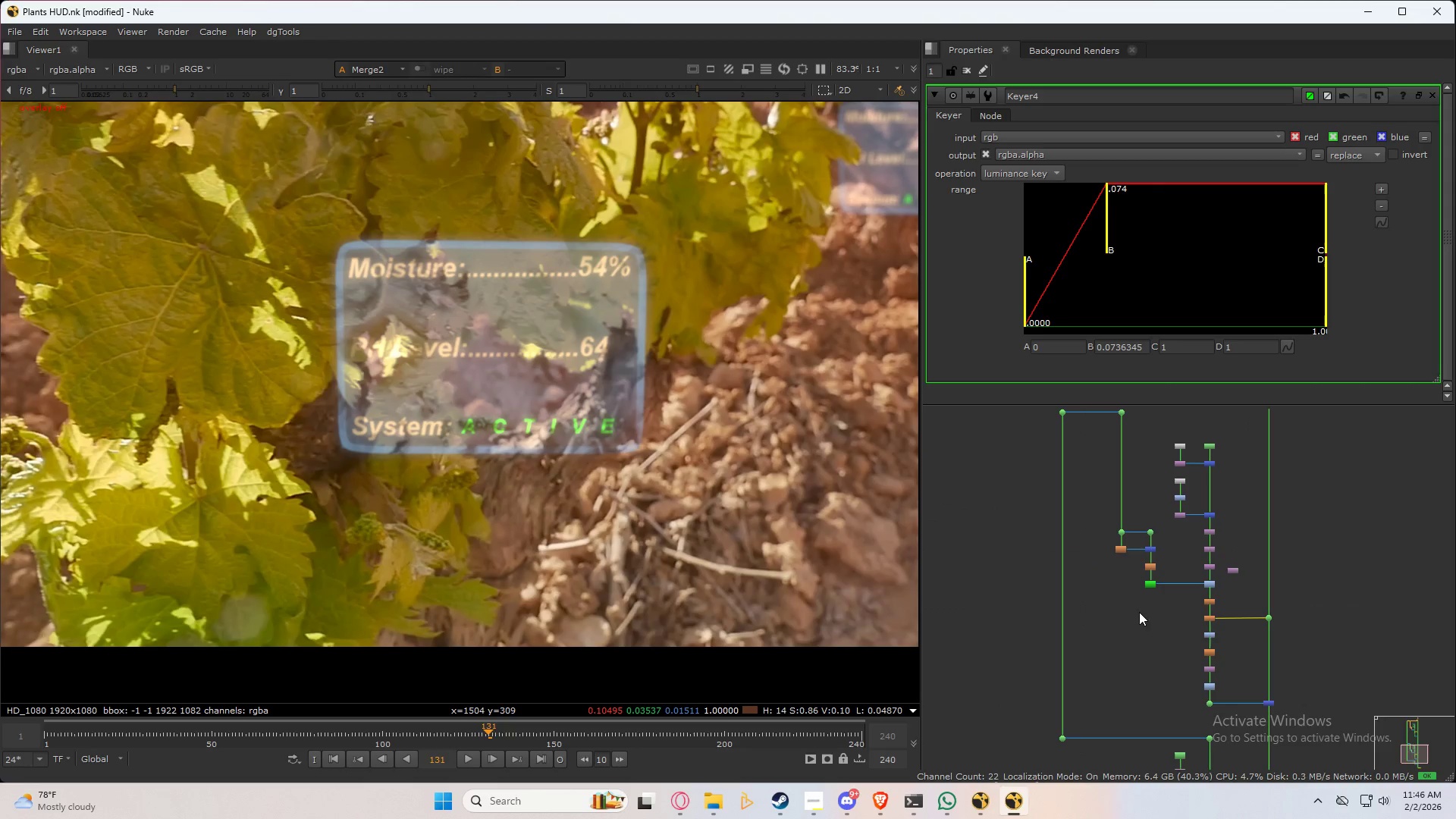 
key(Control+ControlLeft)
 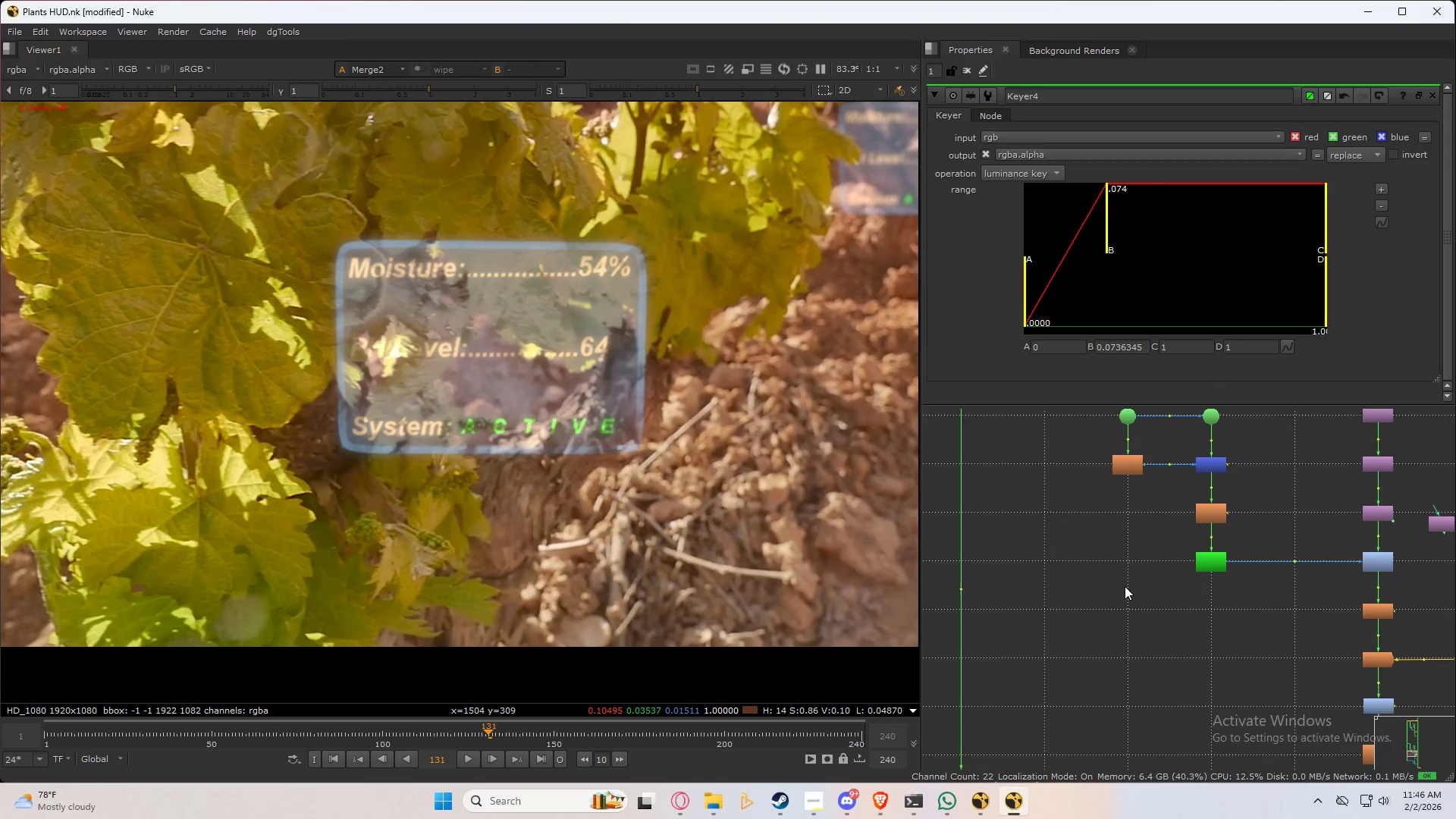 
key(Control+V)
 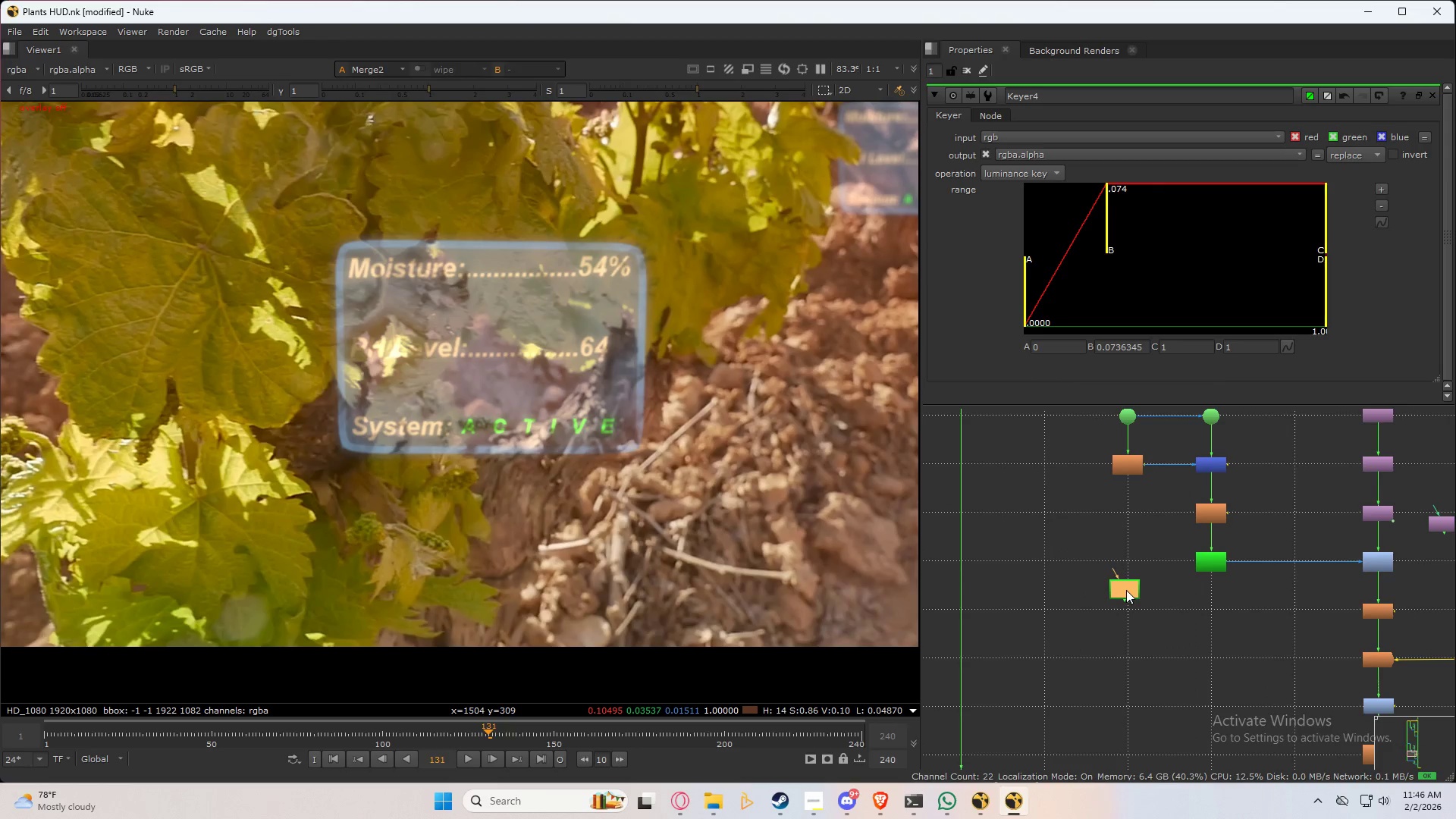 
scroll: coordinate [1119, 595], scroll_direction: up, amount: 6.0
 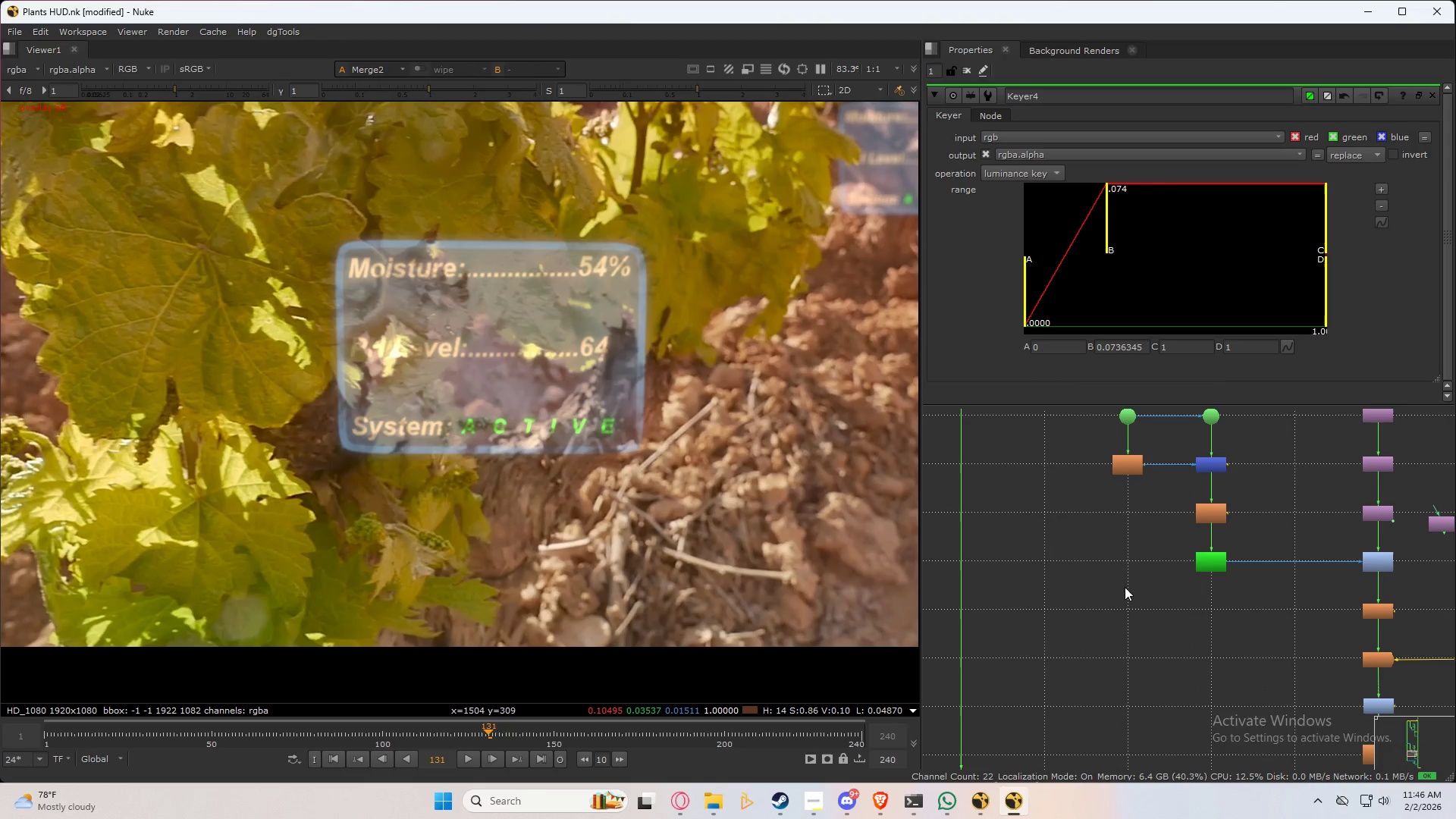 
left_click_drag(start_coordinate=[1126, 589], to_coordinate=[1210, 567])
 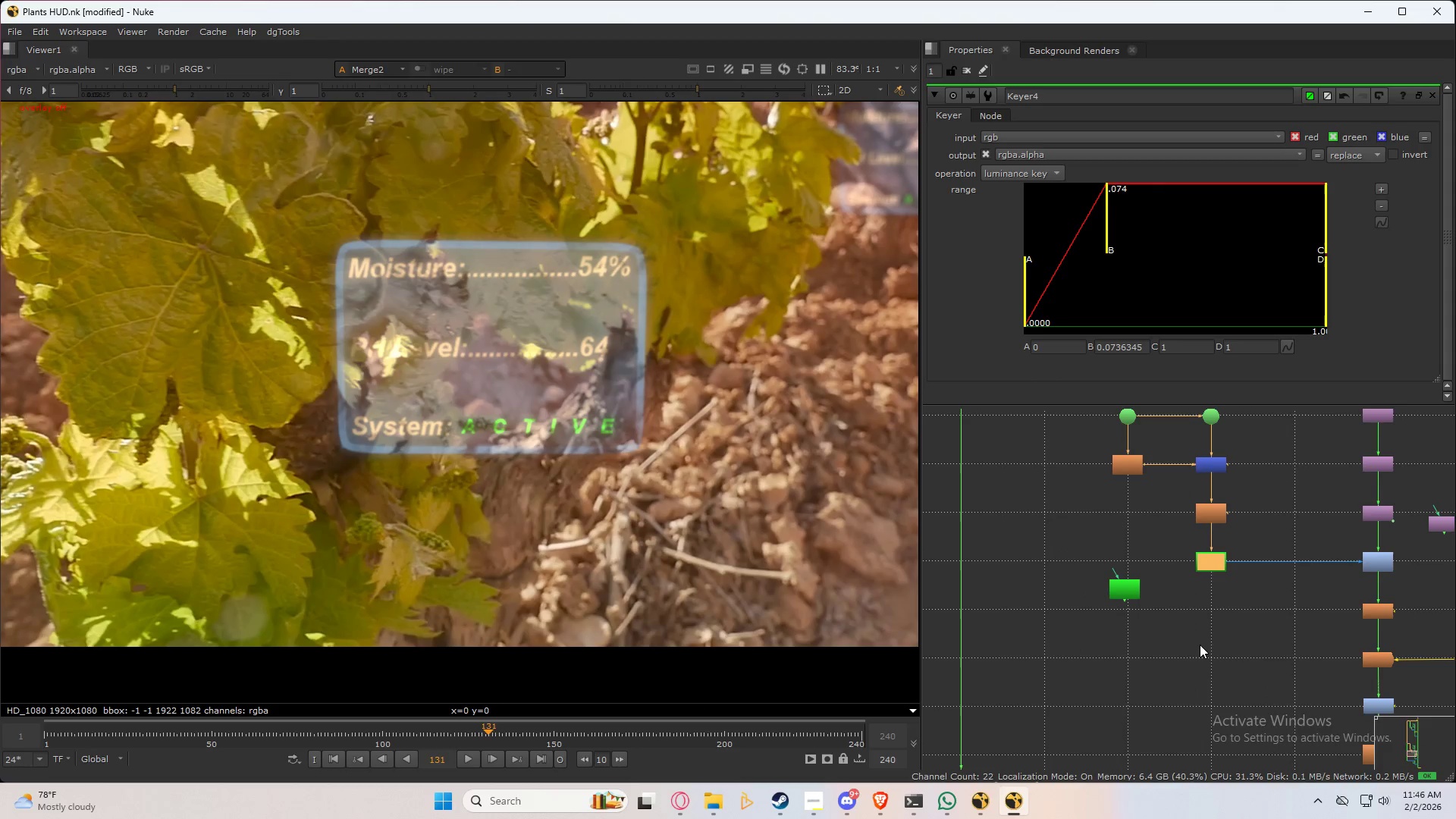 
hold_key(key=ShiftLeft, duration=0.45)
 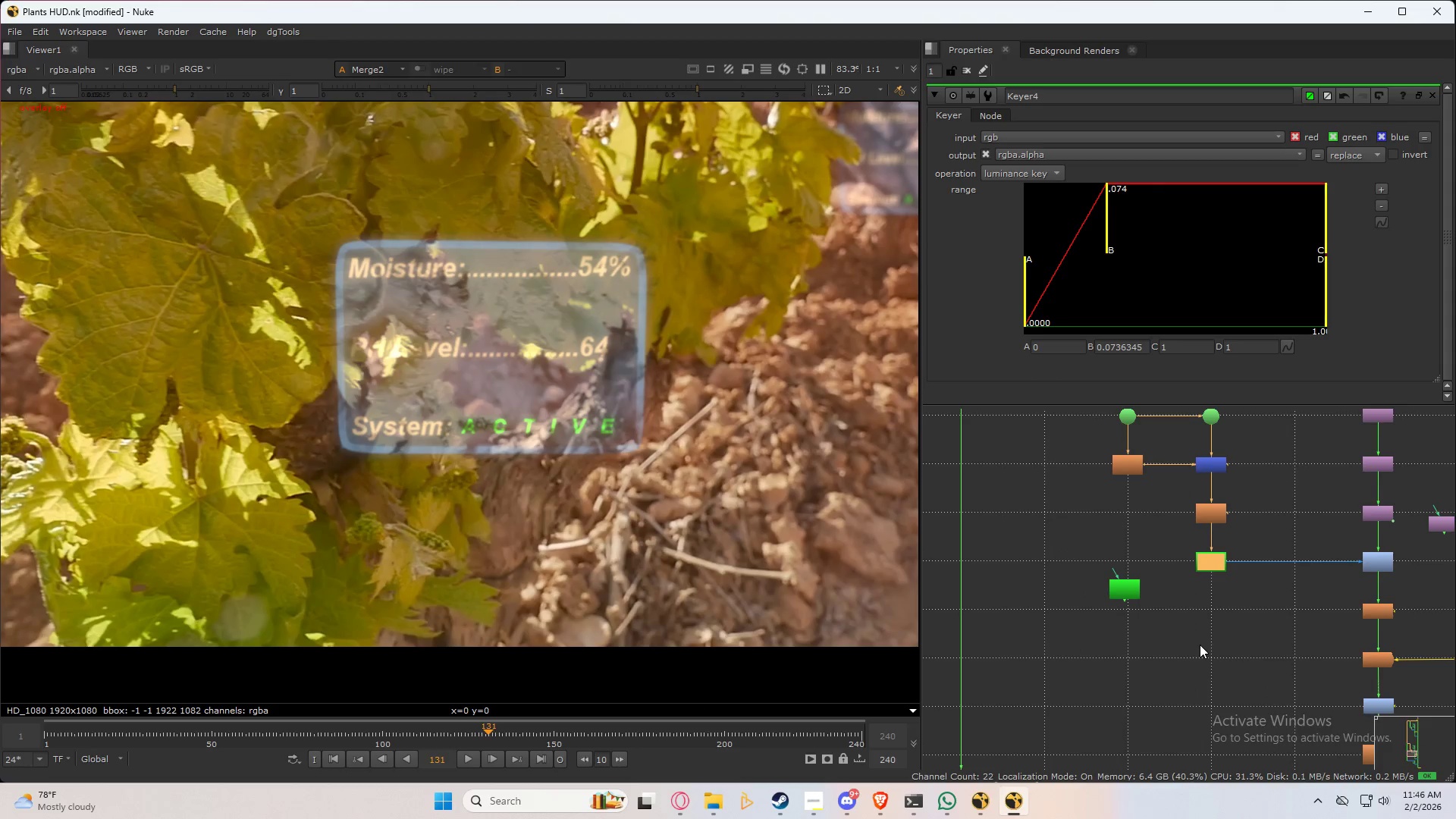 
hold_key(key=ControlLeft, duration=0.47)
 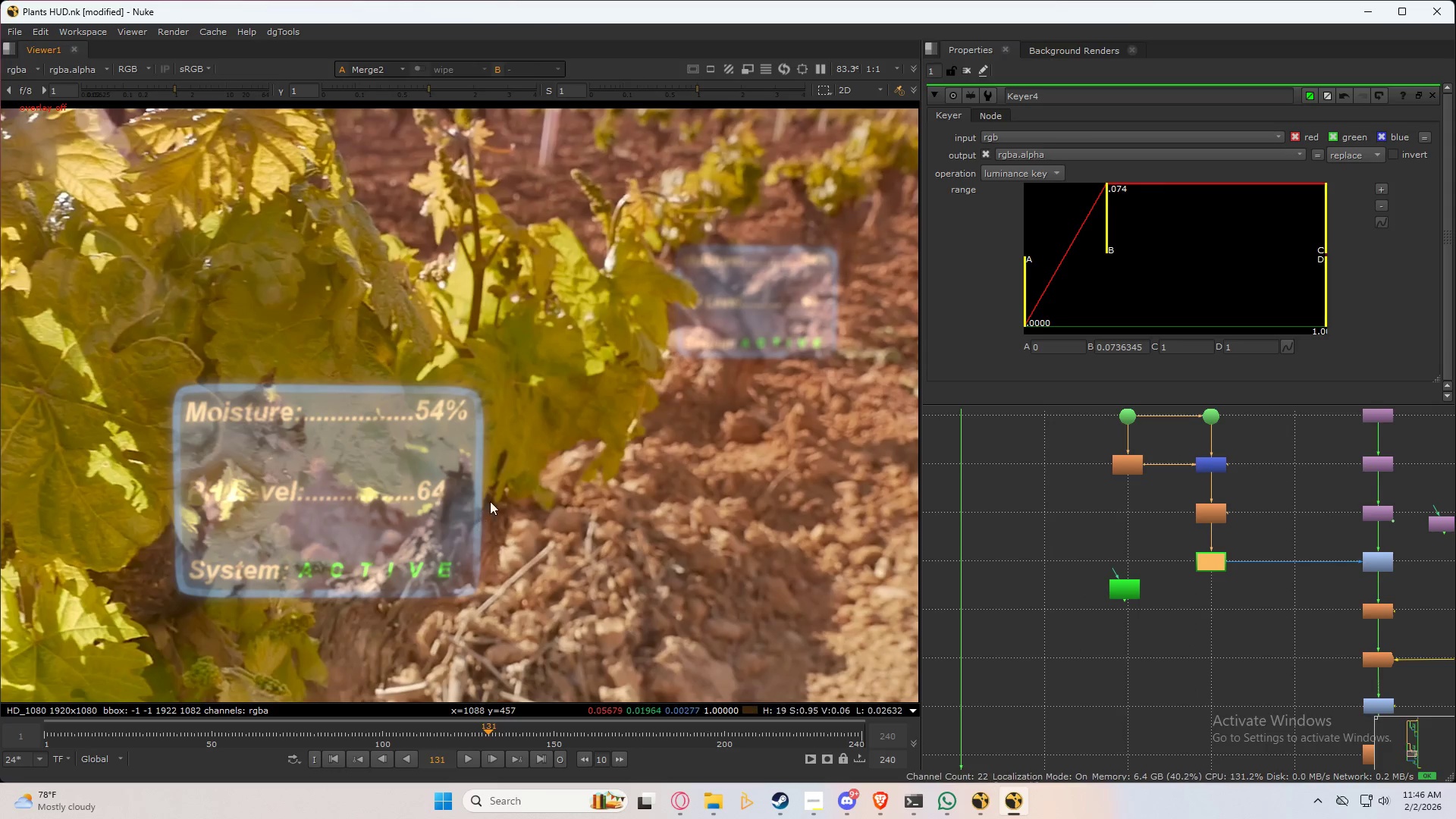 
key(Space)
 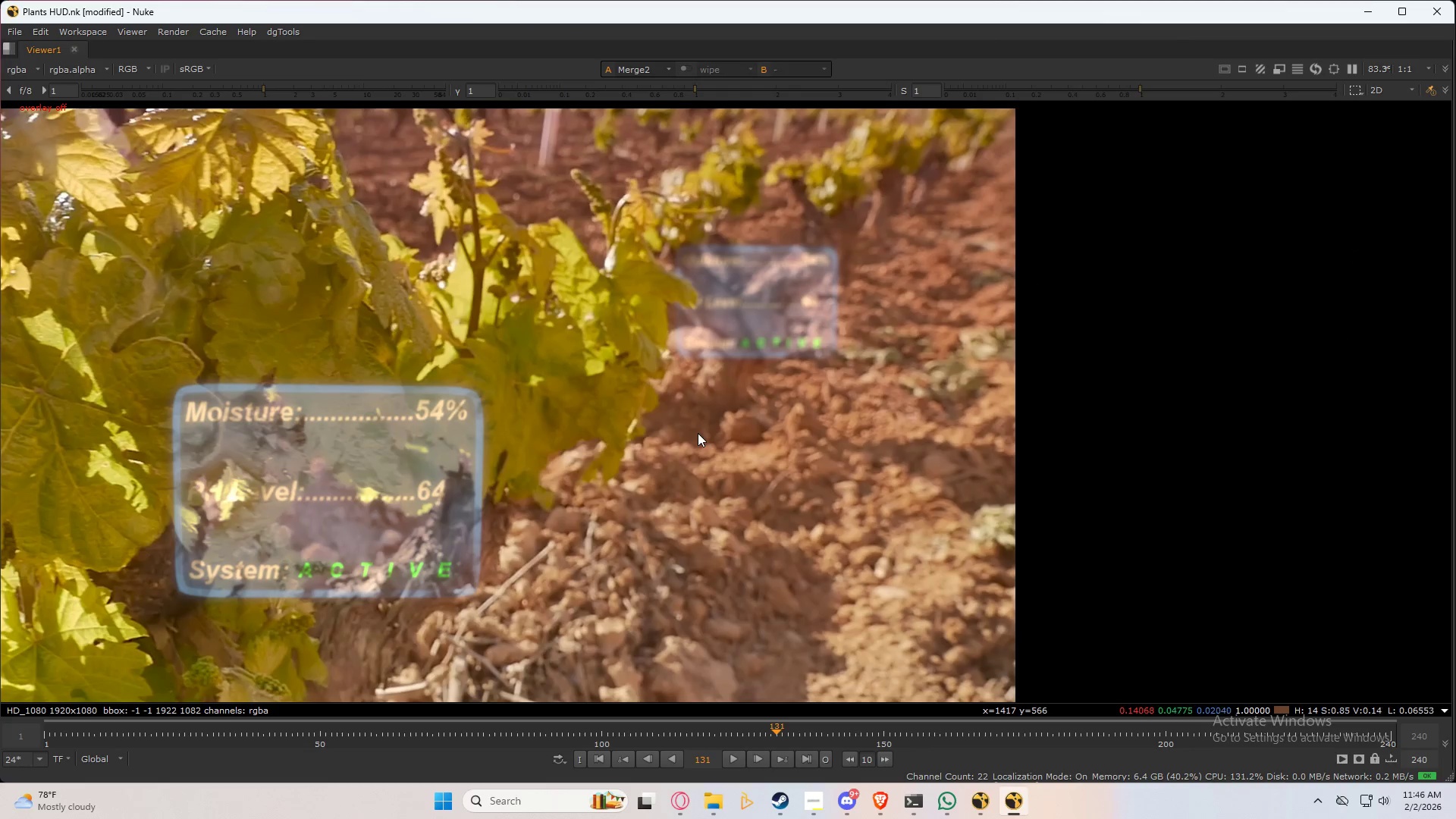 
scroll: coordinate [663, 485], scroll_direction: down, amount: 2.0
 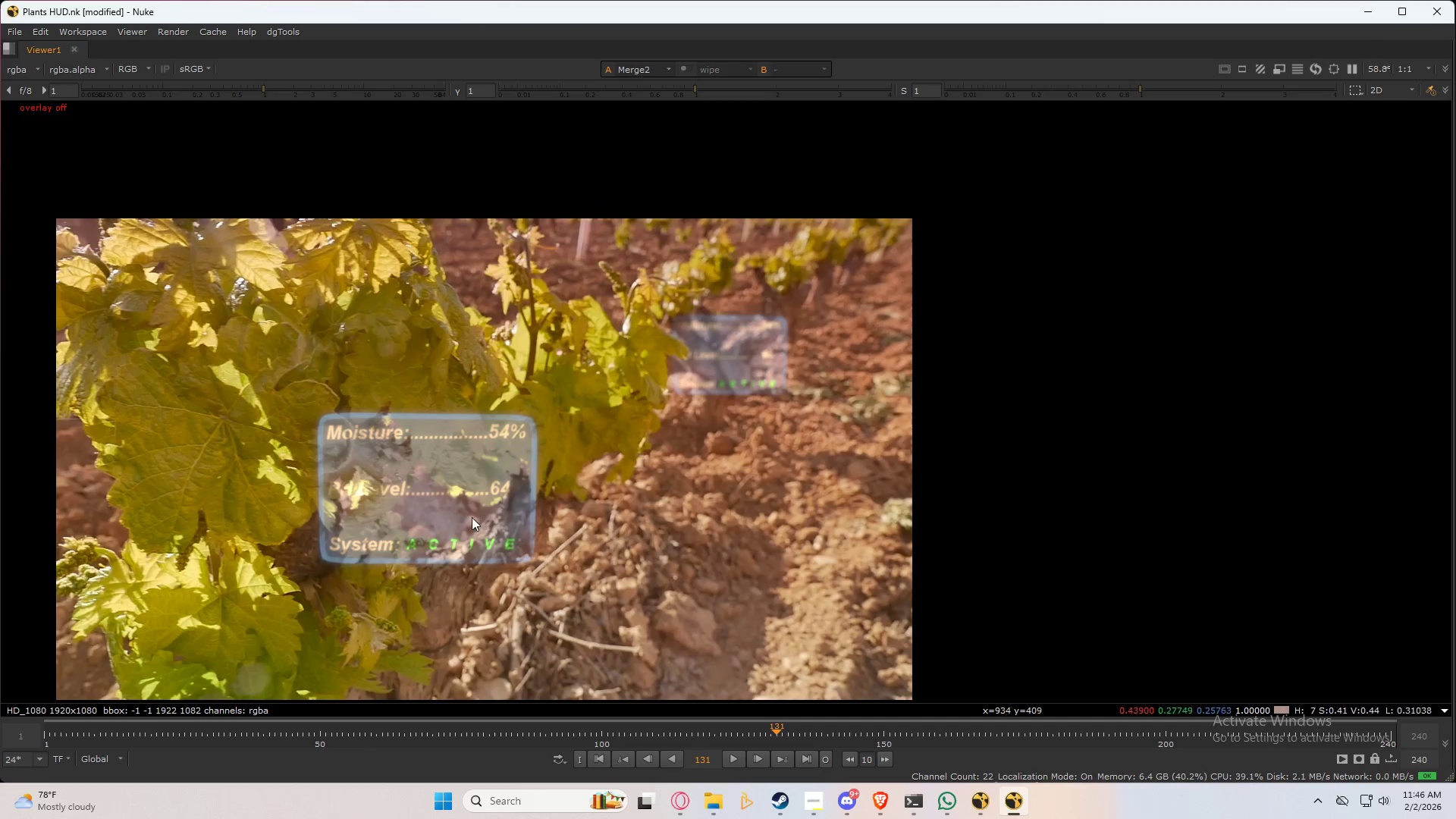 
scroll: coordinate [448, 520], scroll_direction: up, amount: 1.0
 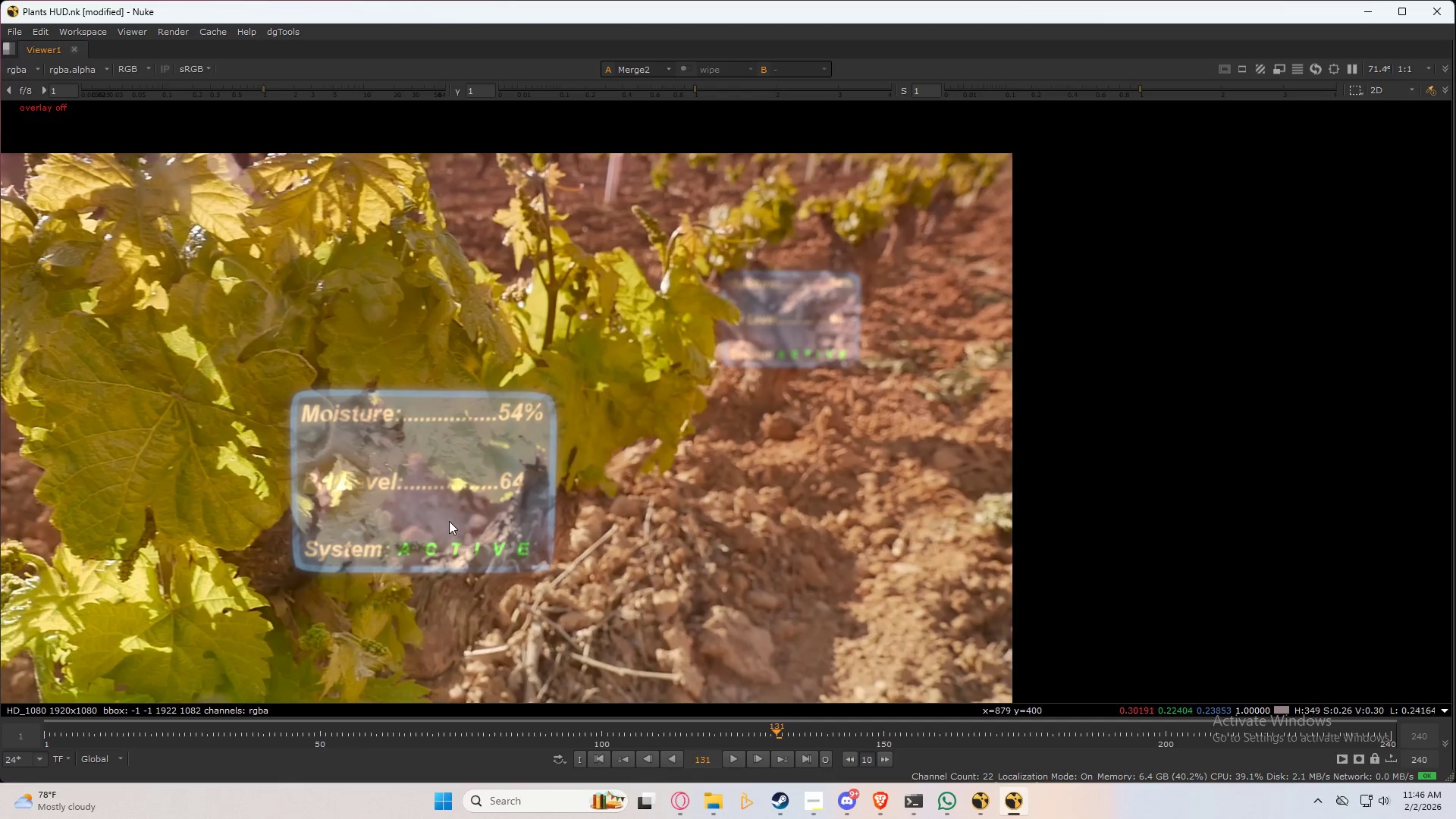 
scroll: coordinate [481, 525], scroll_direction: down, amount: 1.0
 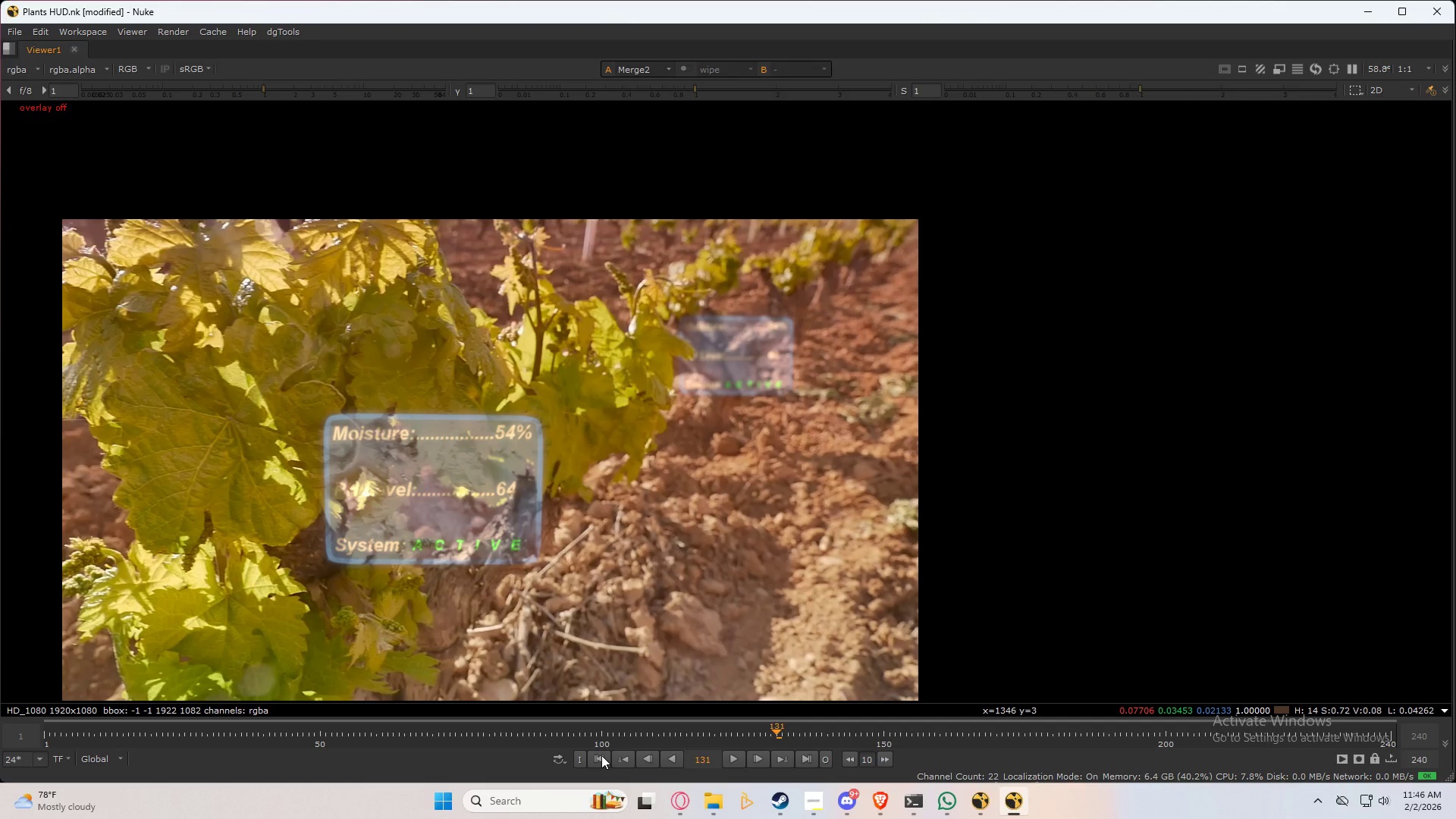 
left_click([601, 757])
 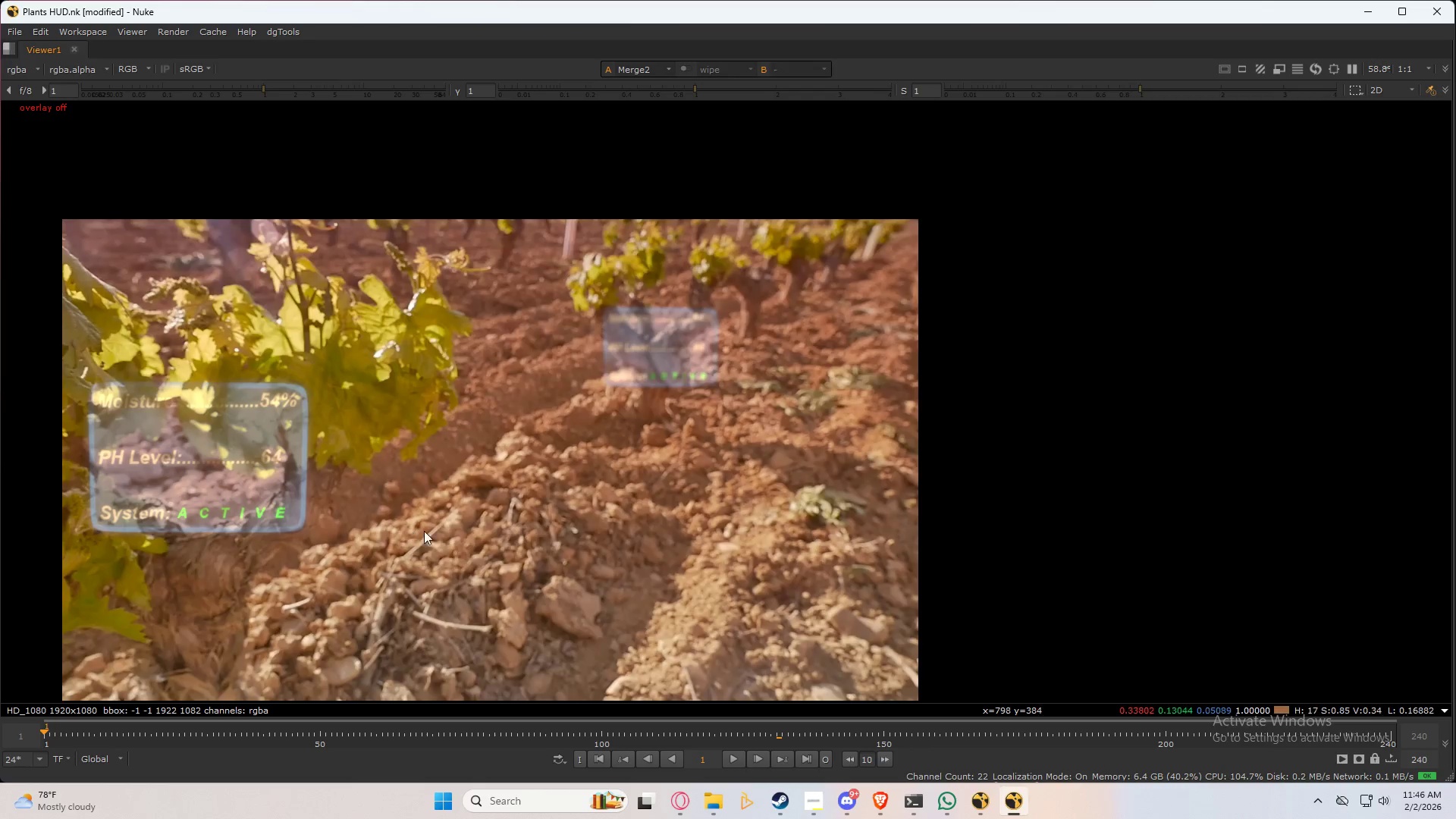 
scroll: coordinate [417, 453], scroll_direction: up, amount: 1.0
 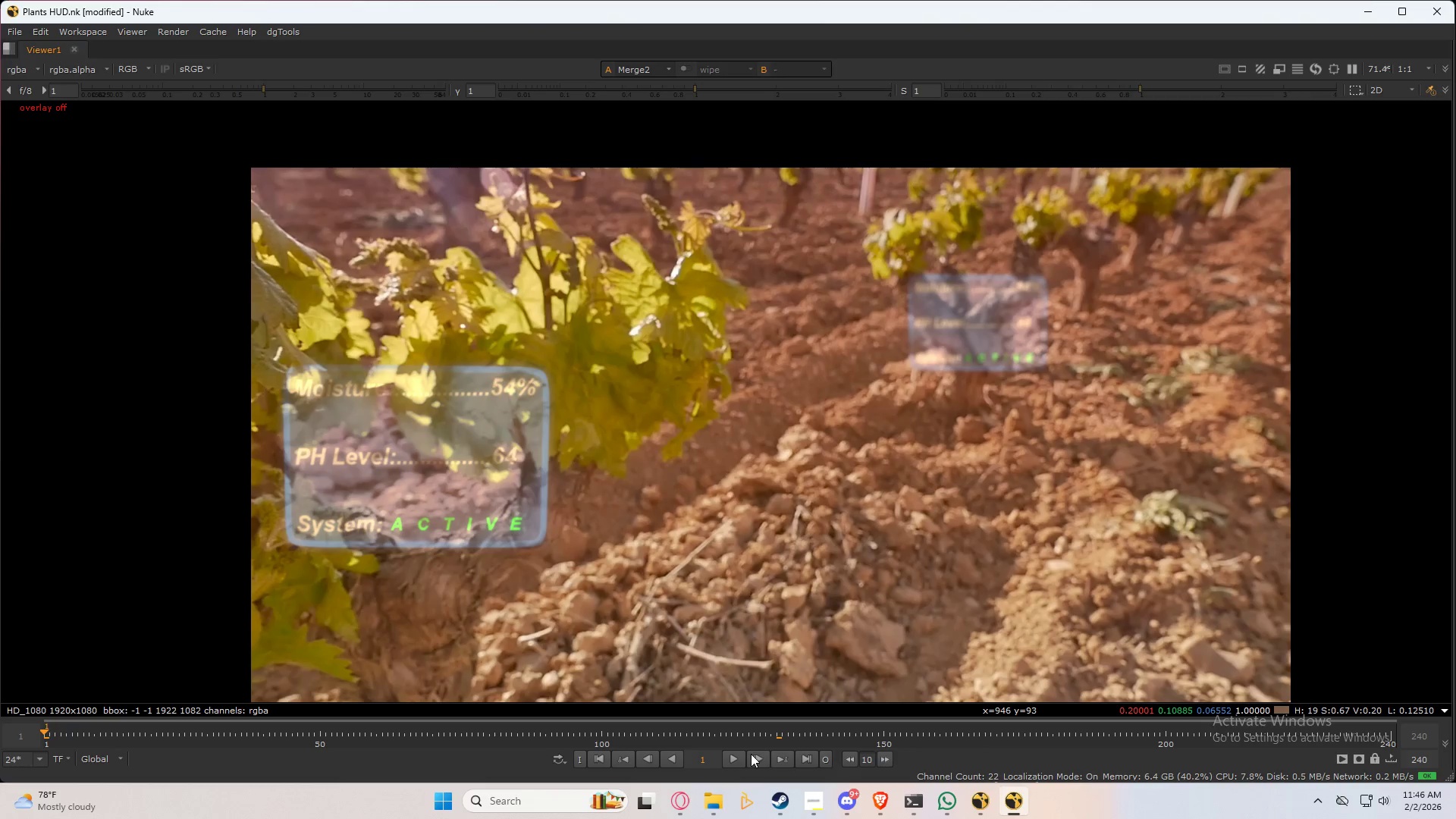 
left_click([738, 756])
 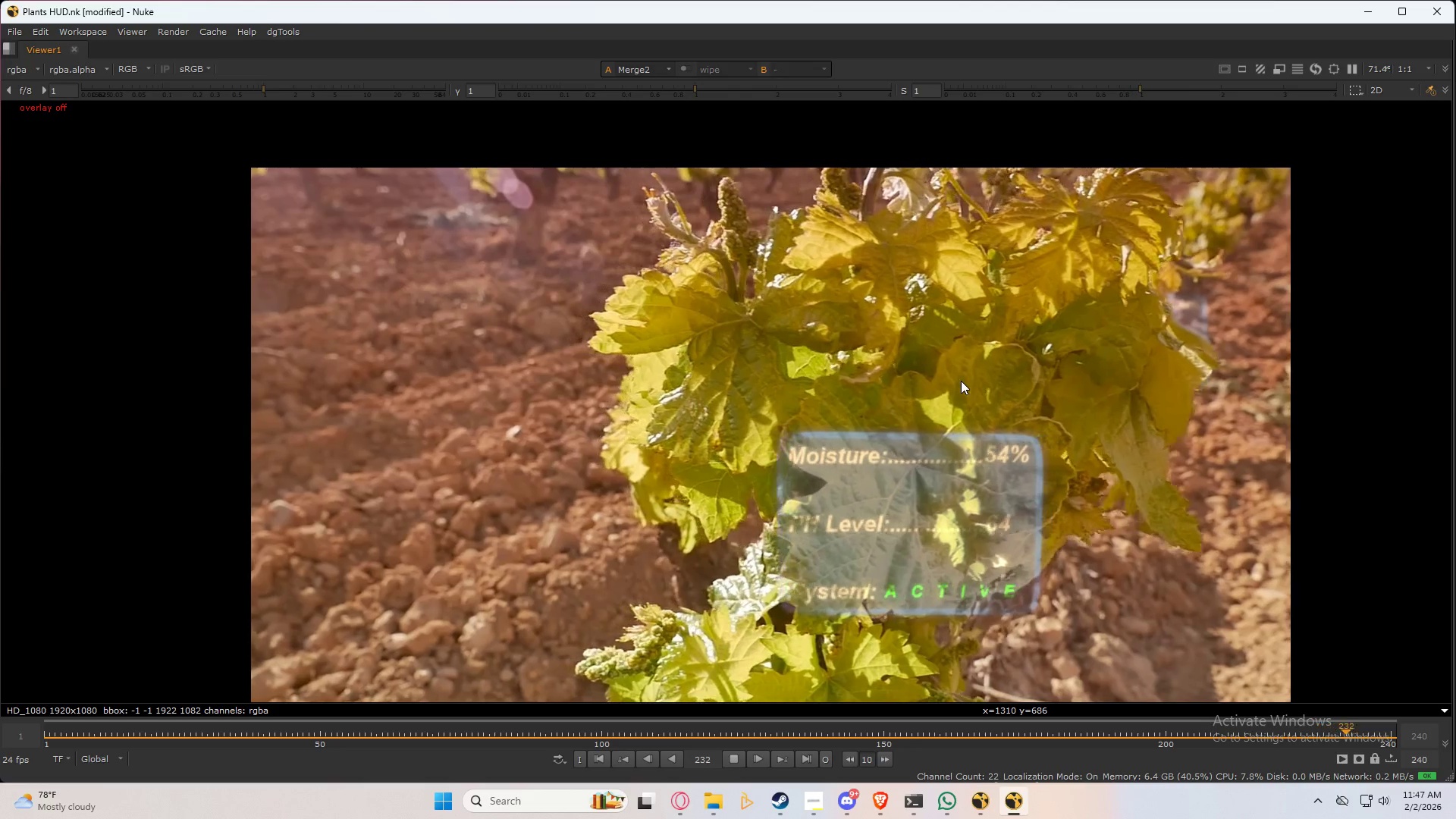 
wait(47.59)
 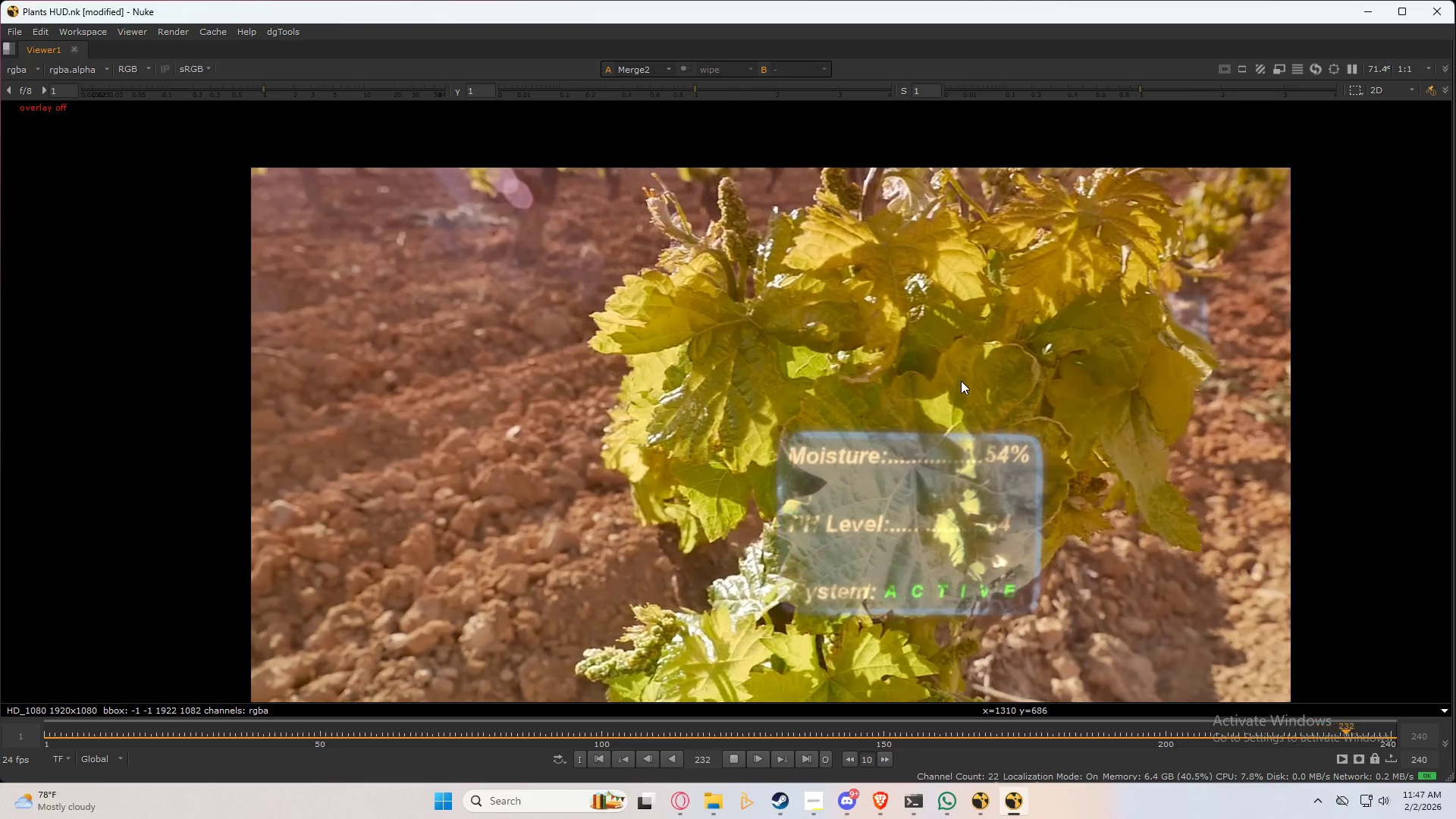 
left_click([734, 764])
 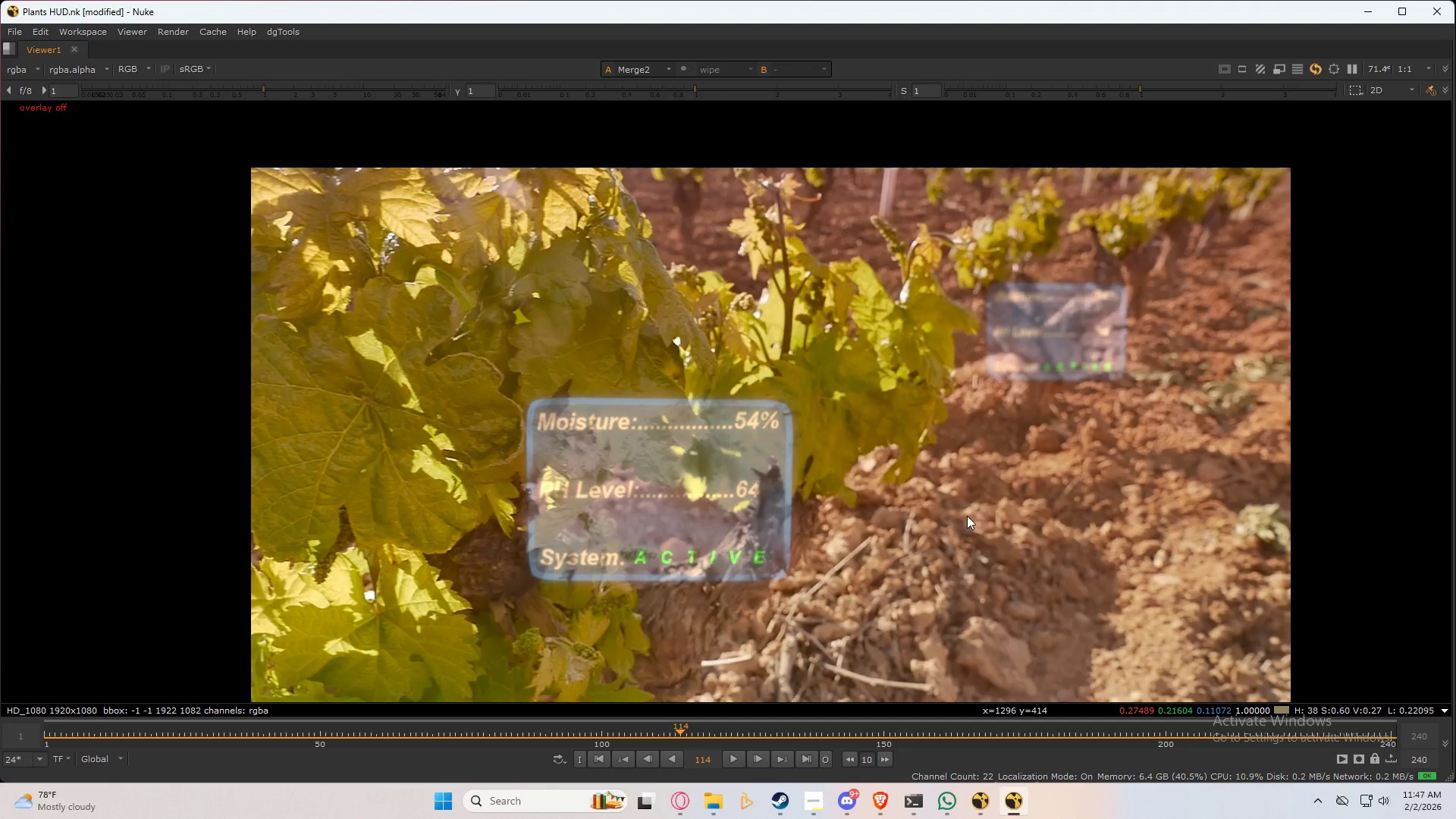 
key(Space)
 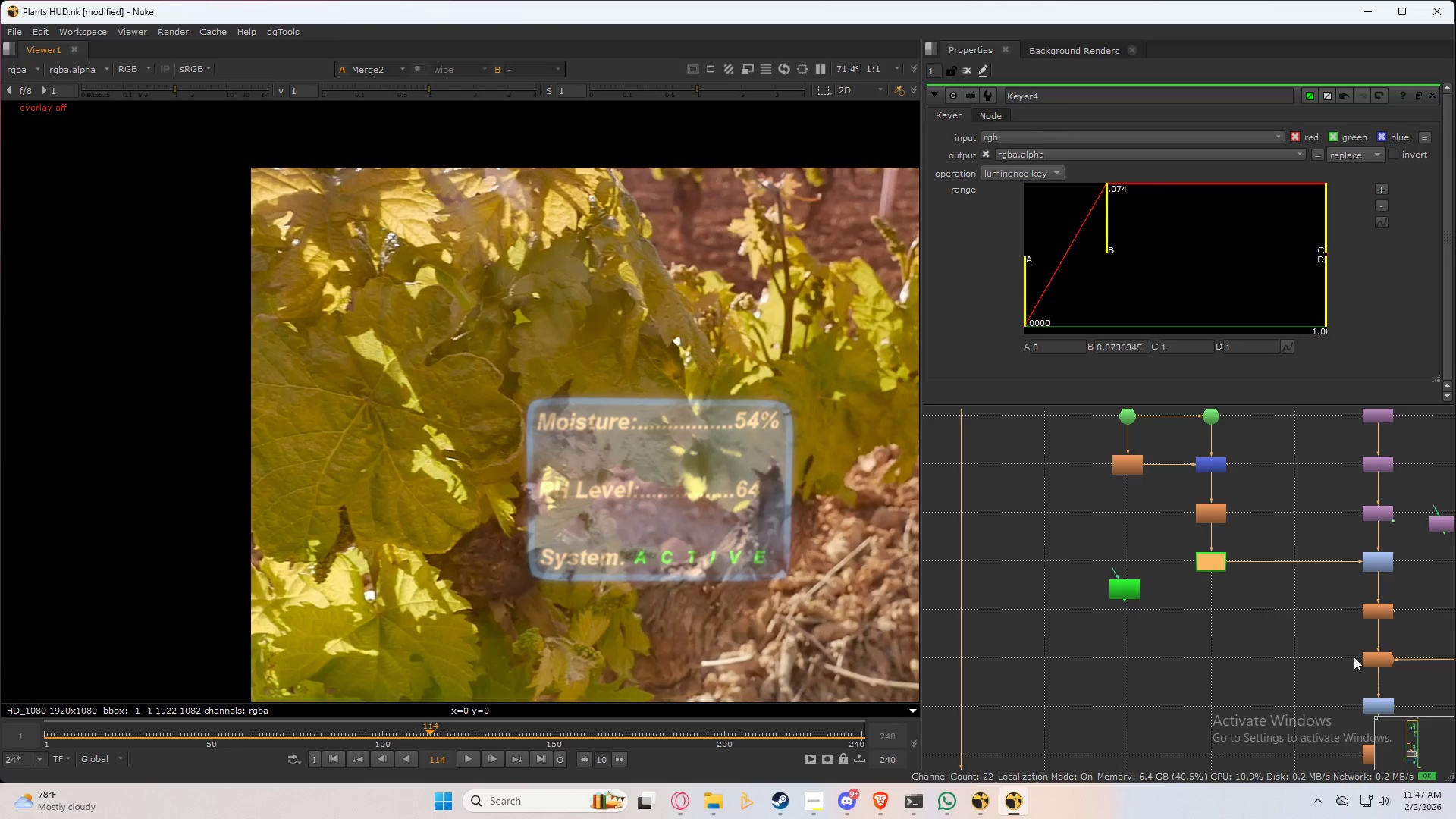 
scroll: coordinate [1117, 632], scroll_direction: down, amount: 8.0
 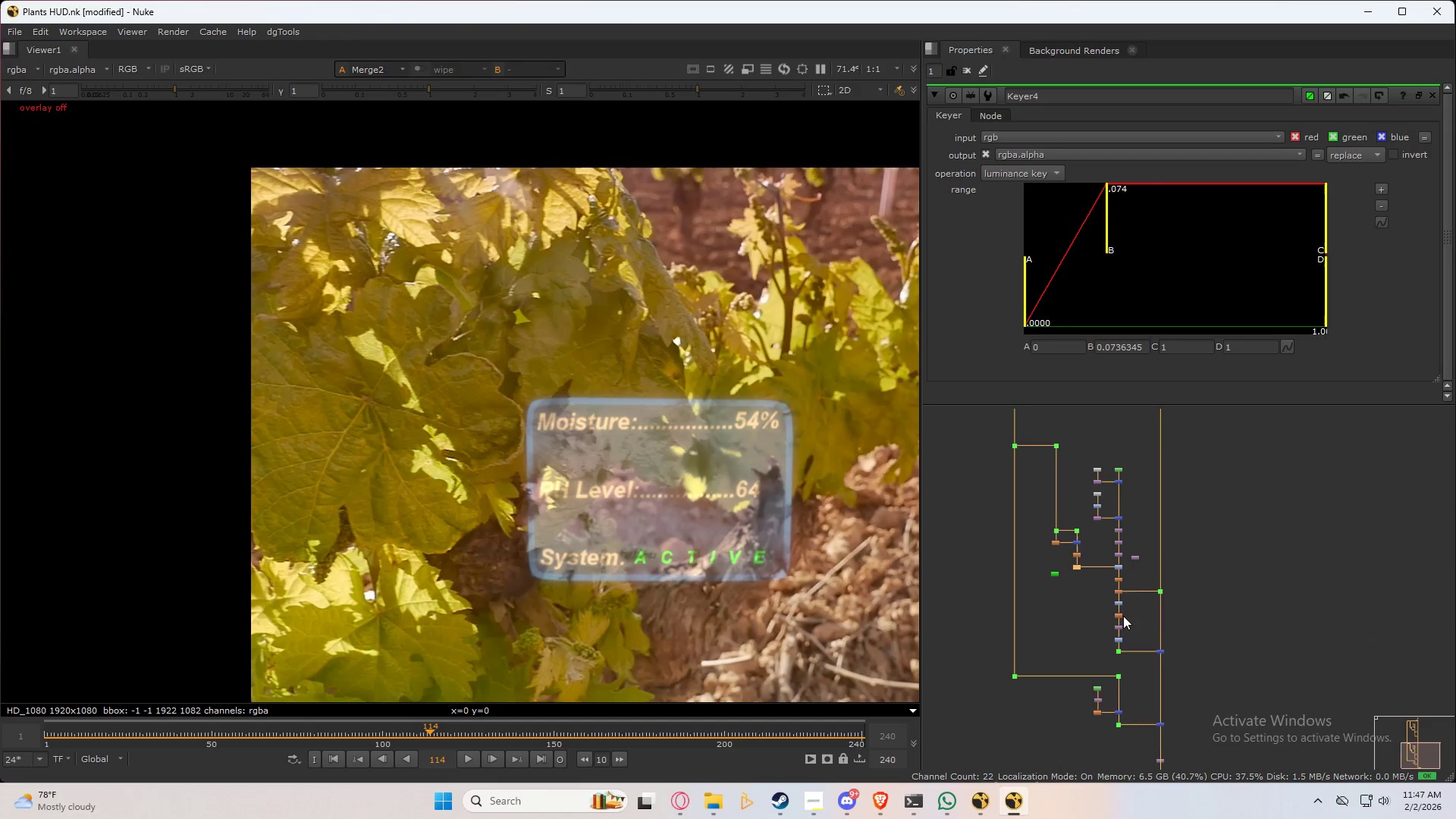 
scroll: coordinate [1119, 584], scroll_direction: up, amount: 8.0
 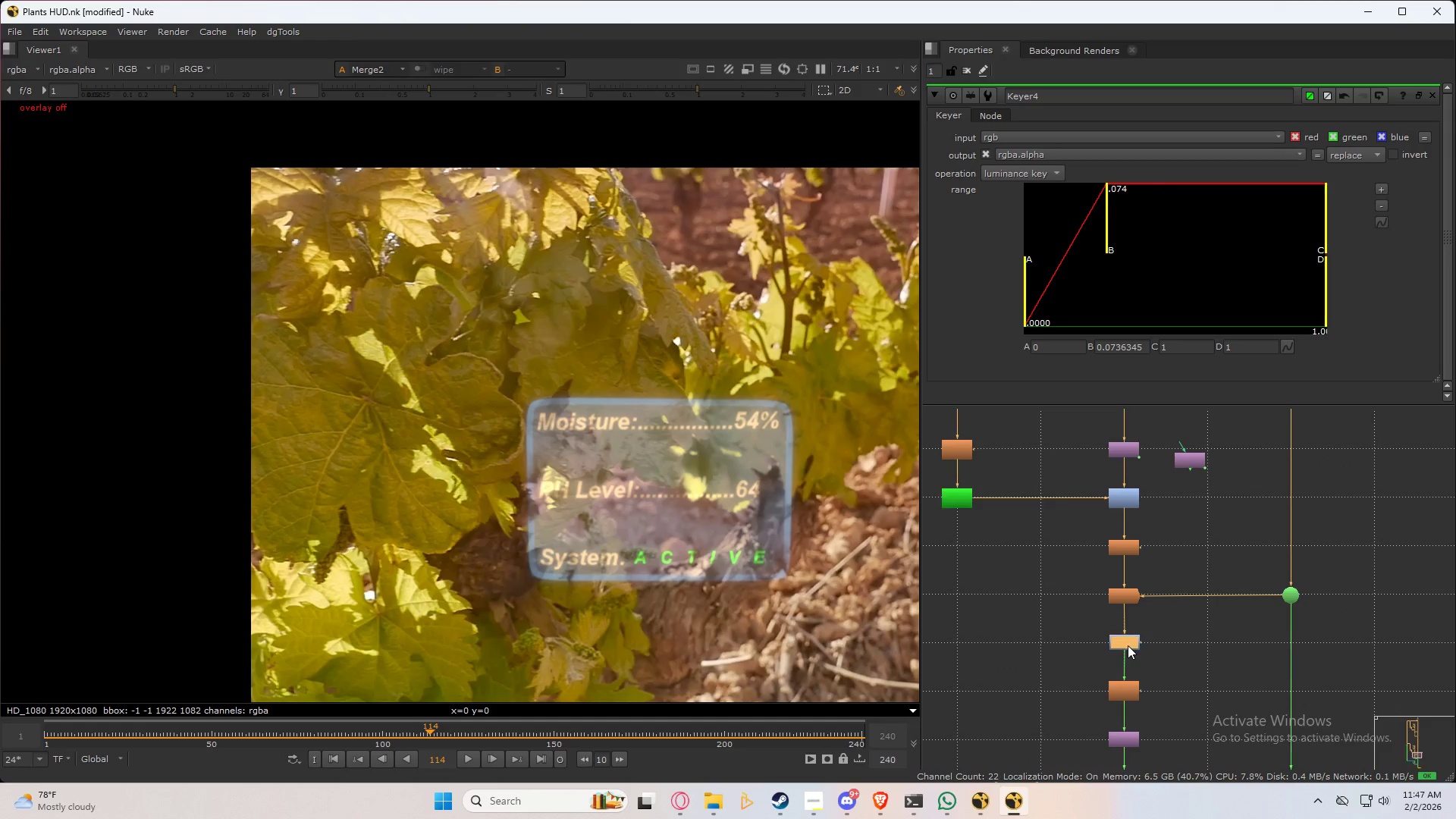 
double_click([1128, 645])
 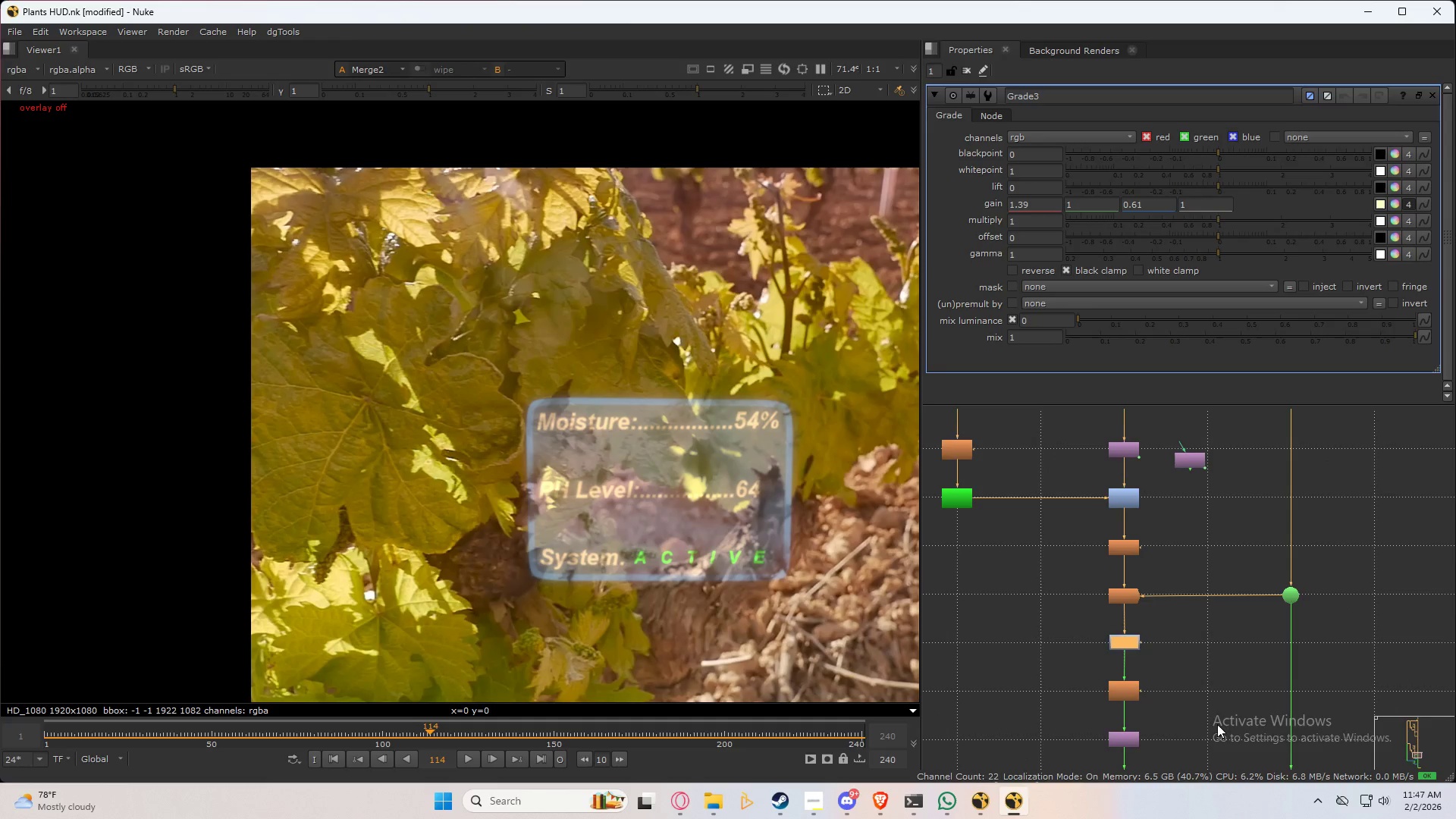 
scroll: coordinate [1111, 561], scroll_direction: down, amount: 4.0
 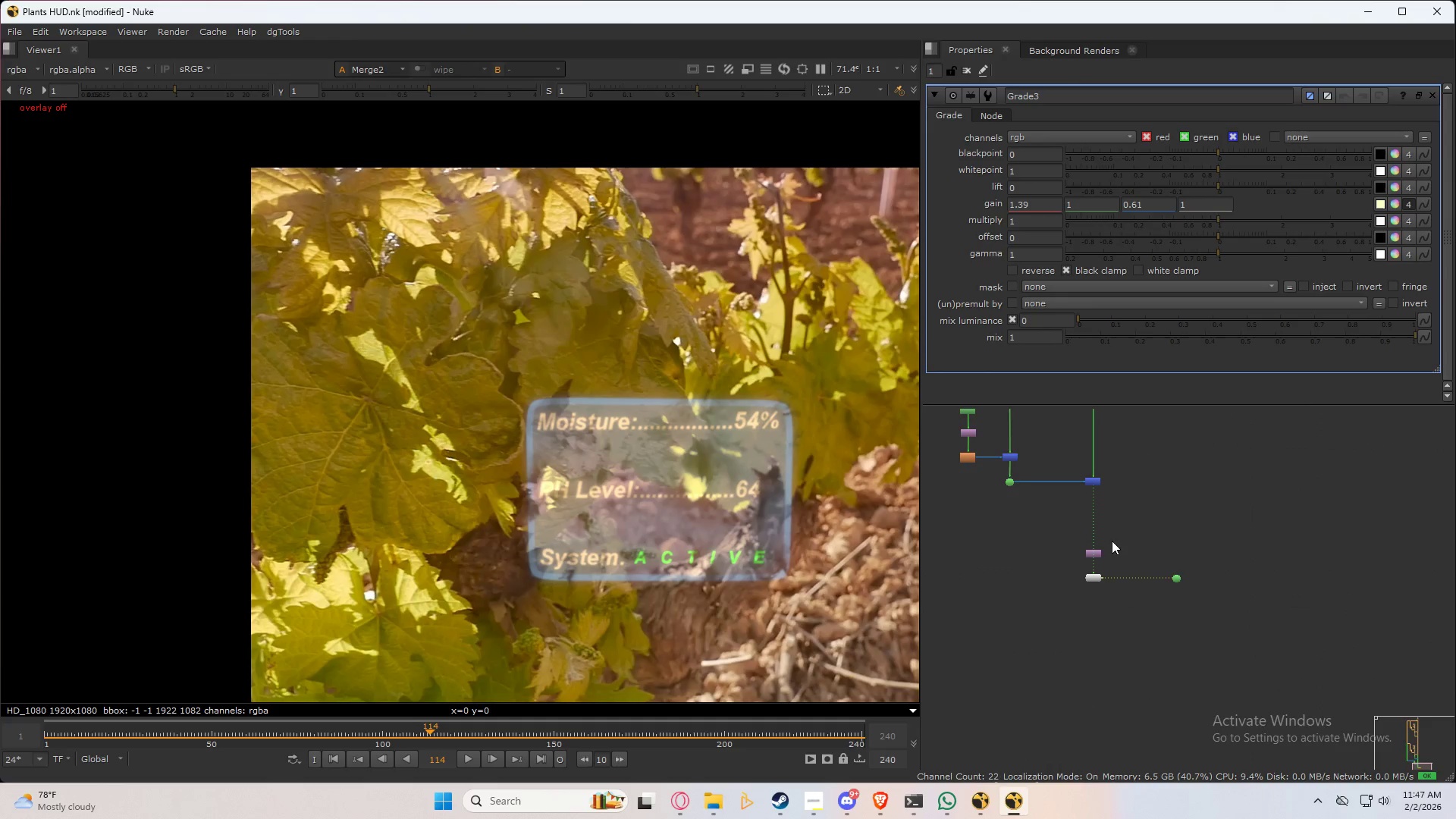 
scroll: coordinate [1103, 519], scroll_direction: up, amount: 4.0
 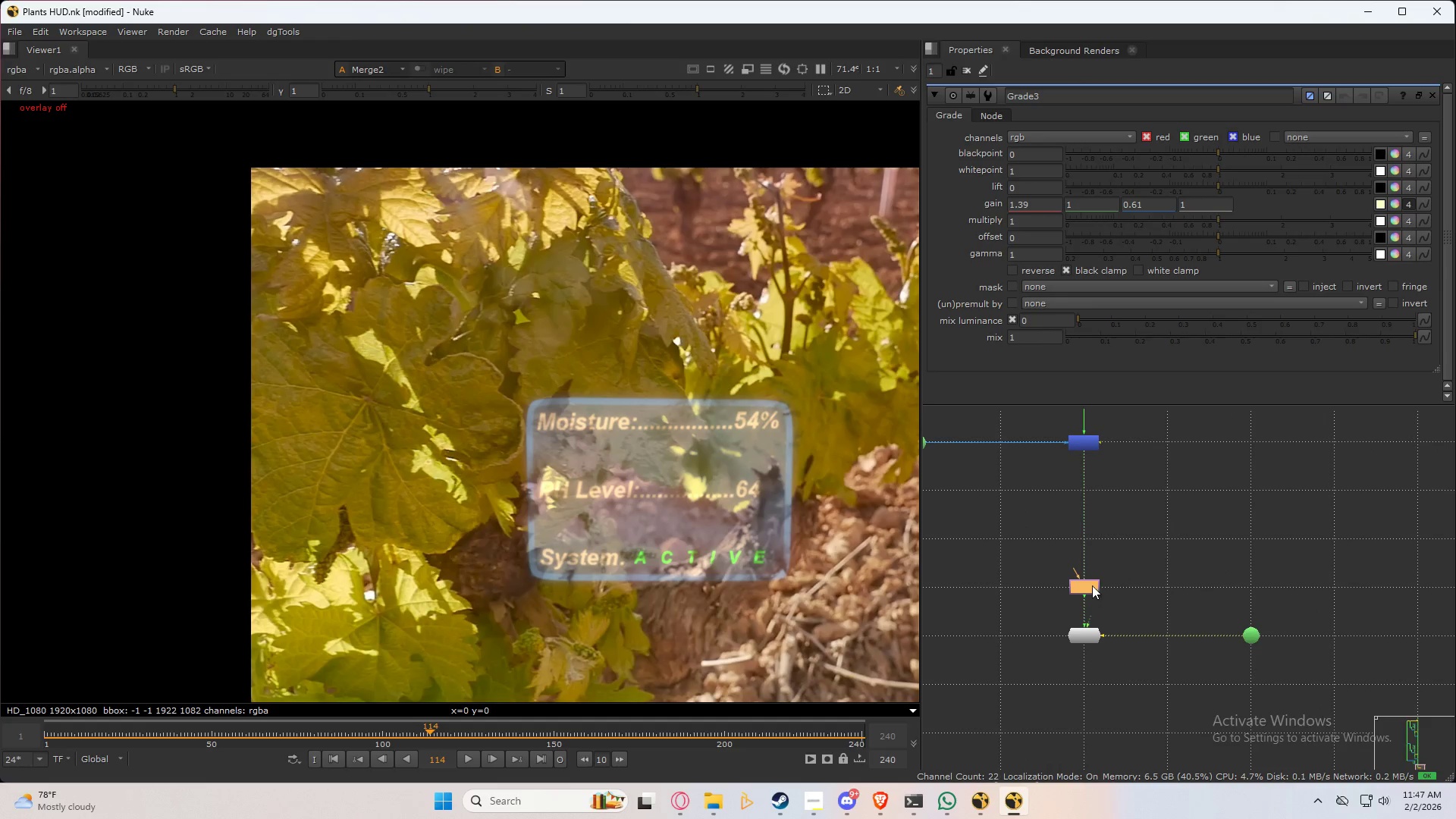 
left_click_drag(start_coordinate=[1092, 585], to_coordinate=[1137, 581])
 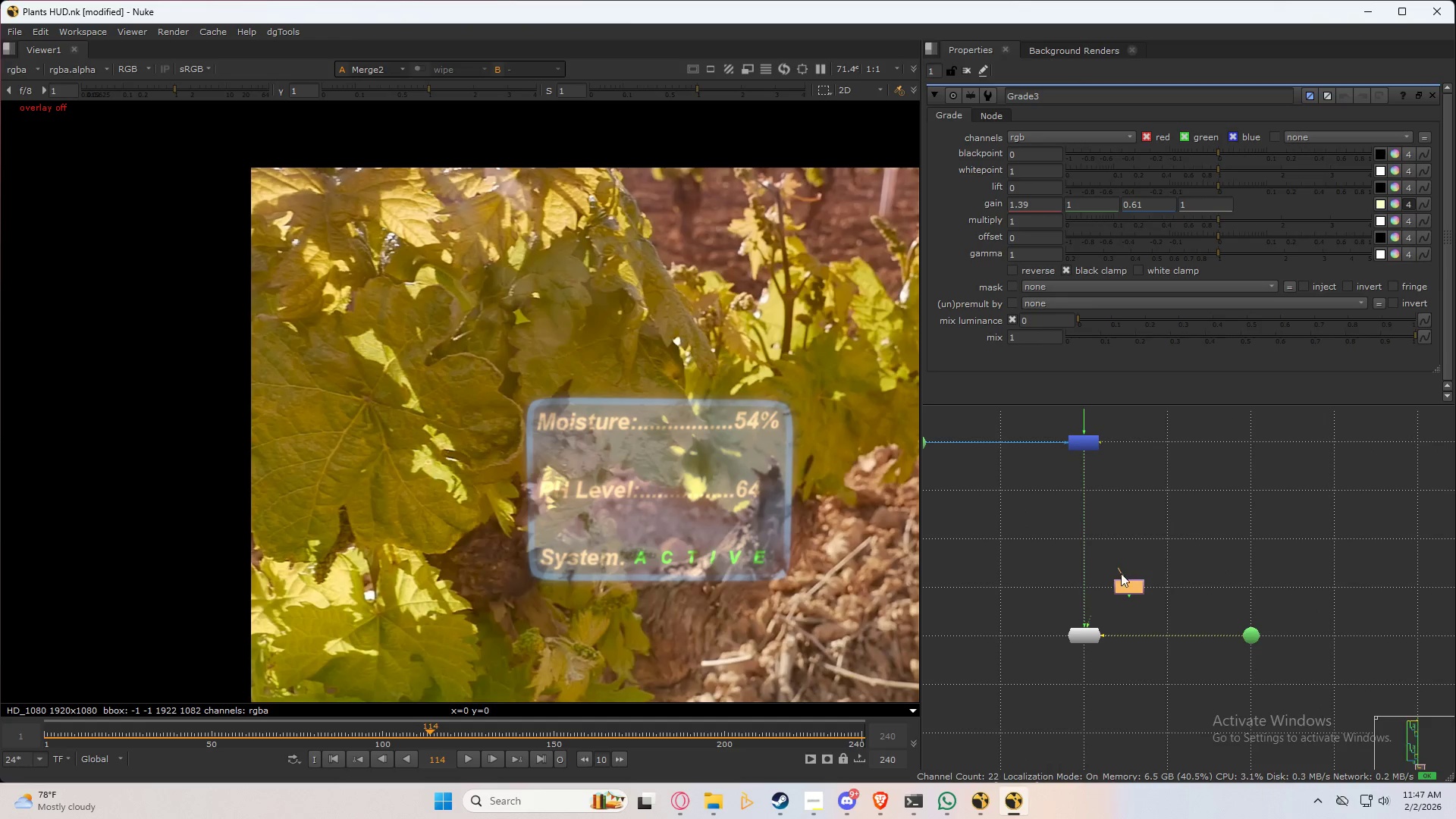 
left_click_drag(start_coordinate=[1120, 573], to_coordinate=[1084, 444])
 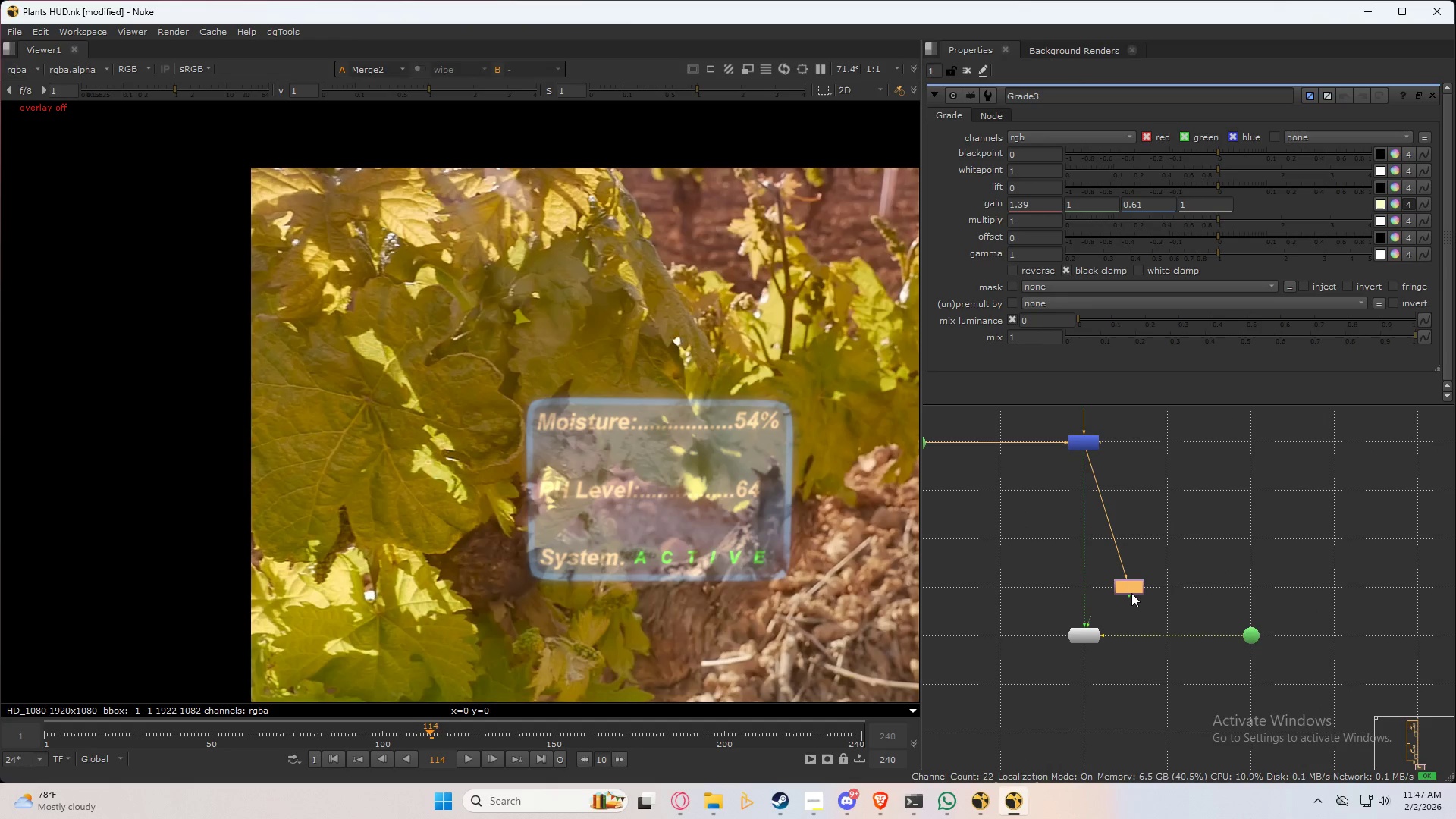 
double_click([1131, 592])
 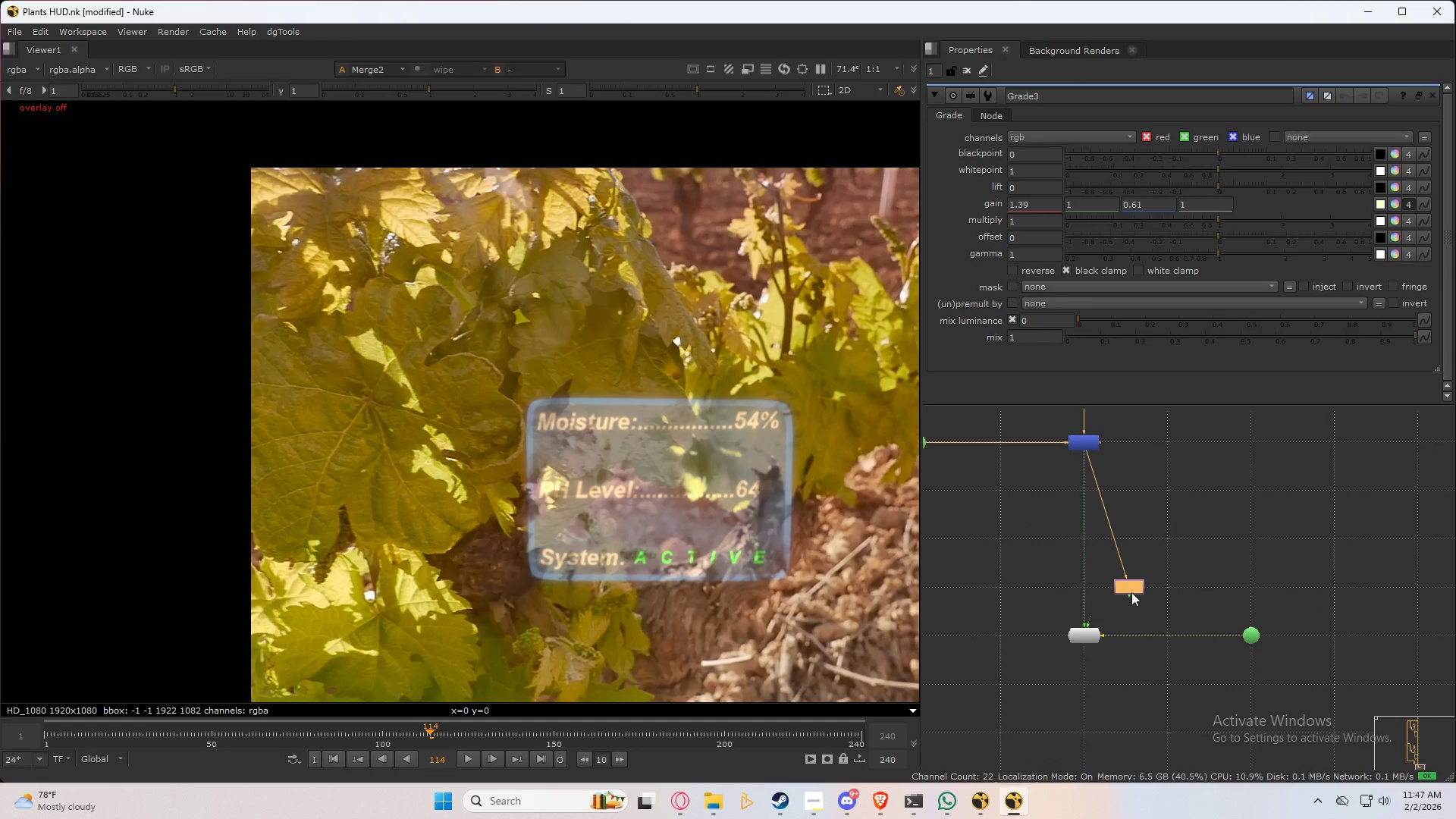 
key(2)
 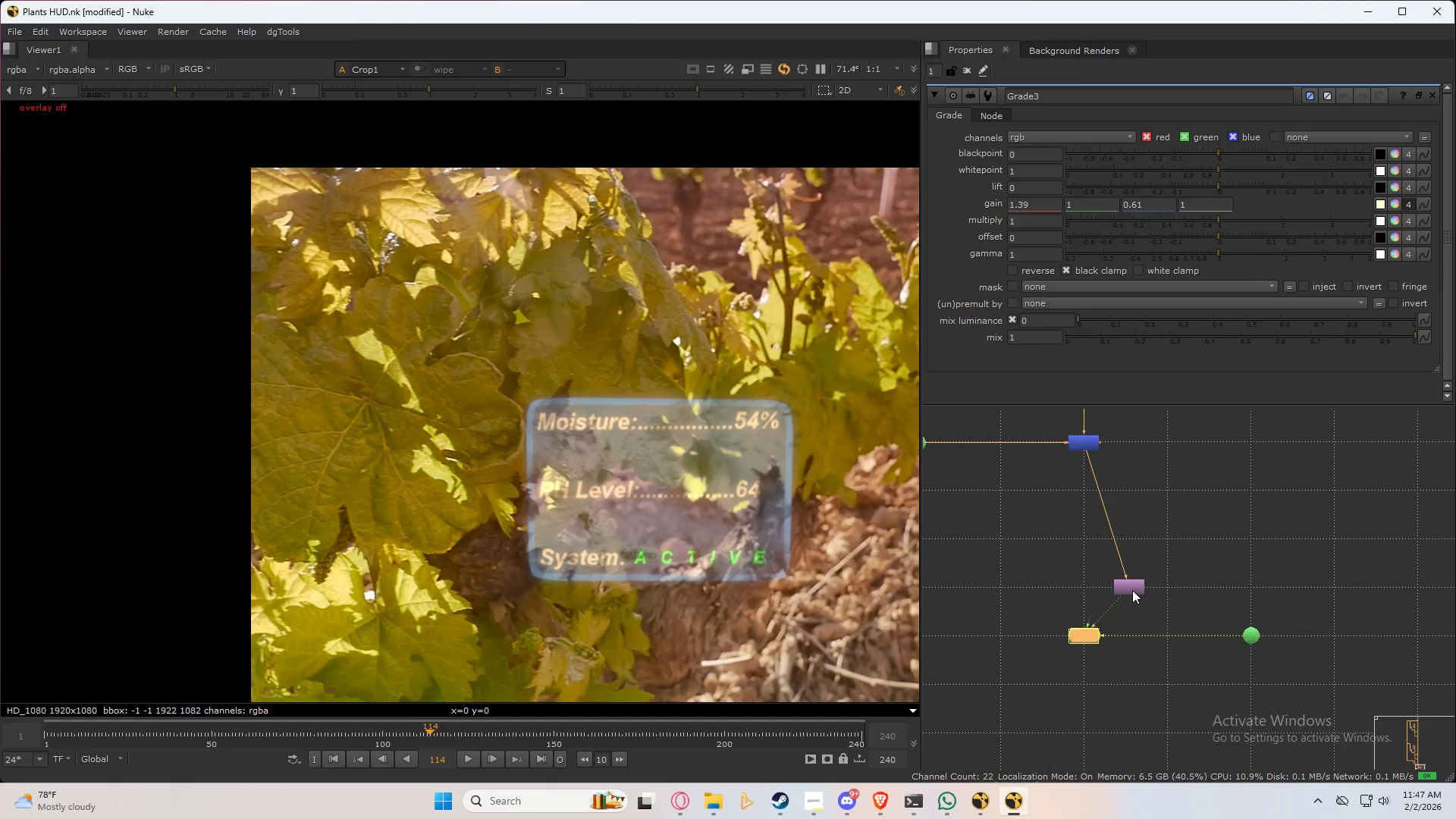 
left_click_drag(start_coordinate=[1132, 589], to_coordinate=[1090, 537])
 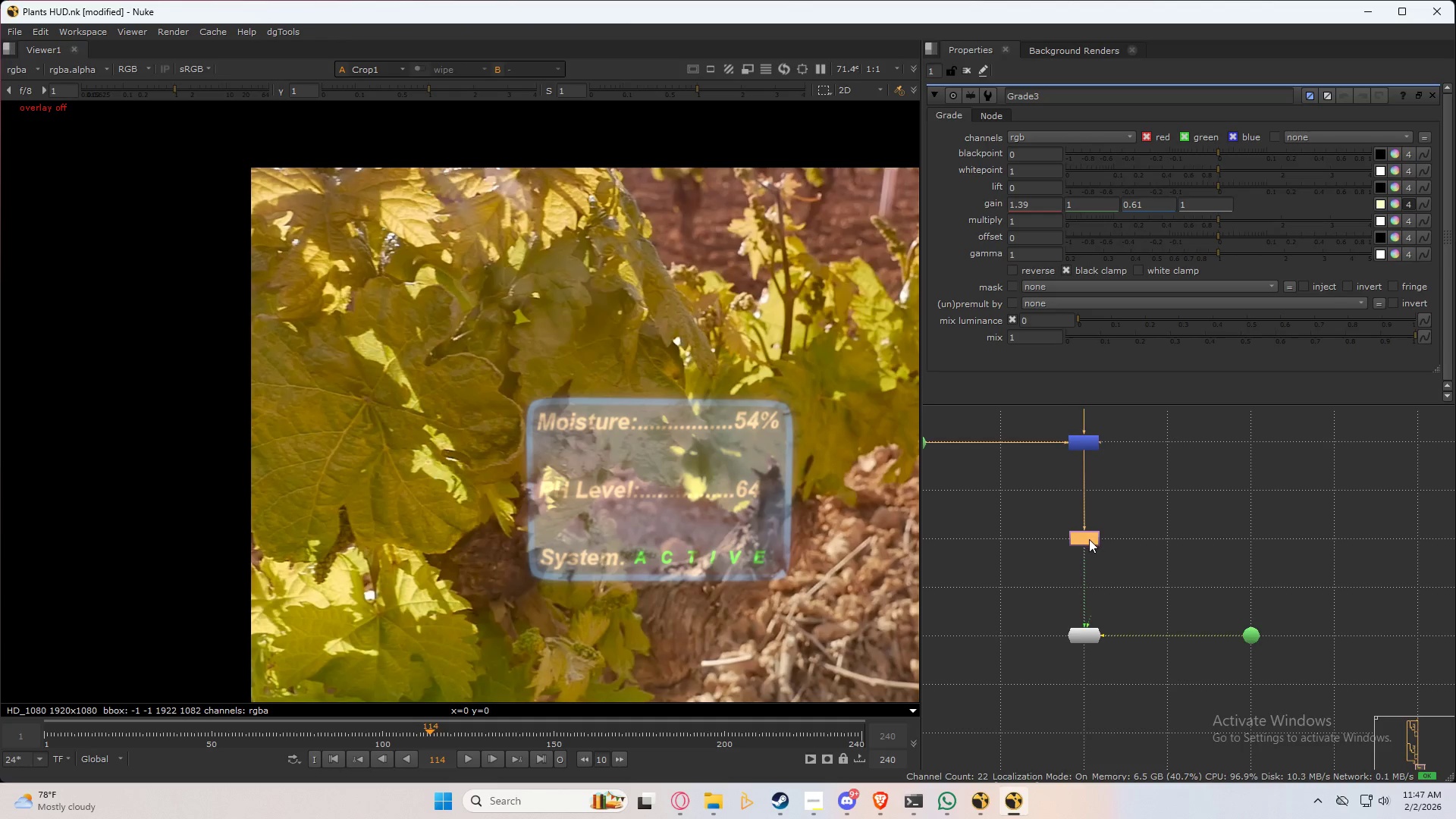 
scroll: coordinate [1090, 541], scroll_direction: up, amount: 1.0
 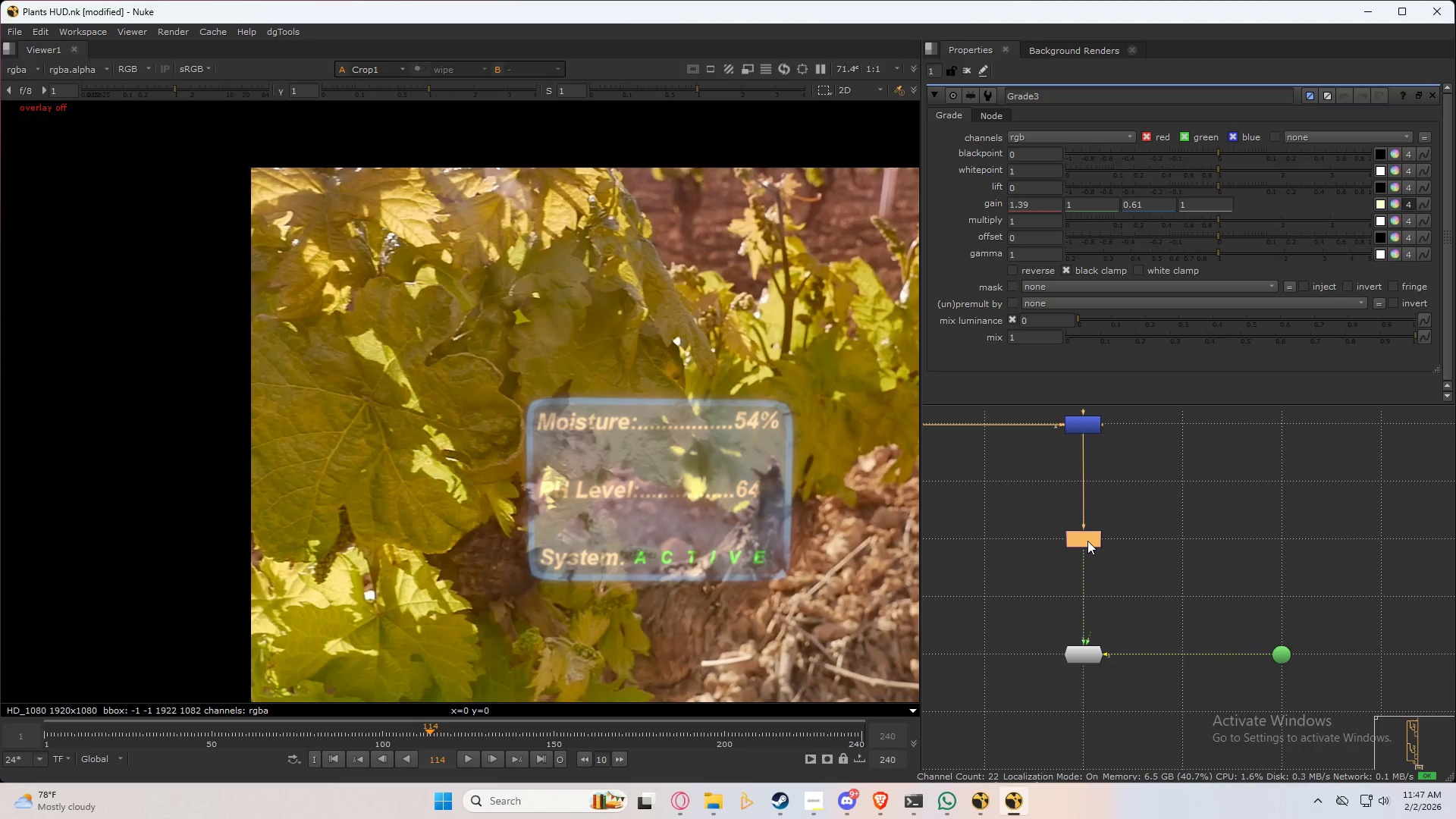 
key(Tab)
type(das)
 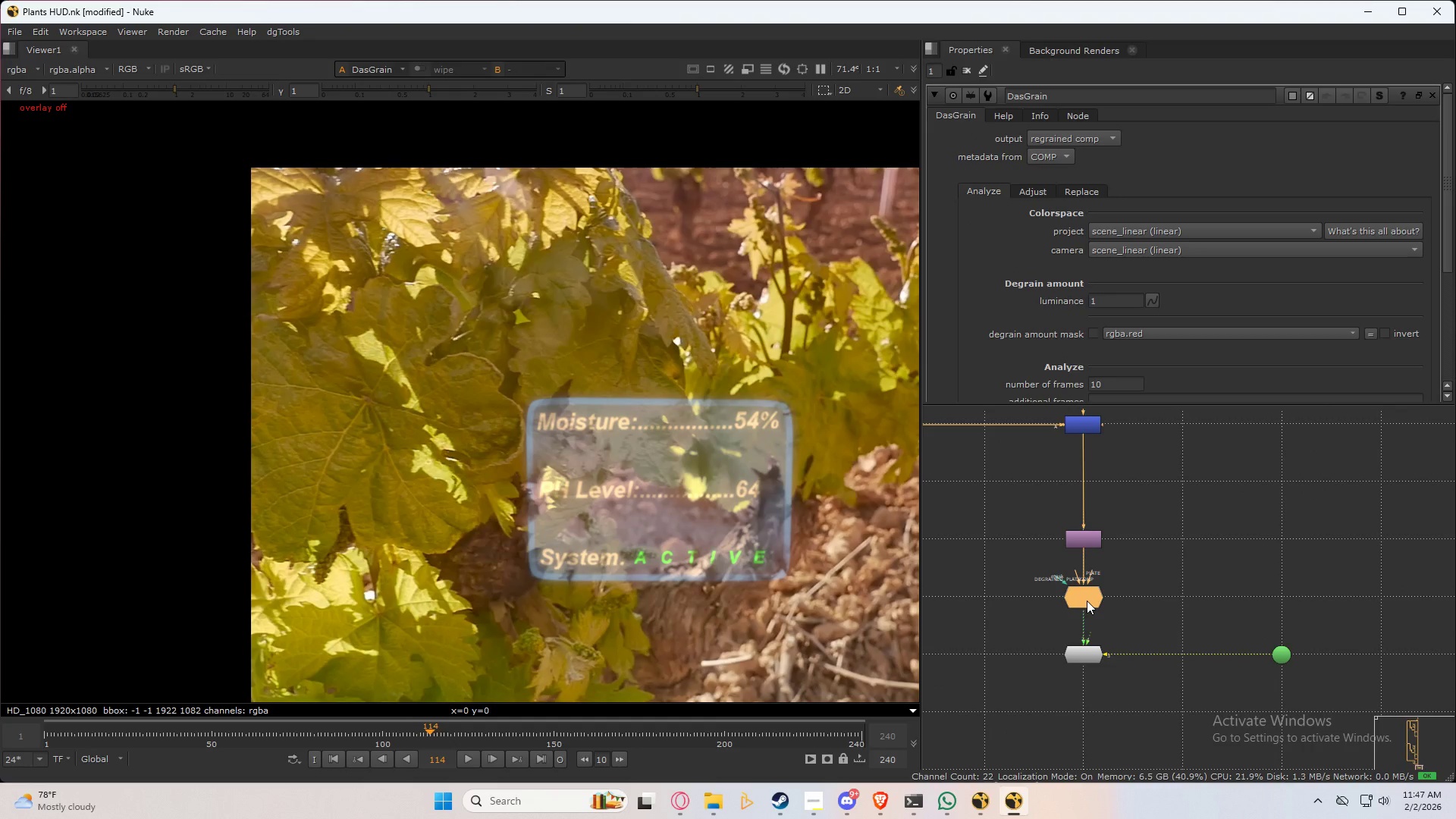 
wait(5.16)
 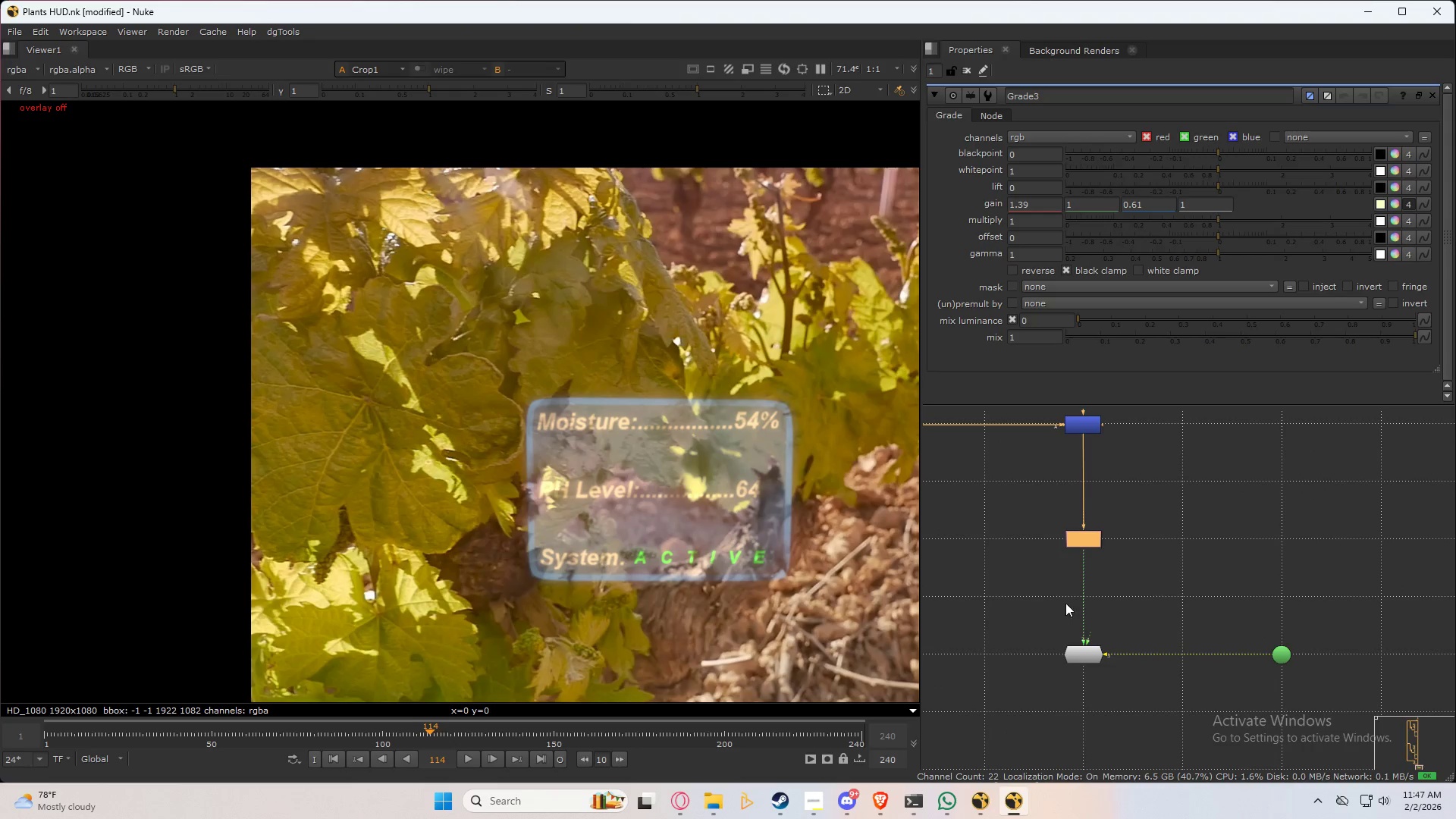 
left_click([1209, 589])
 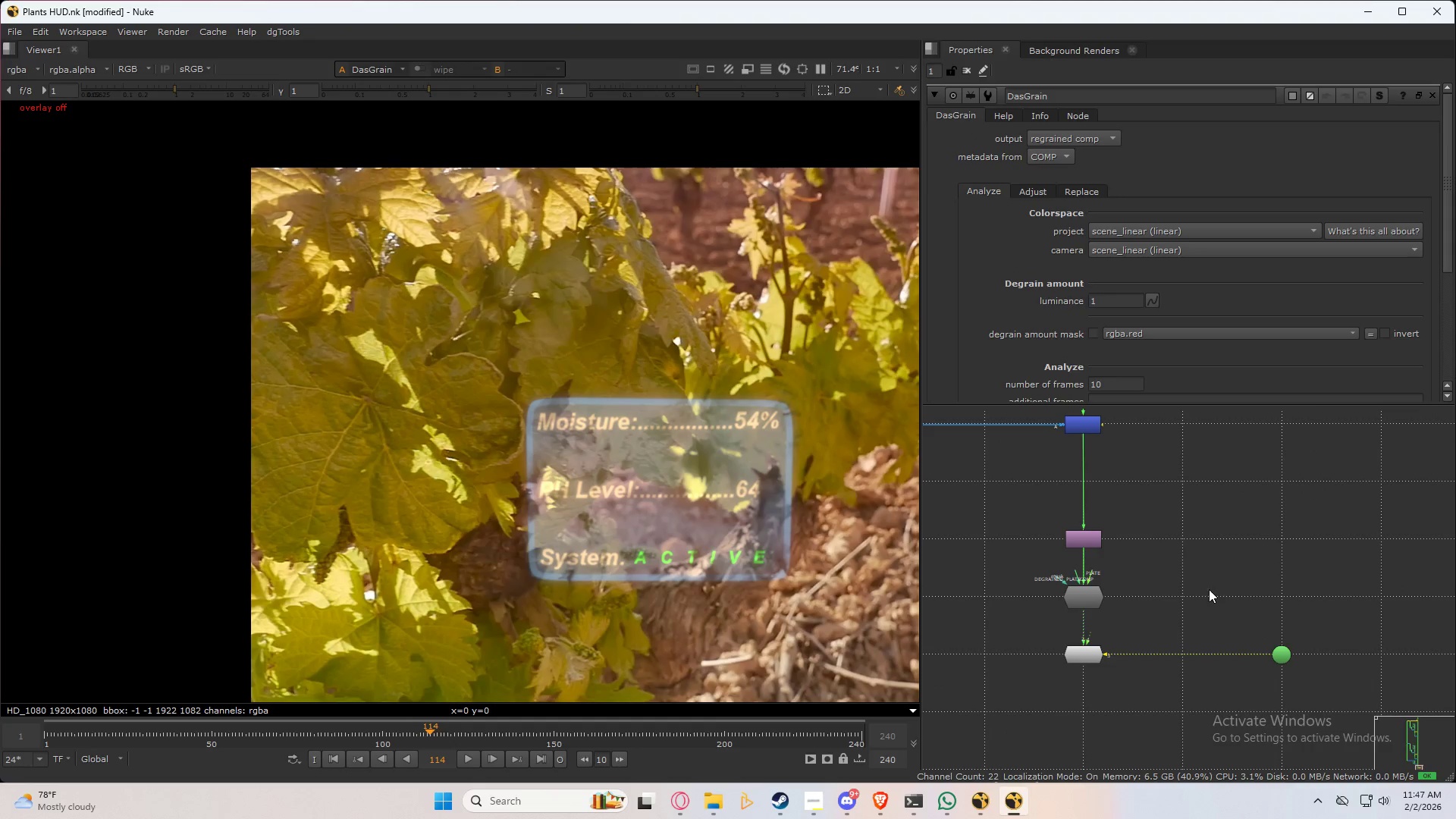 
key(Period)
 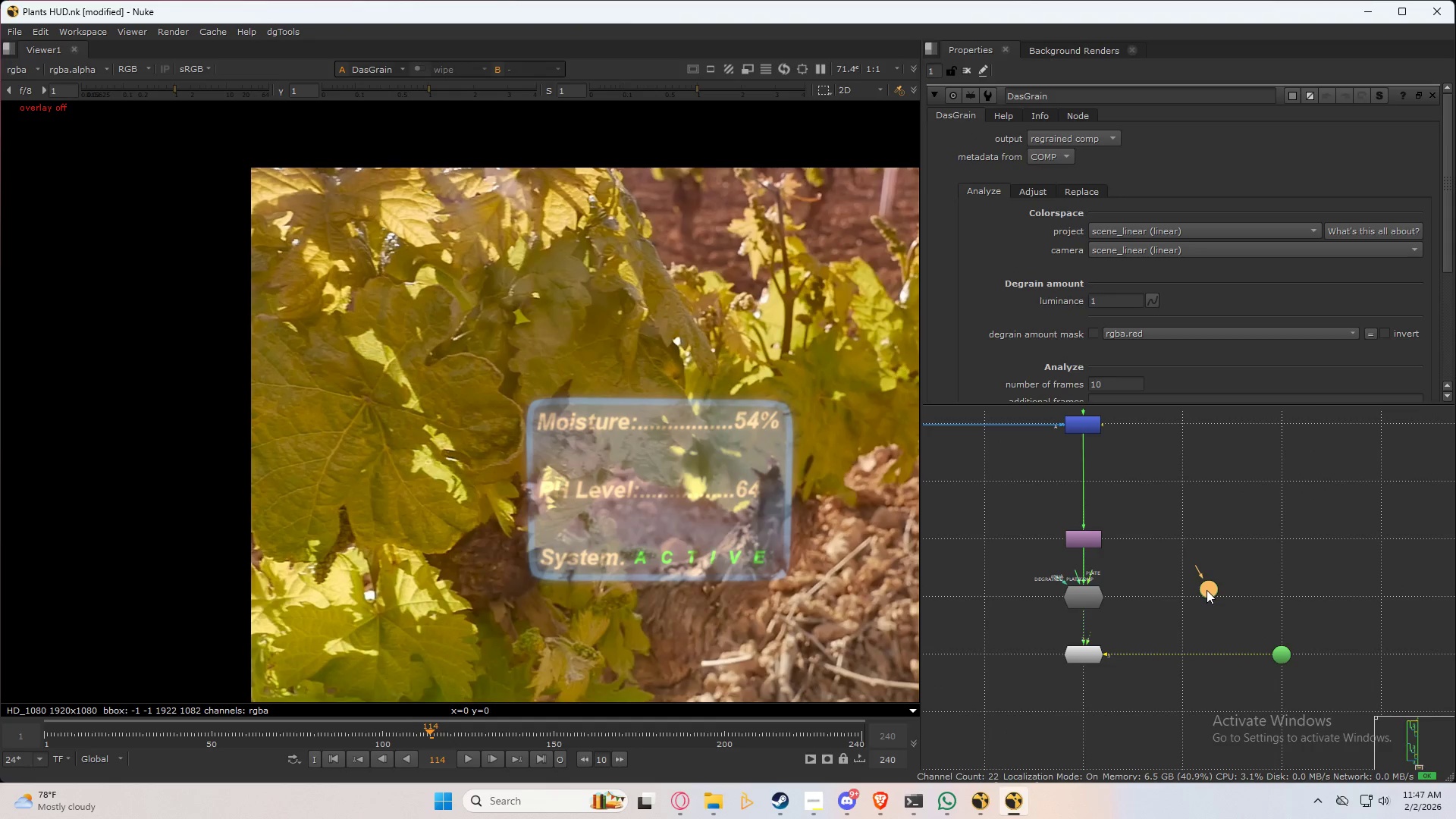 
left_click_drag(start_coordinate=[1207, 590], to_coordinate=[1188, 597])
 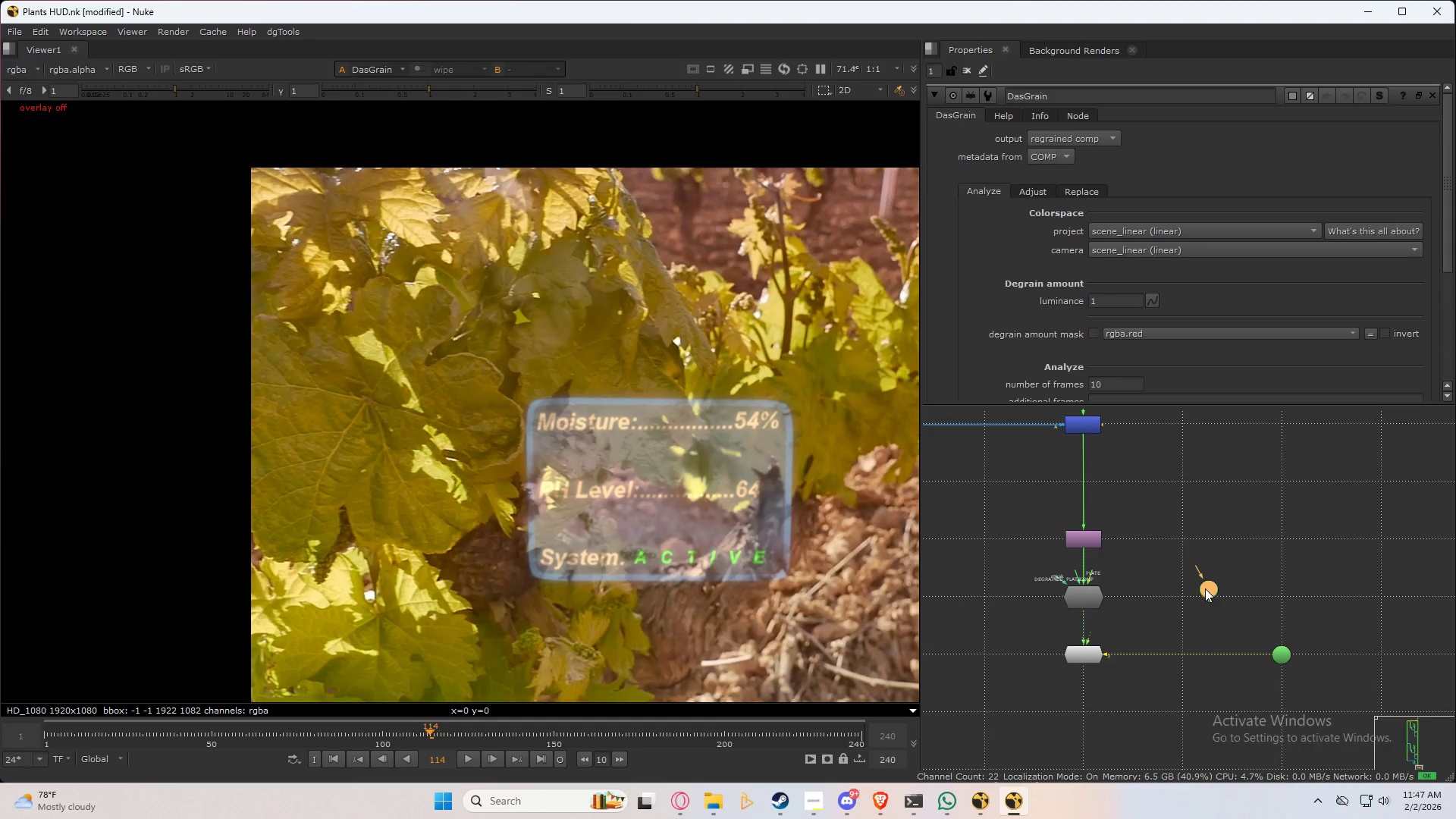 
left_click_drag(start_coordinate=[1205, 588], to_coordinate=[1181, 599])
 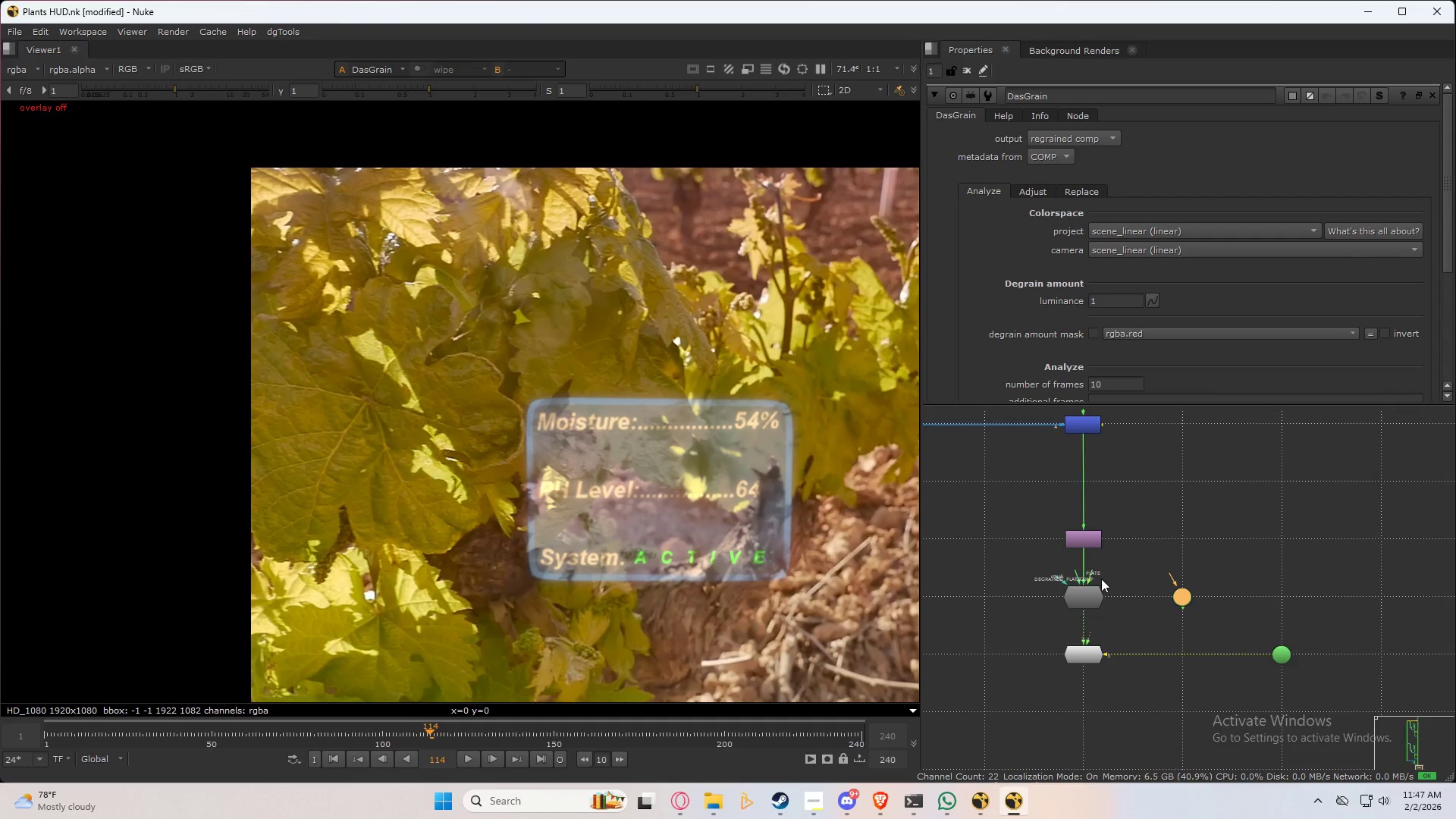 
left_click_drag(start_coordinate=[1085, 570], to_coordinate=[1235, 610])
 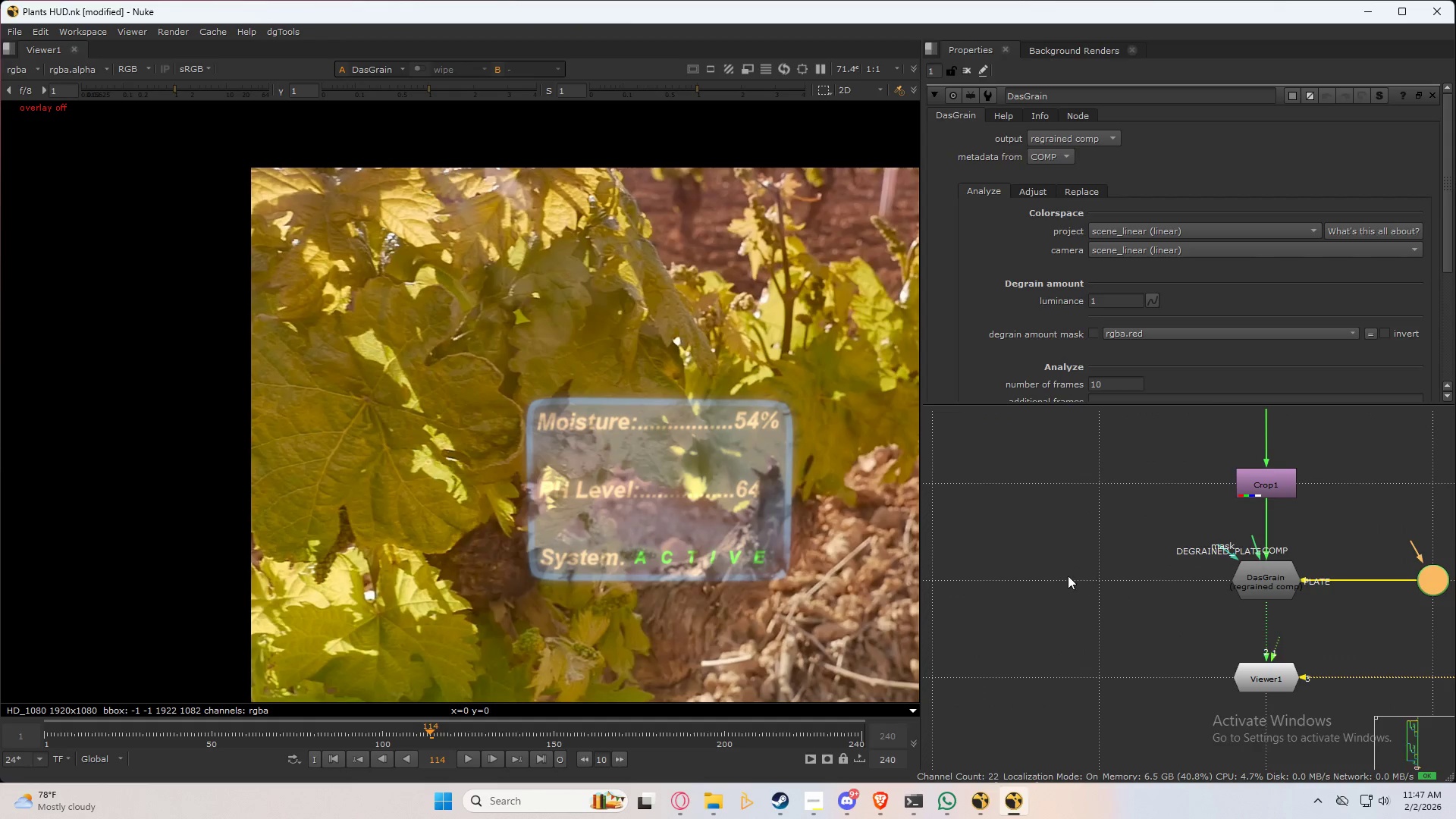 
scroll: coordinate [1101, 578], scroll_direction: up, amount: 3.0
 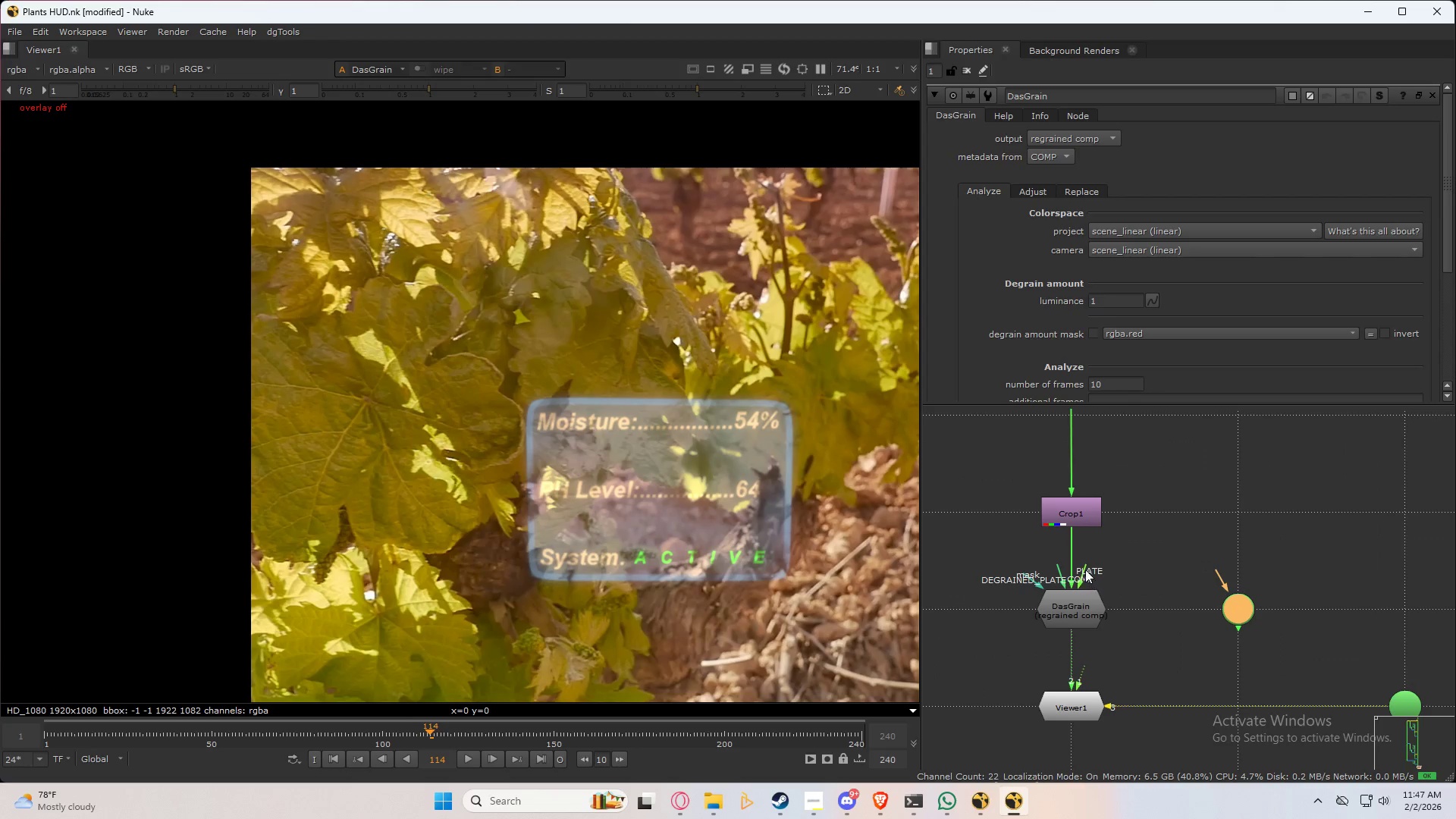 
left_click([1068, 575])
 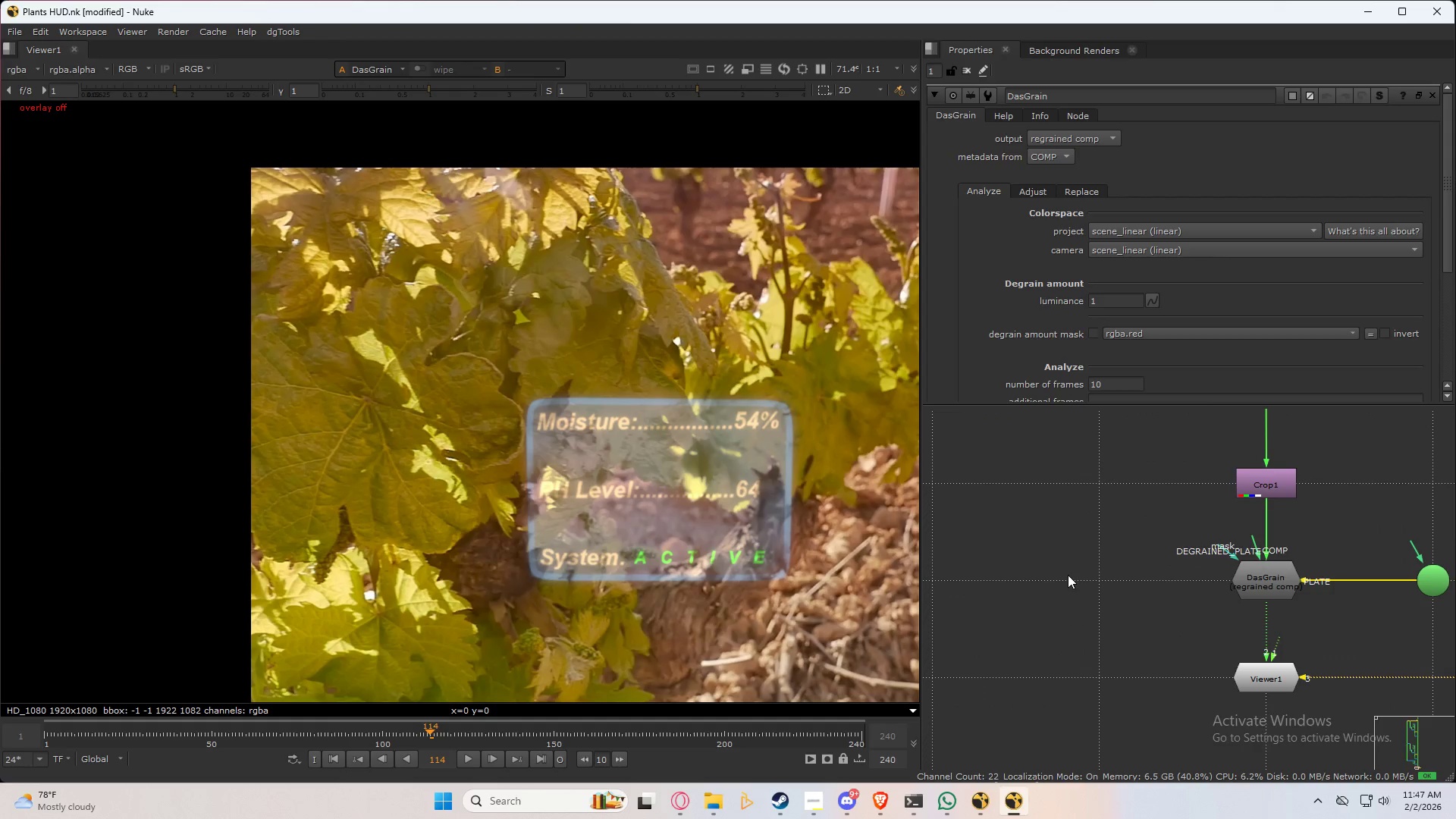 
key(Period)
 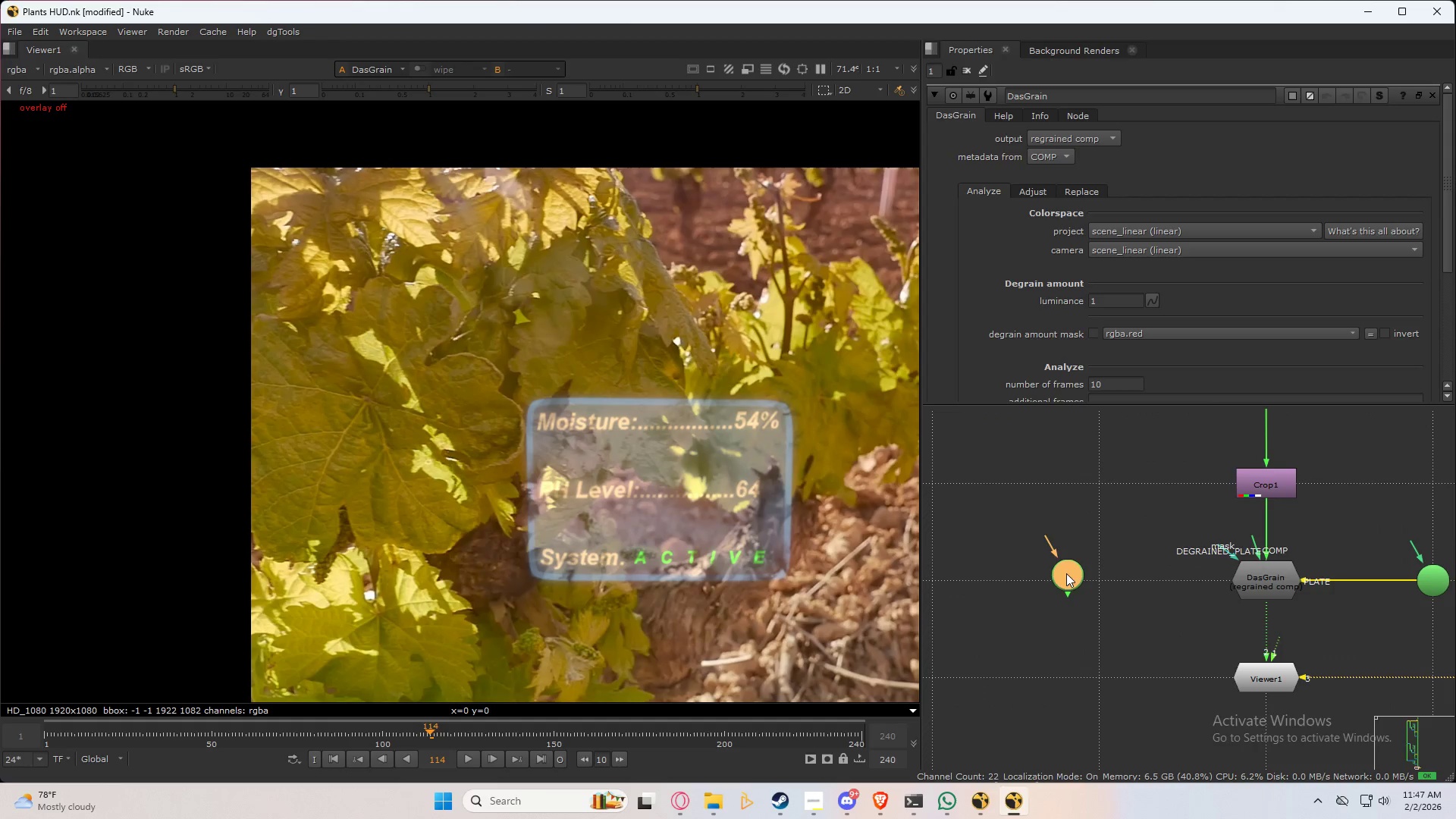 
left_click_drag(start_coordinate=[1066, 573], to_coordinate=[1100, 581])
 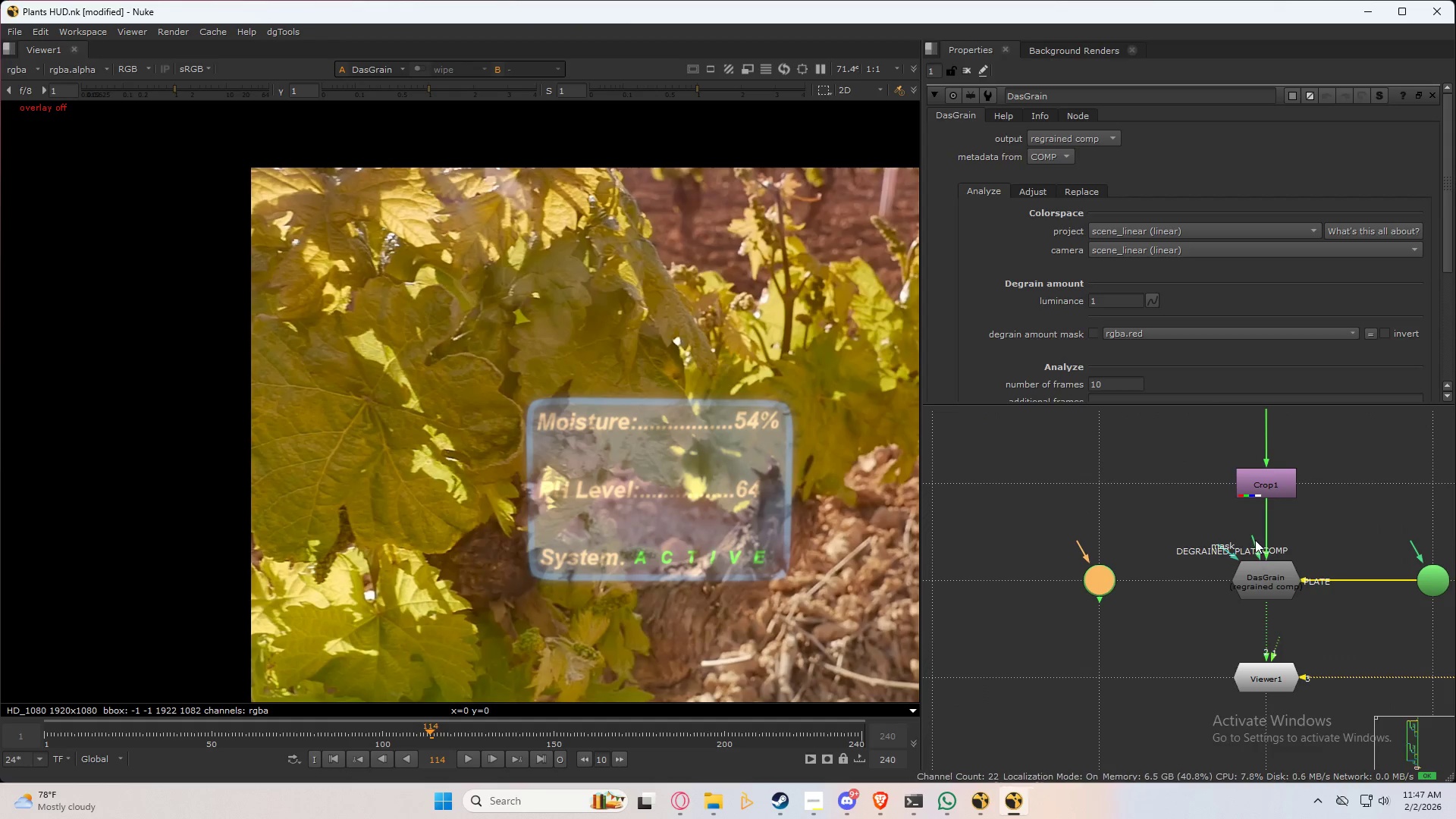 
left_click_drag(start_coordinate=[1253, 541], to_coordinate=[1103, 580])
 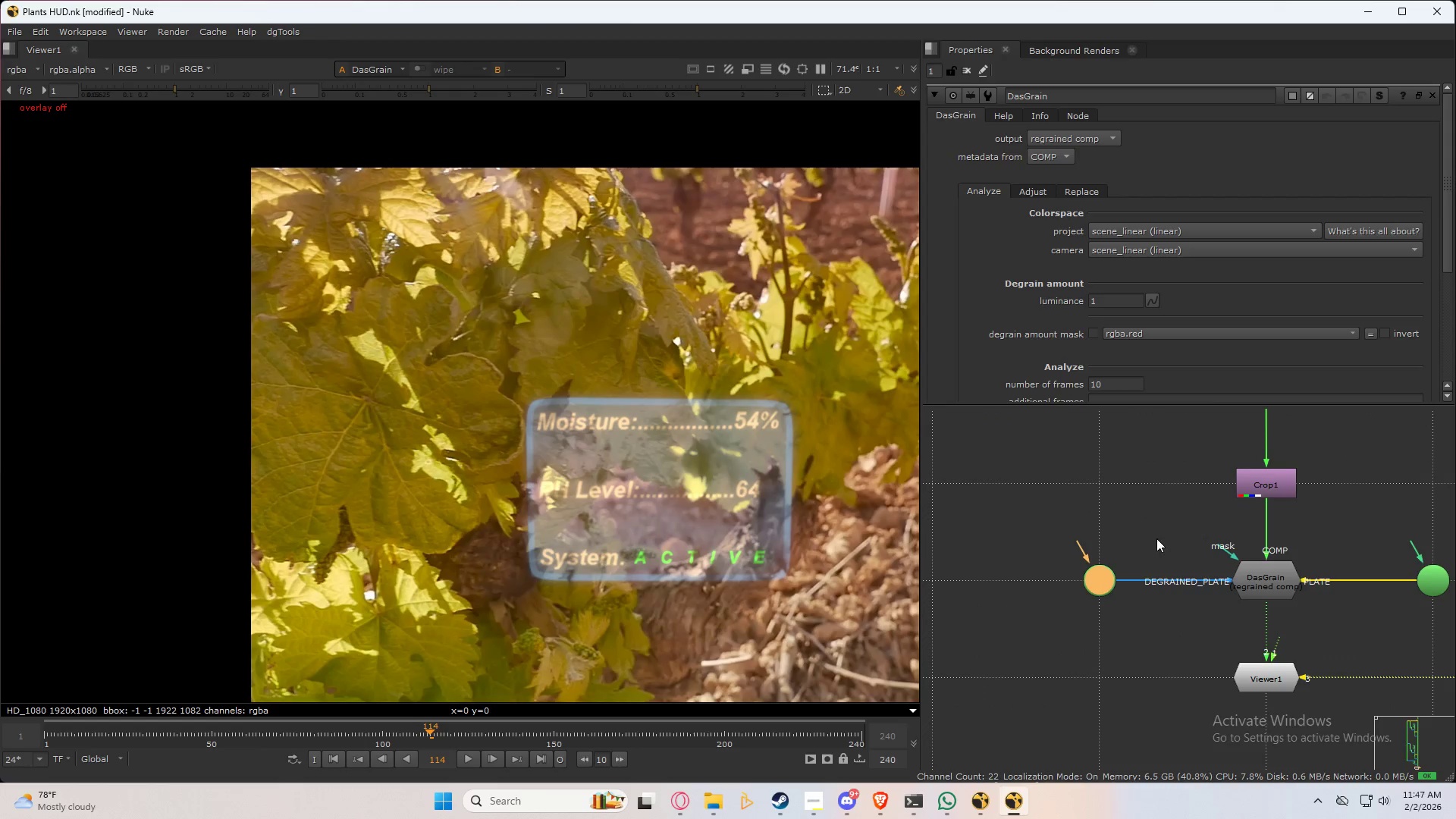 
scroll: coordinate [1153, 491], scroll_direction: down, amount: 13.0
 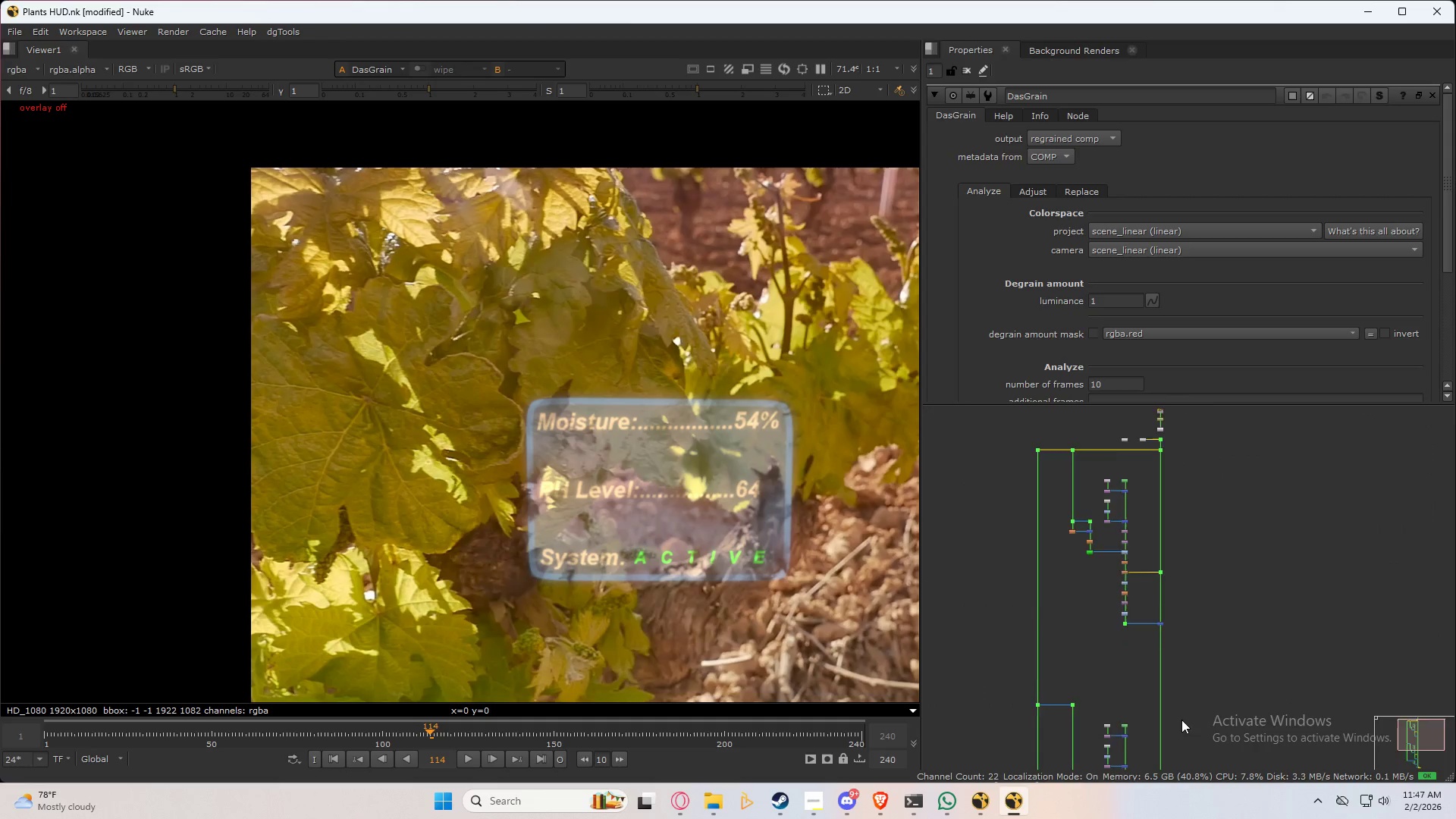 
left_click_drag(start_coordinate=[1002, 519], to_coordinate=[1212, 733])
 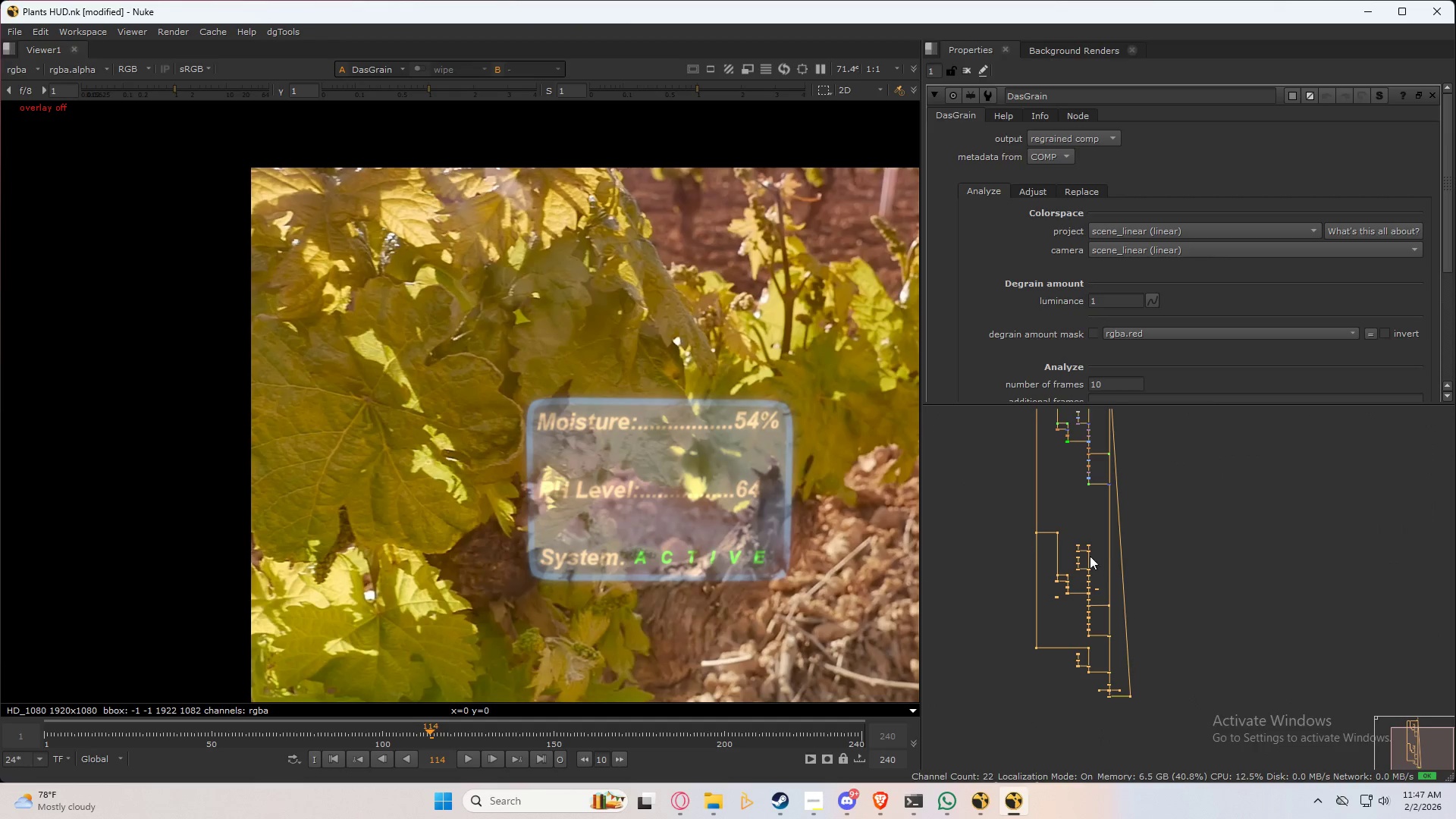 
scroll: coordinate [1039, 557], scroll_direction: down, amount: 3.0
 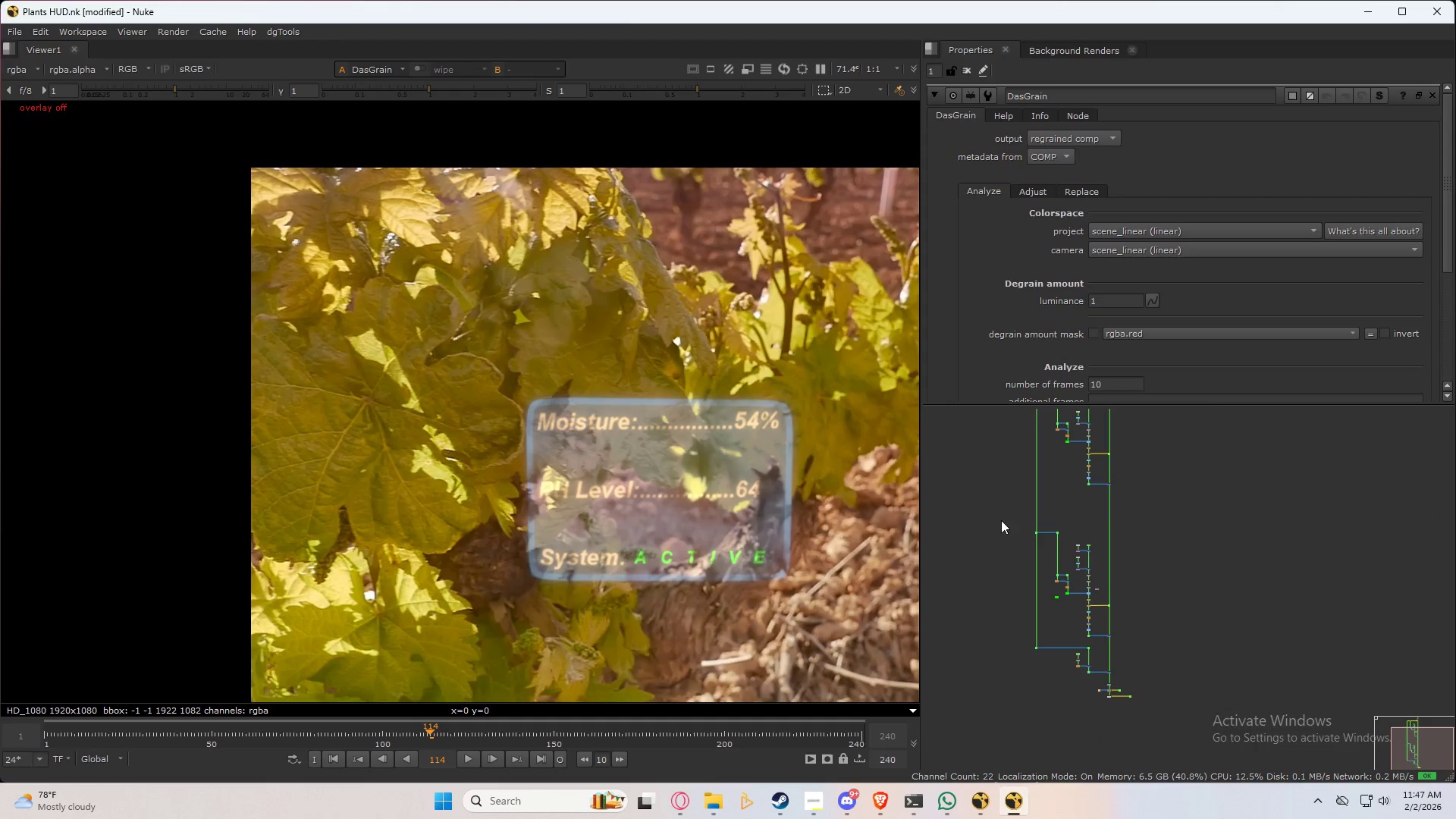 
scroll: coordinate [959, 633], scroll_direction: up, amount: 10.0
 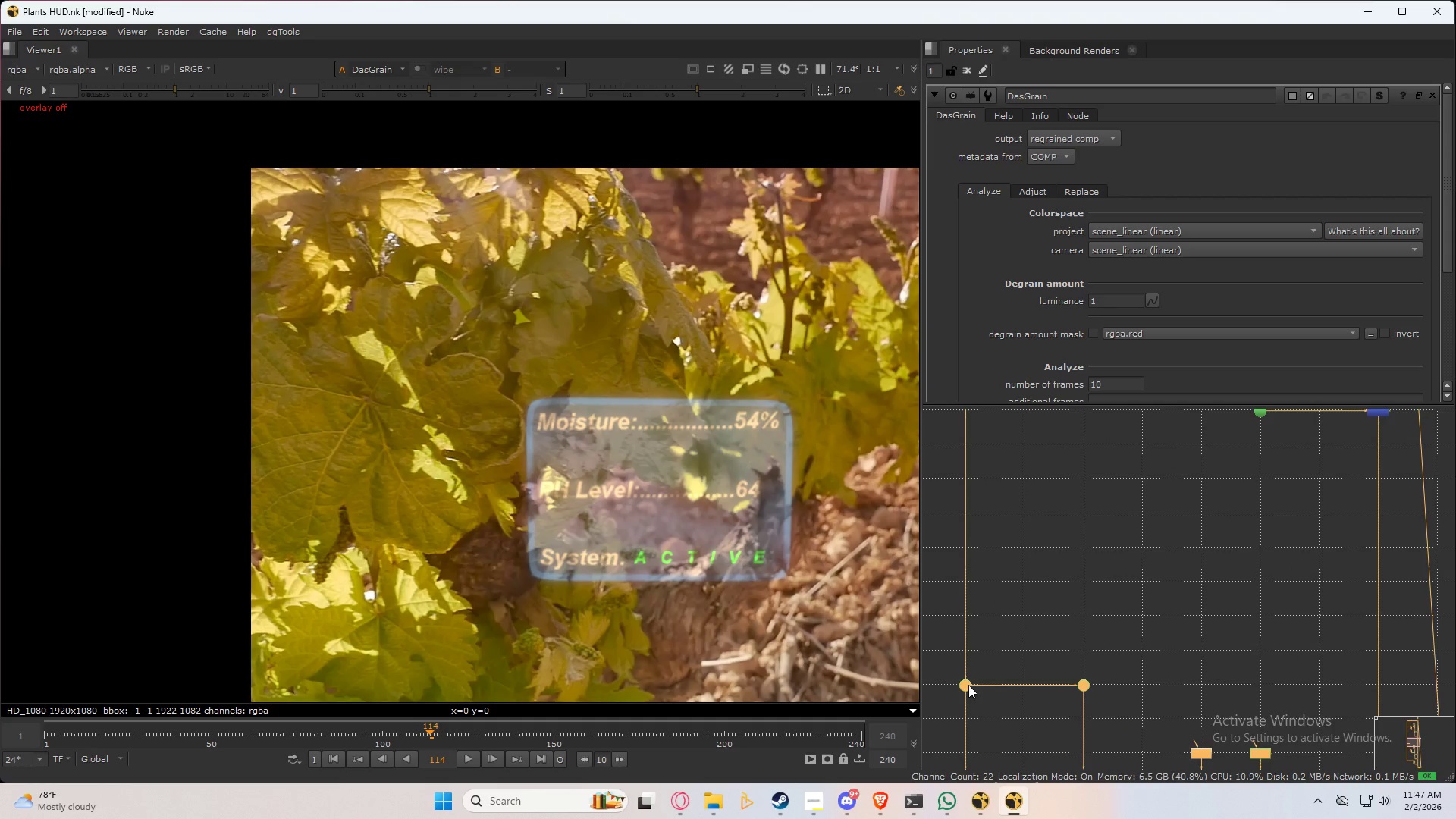 
left_click_drag(start_coordinate=[968, 685], to_coordinate=[968, 442])
 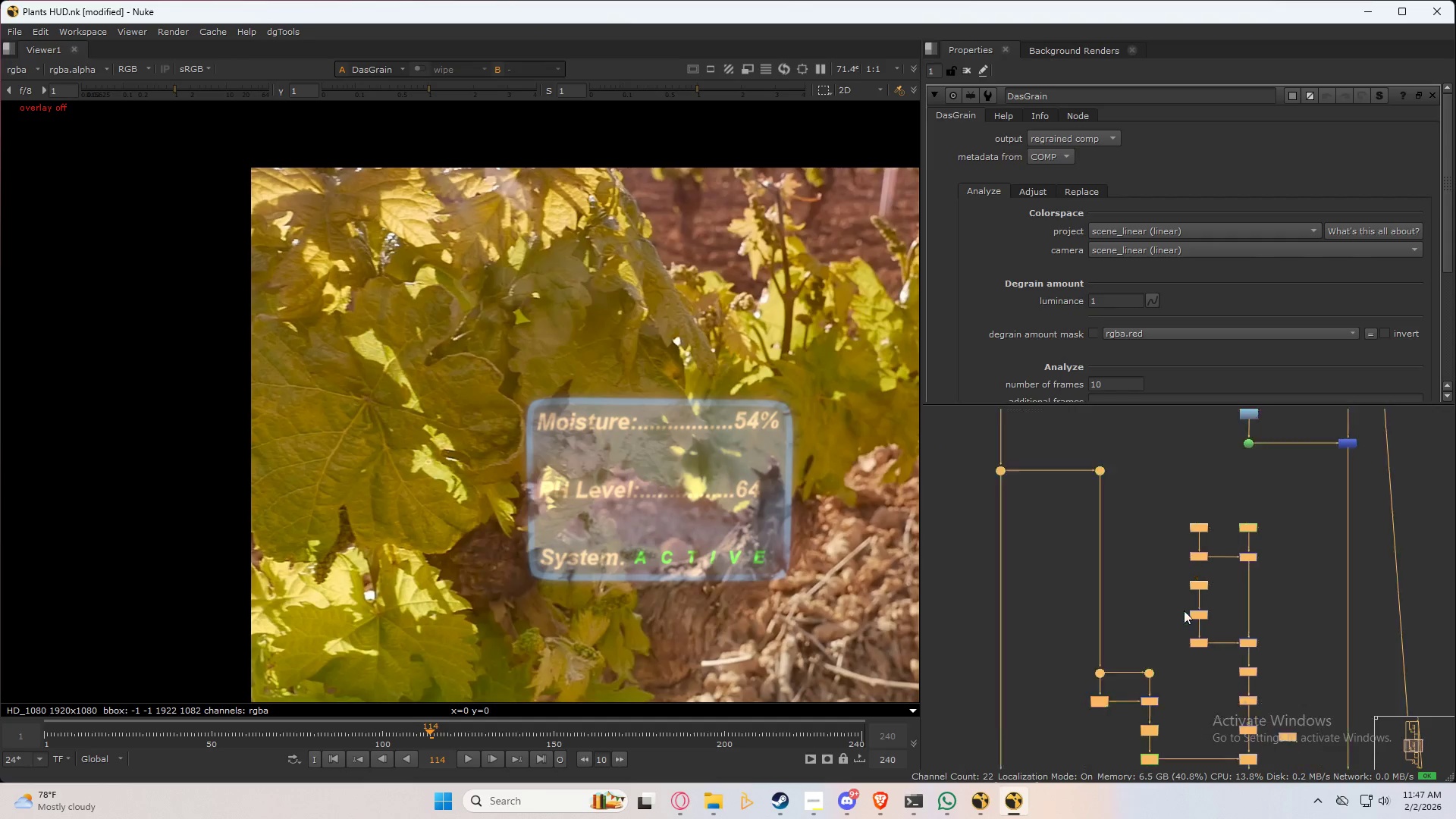 
scroll: coordinate [1178, 643], scroll_direction: down, amount: 7.0
 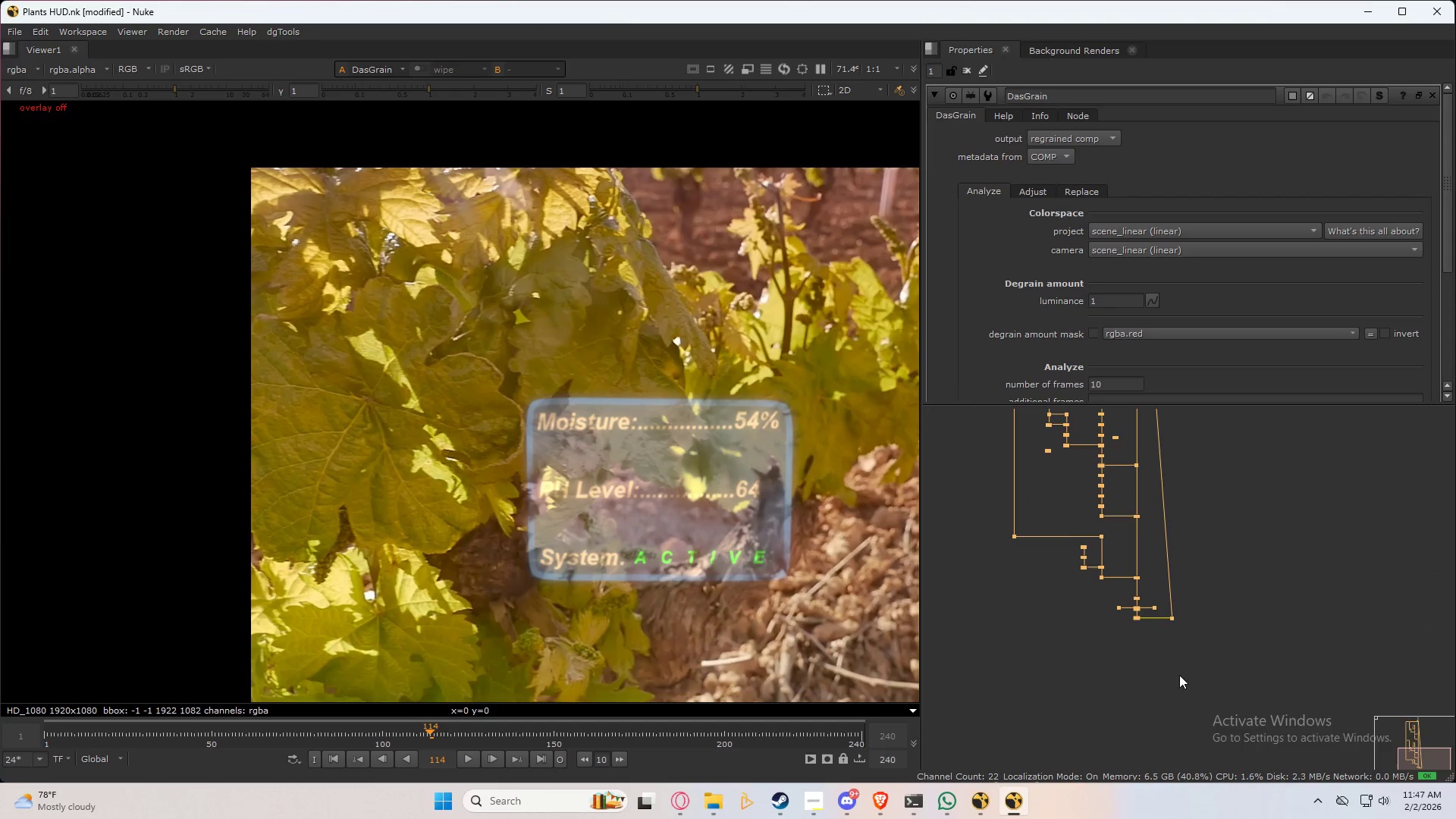 
left_click([1122, 645])
 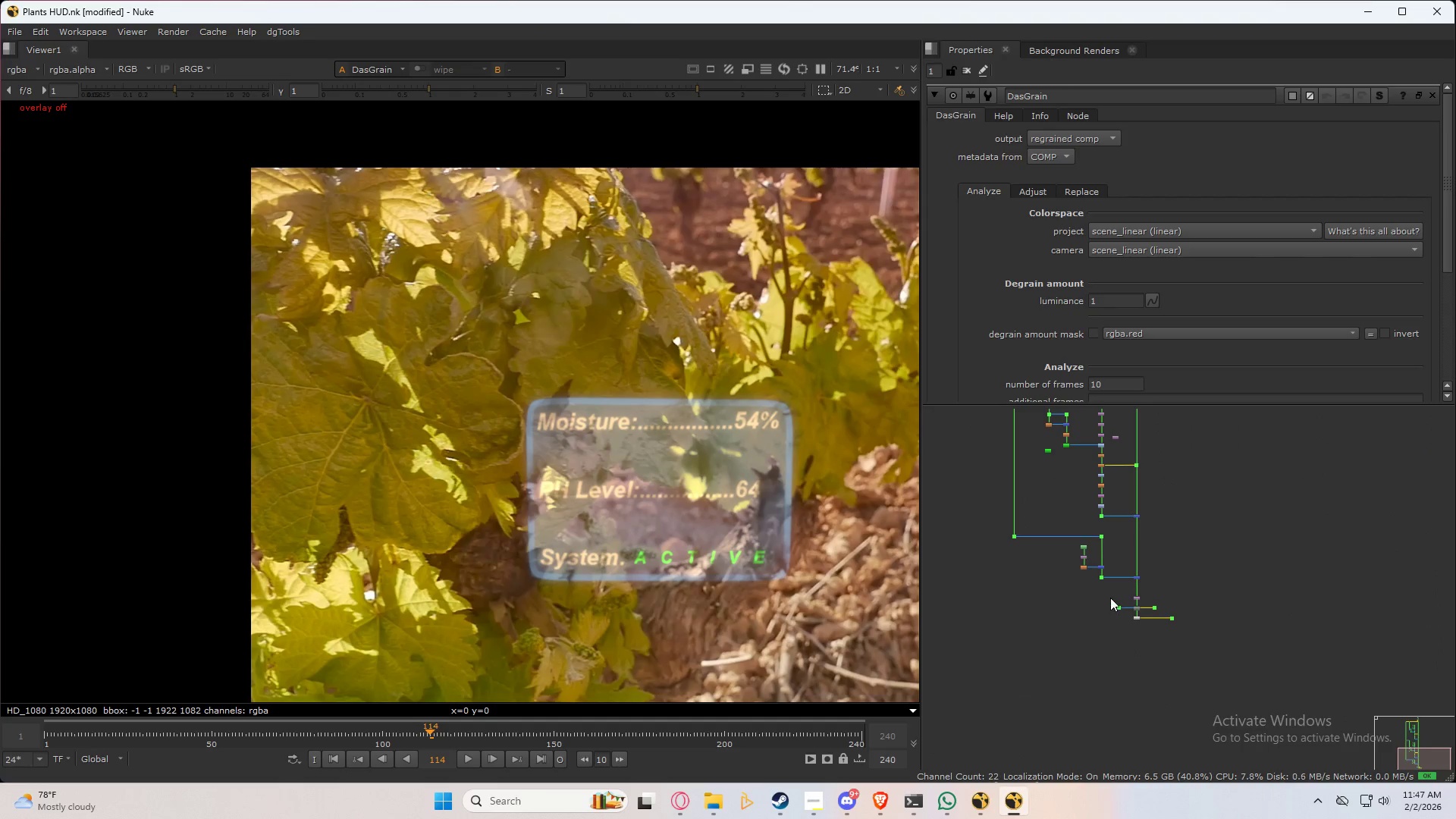 
left_click_drag(start_coordinate=[1109, 595], to_coordinate=[1133, 632])
 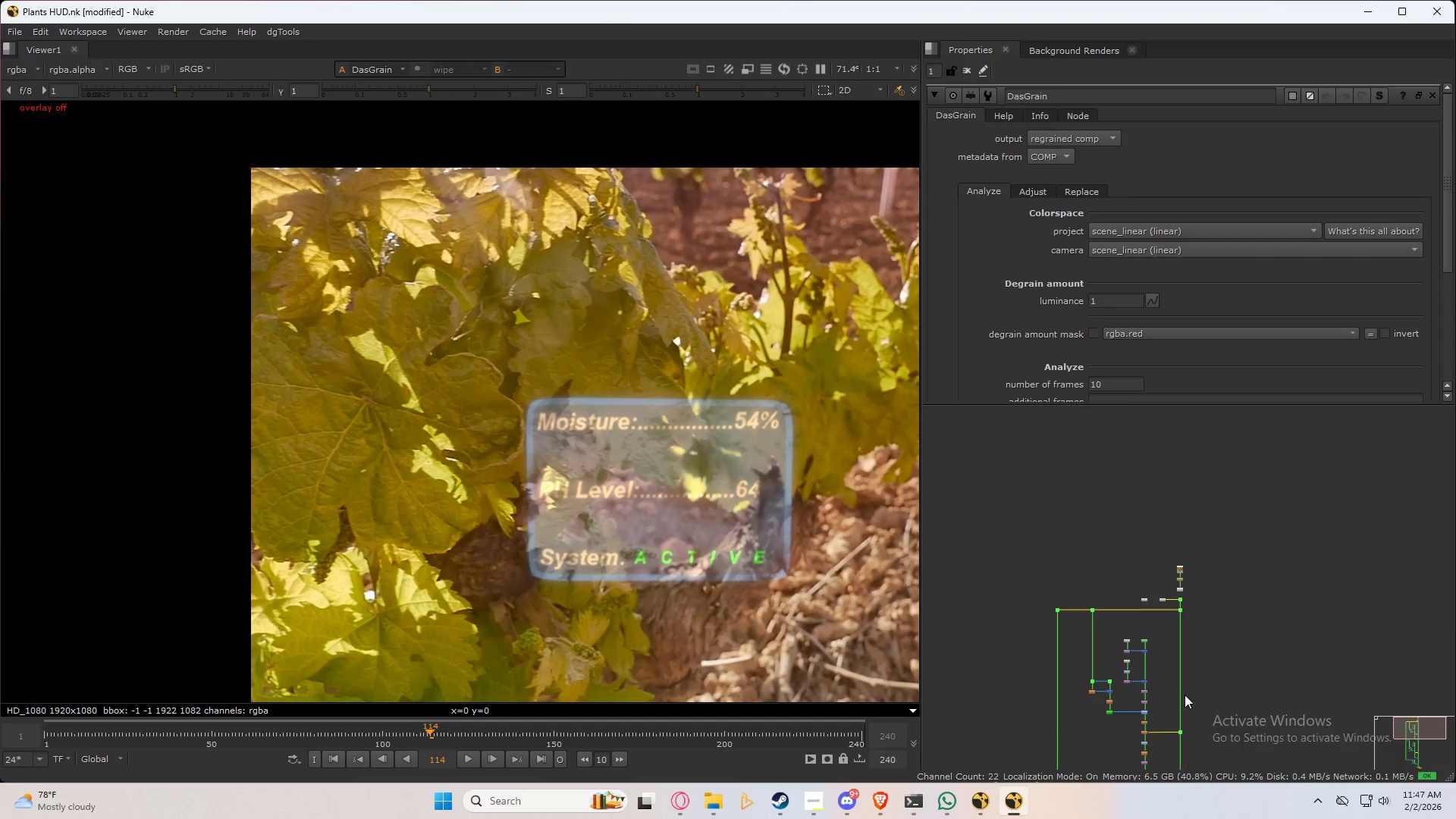 
scroll: coordinate [1193, 610], scroll_direction: up, amount: 6.0
 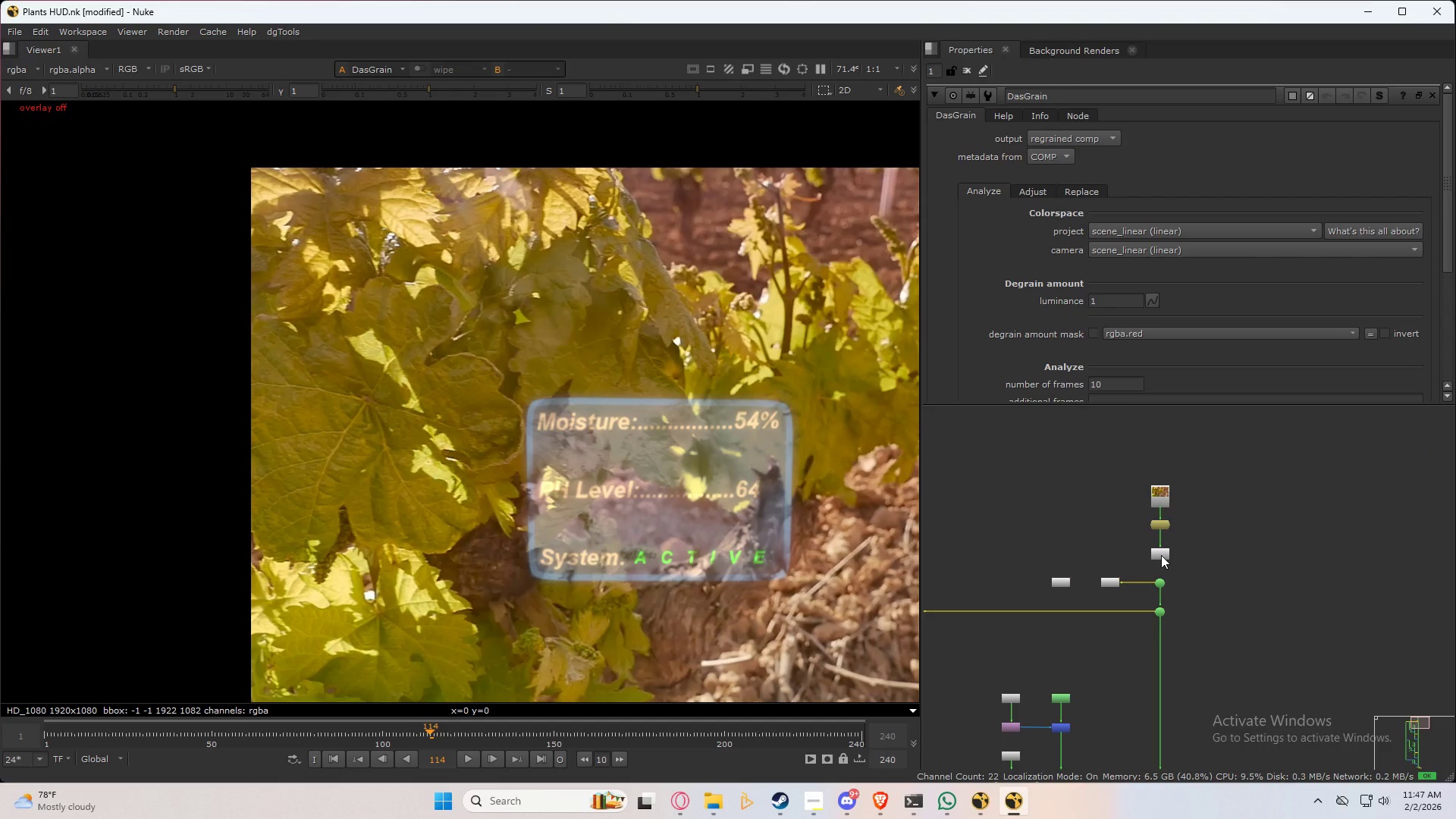 
hold_key(key=ShiftLeft, duration=0.62)
 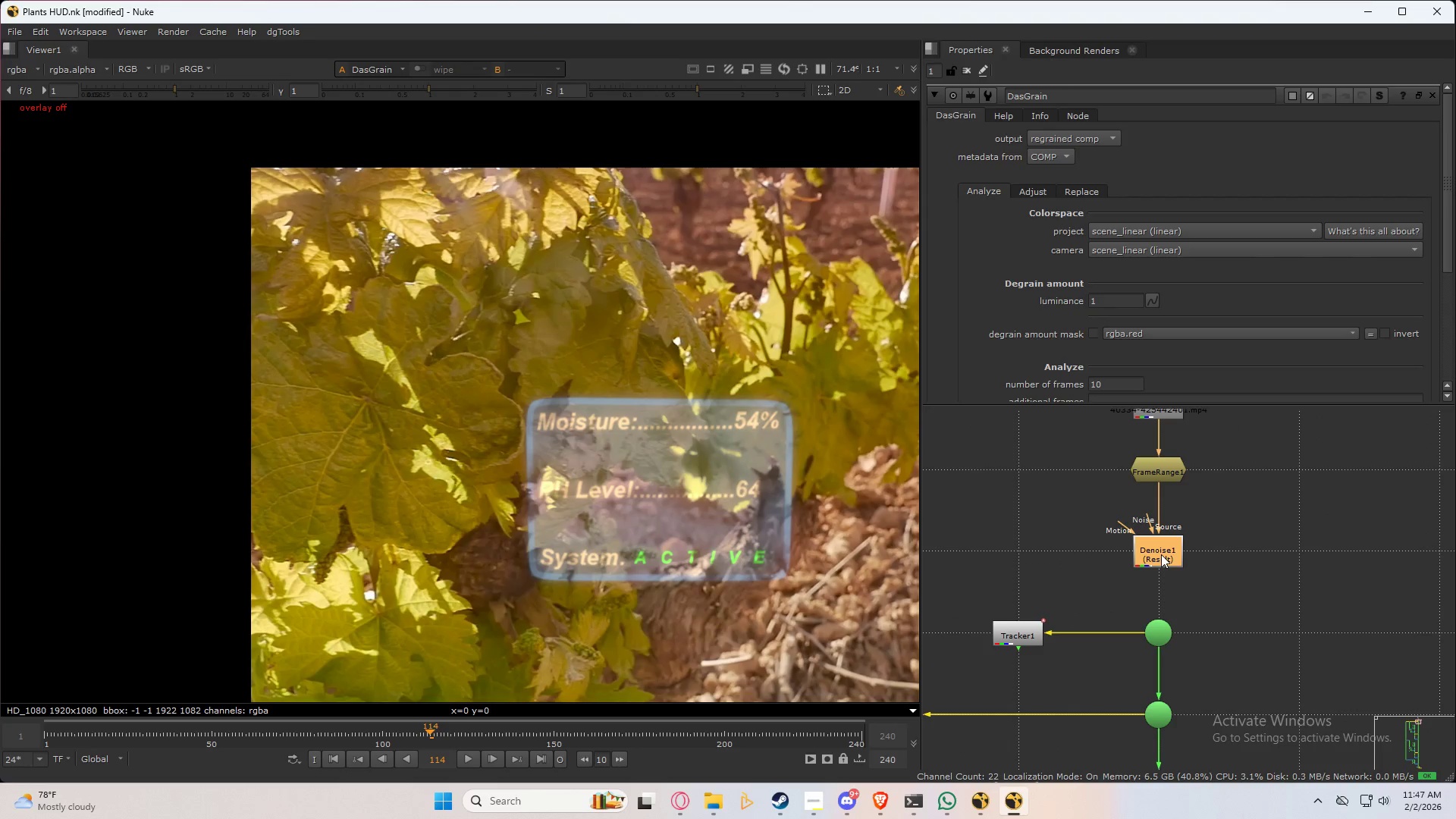 
scroll: coordinate [1161, 555], scroll_direction: up, amount: 6.0
 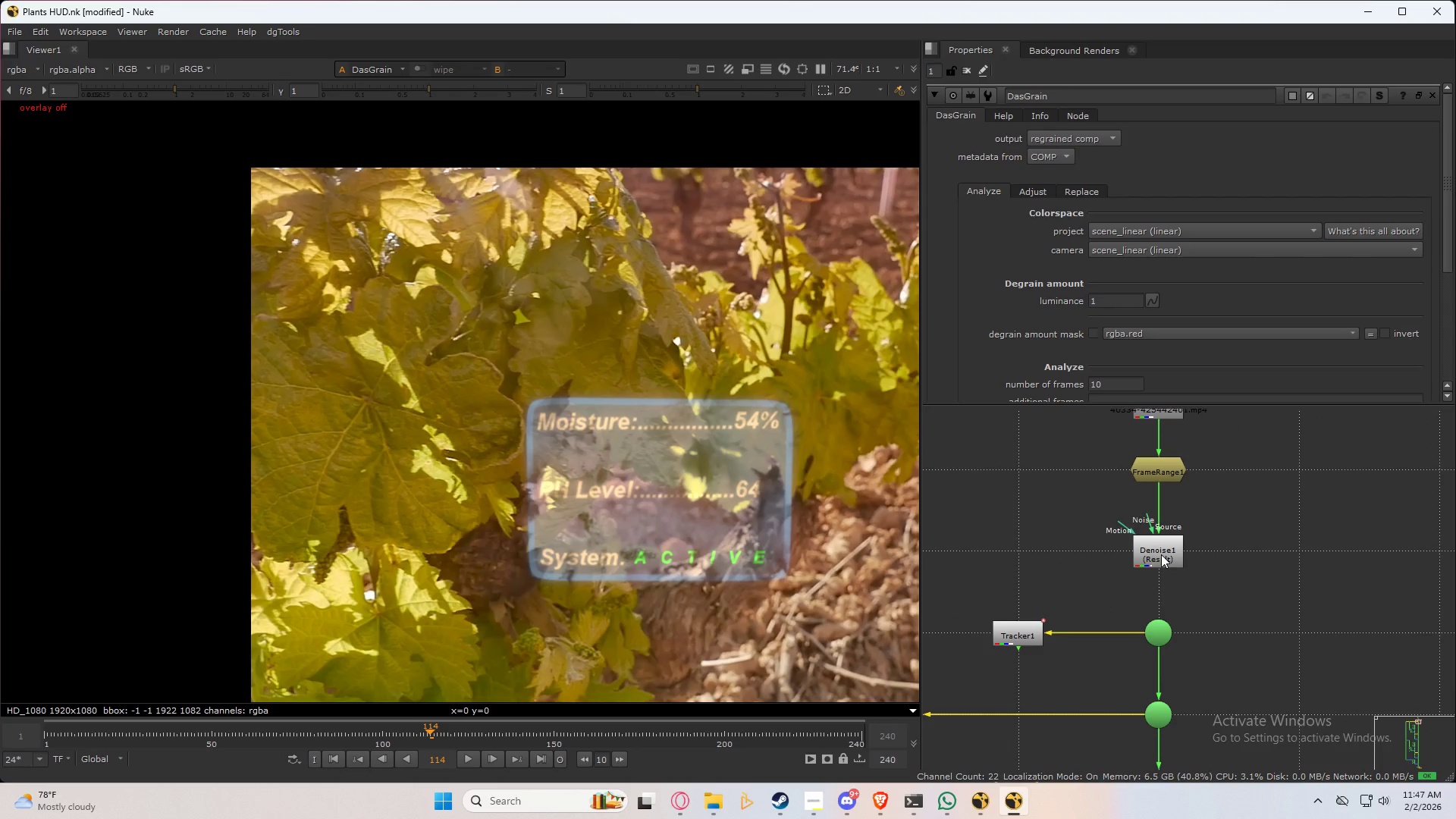 
left_click([1161, 554])
 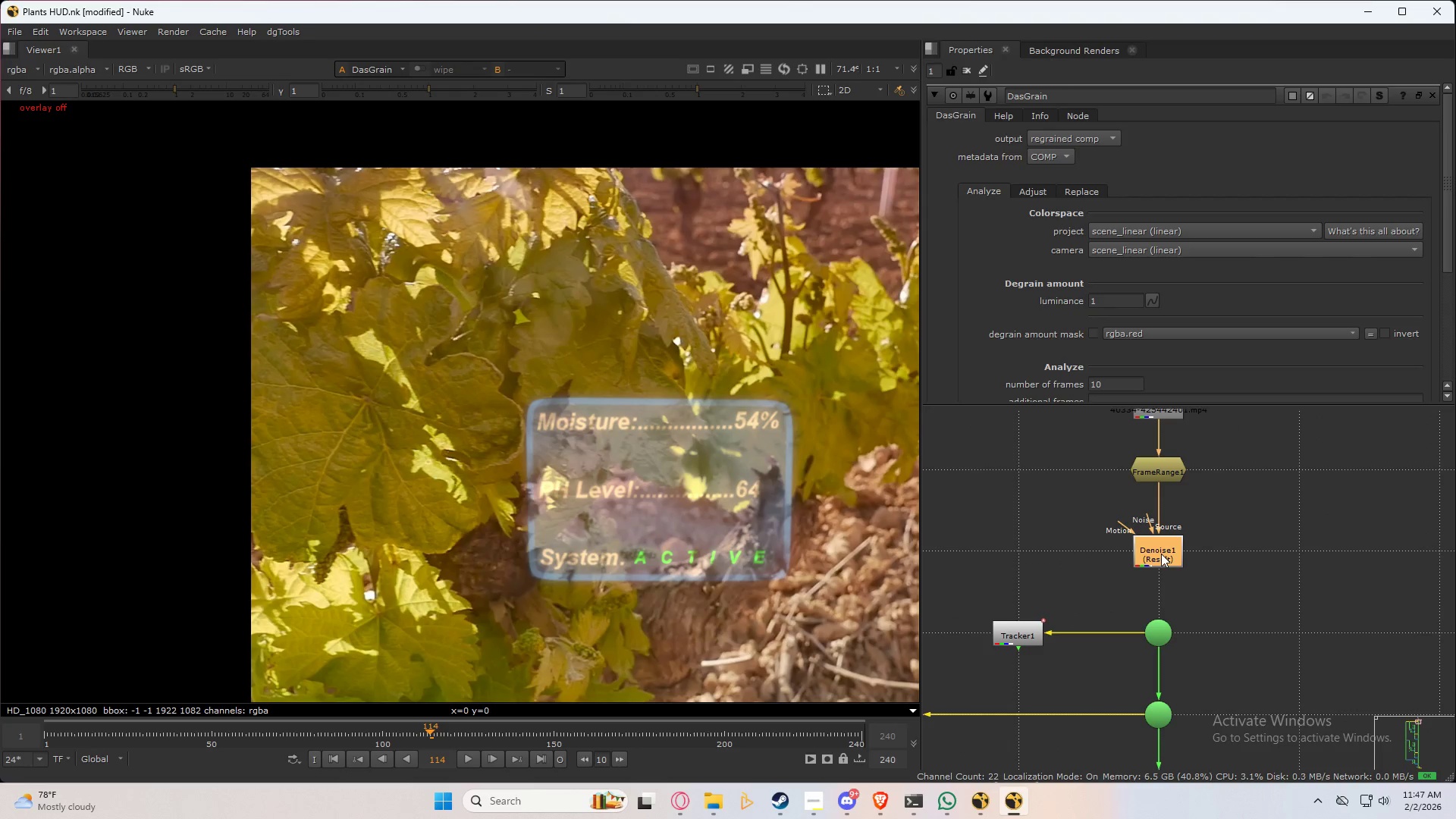 
hold_key(key=ShiftLeft, duration=9.09)
 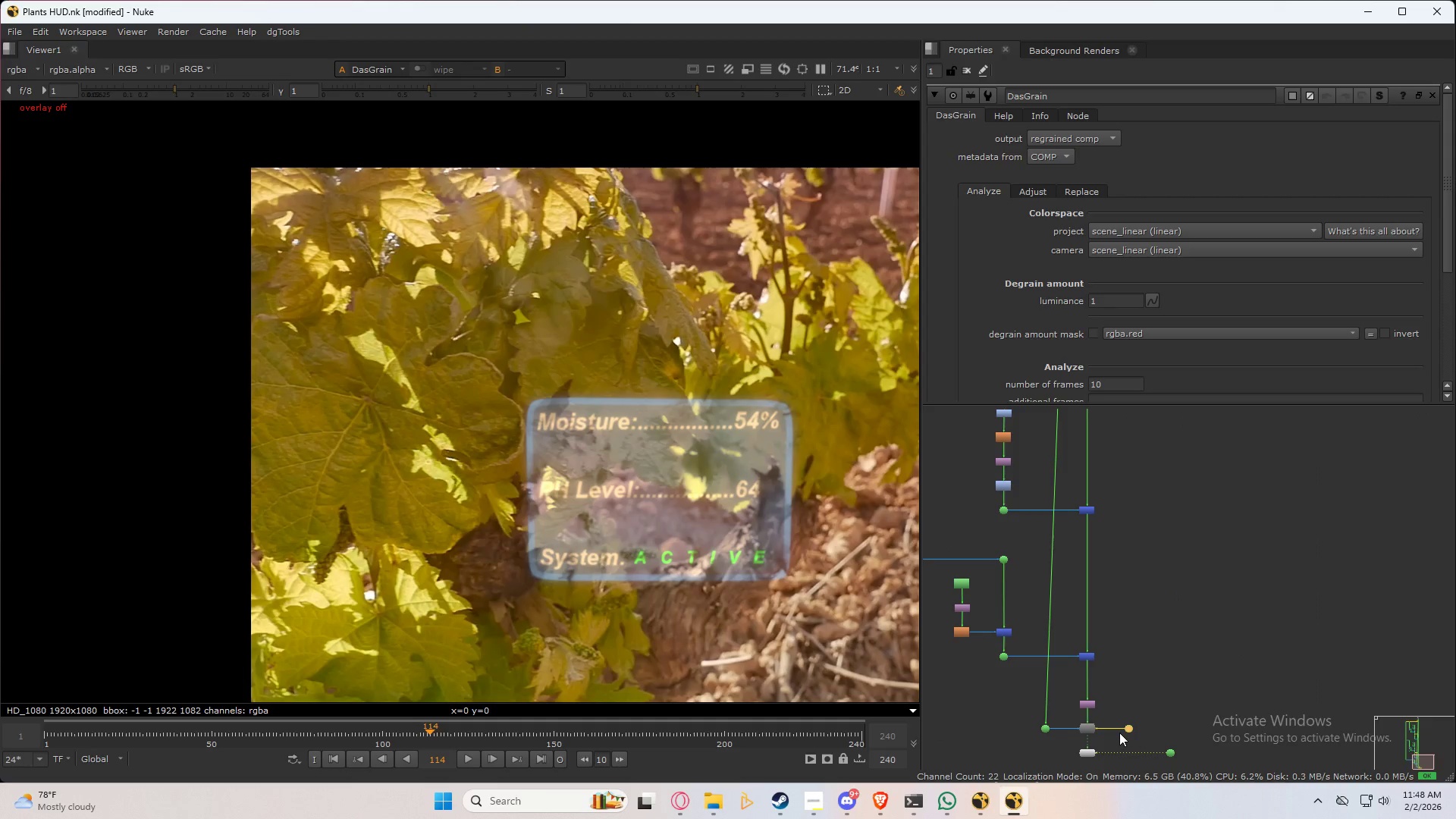 
key(Y)
 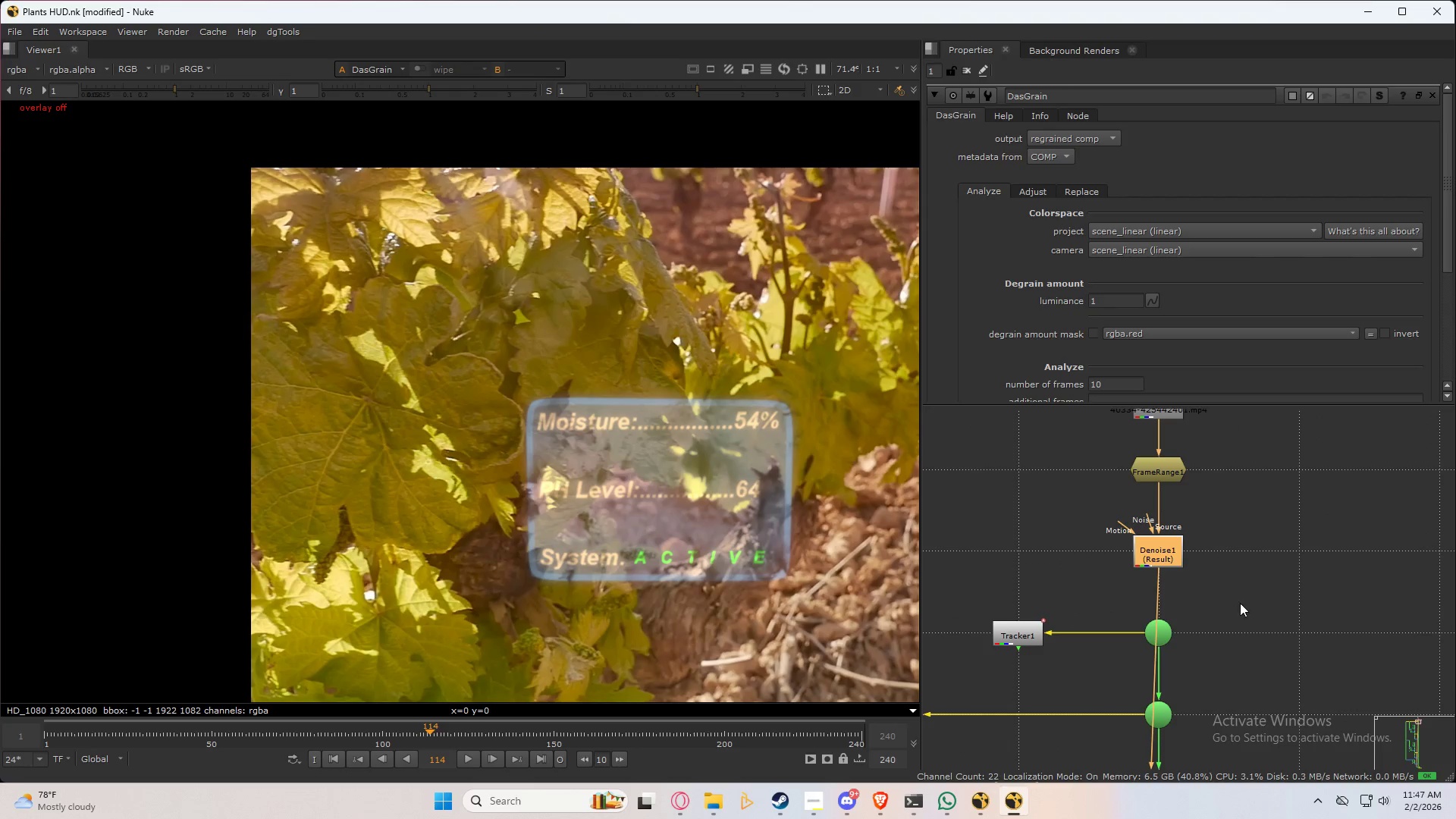 
left_click([1240, 603])
 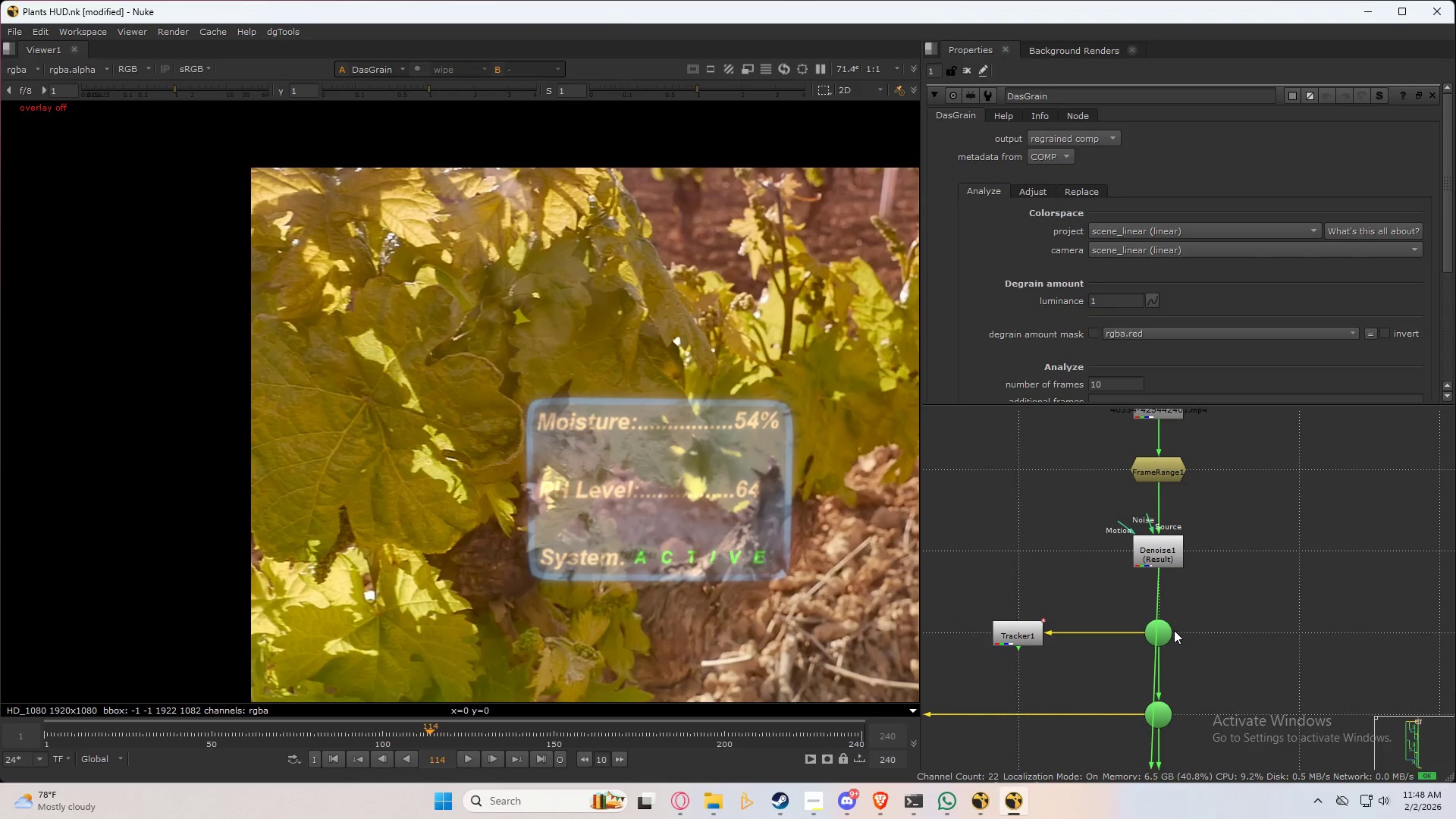 
left_click([1166, 626])
 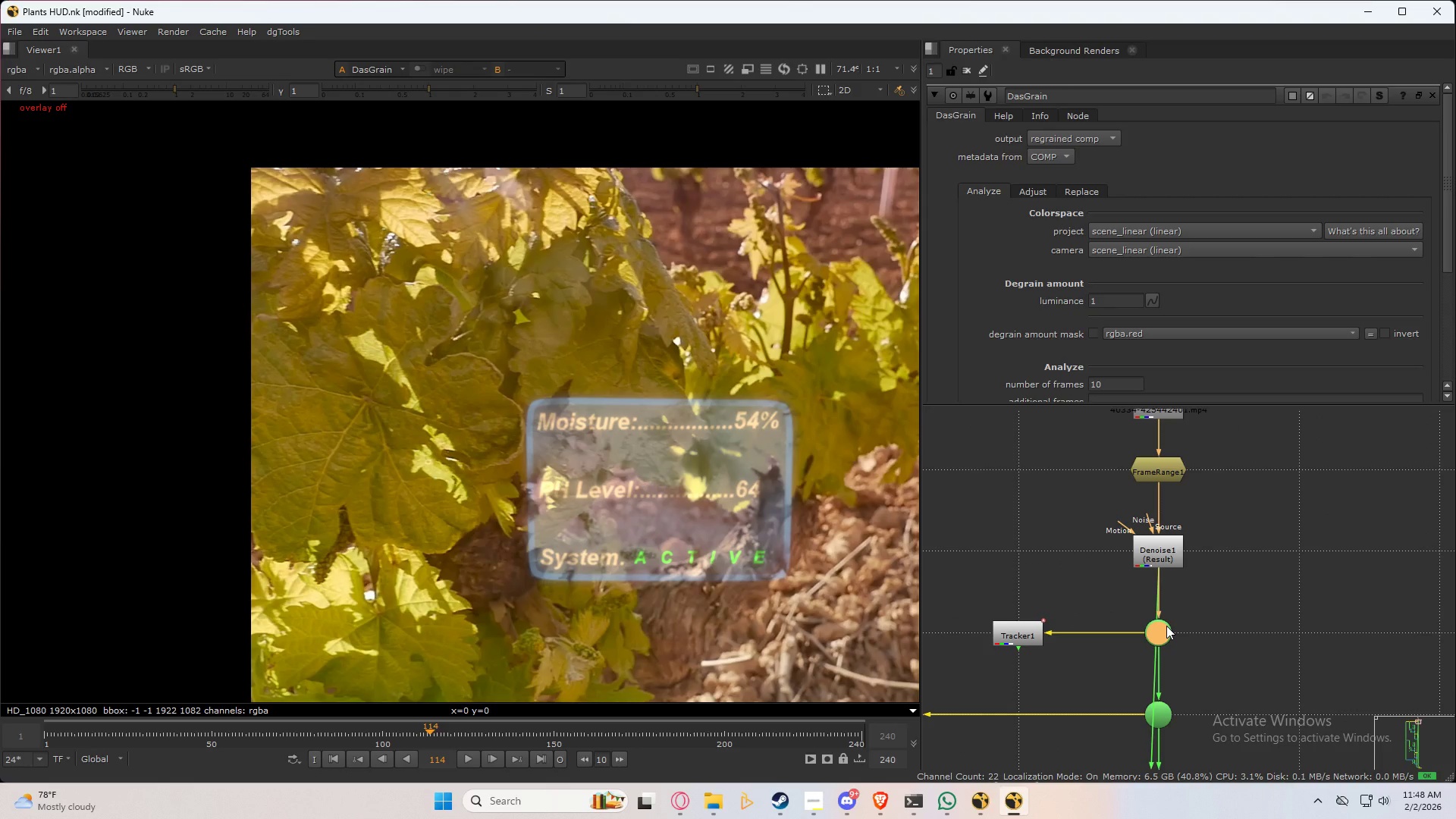 
key(Alt+H)
 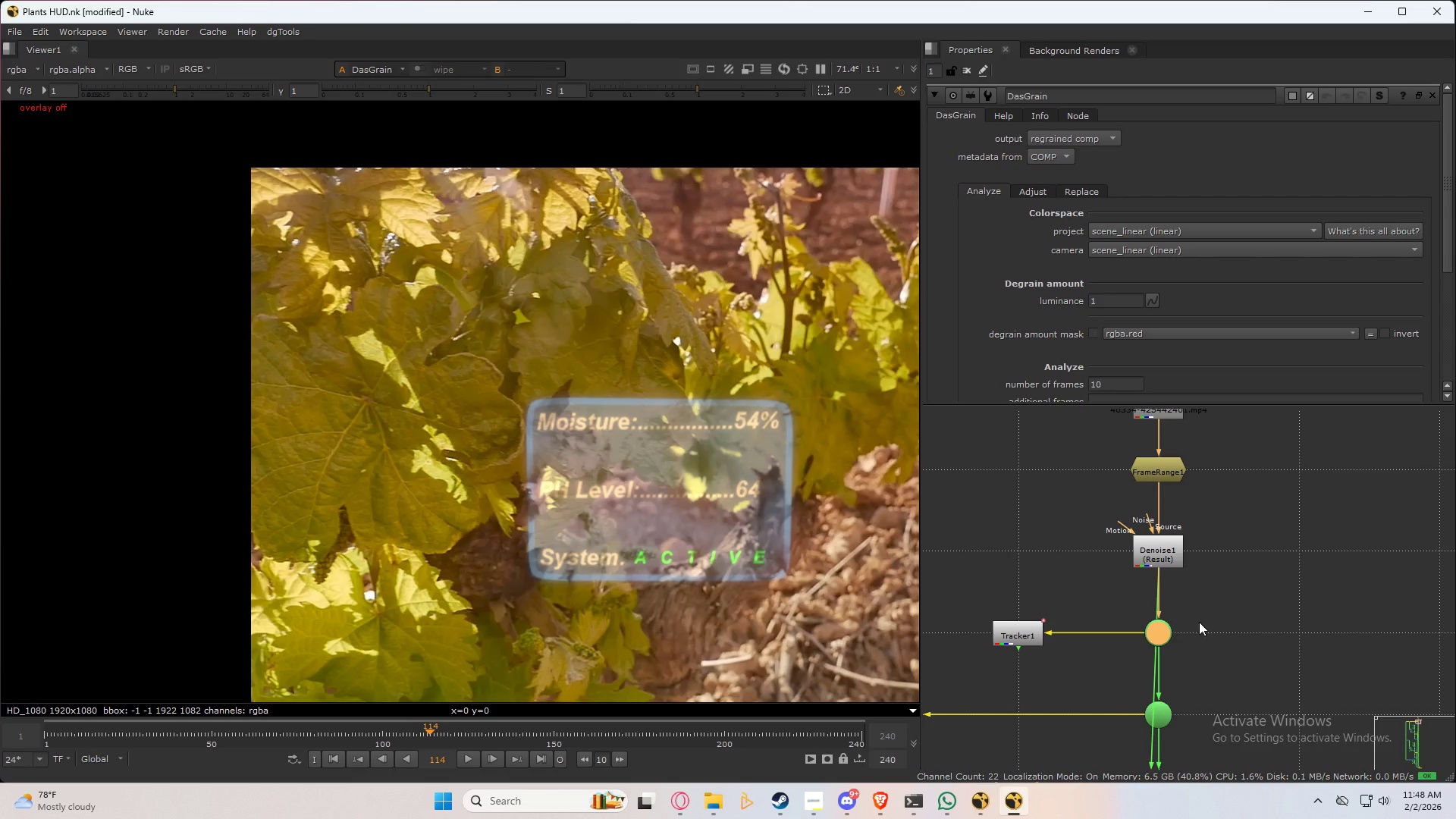 
left_click([1199, 622])
 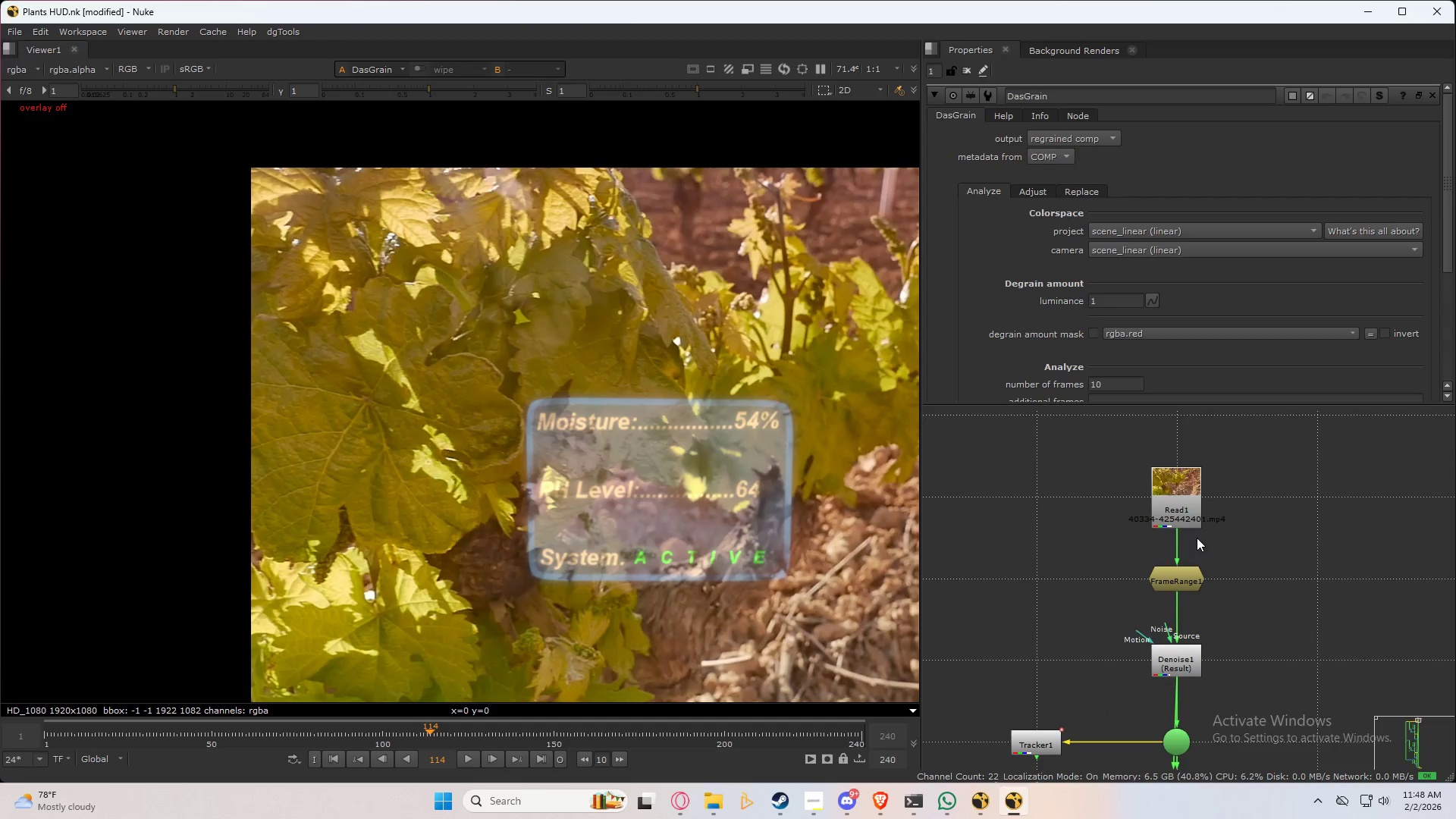 
double_click([1188, 573])
 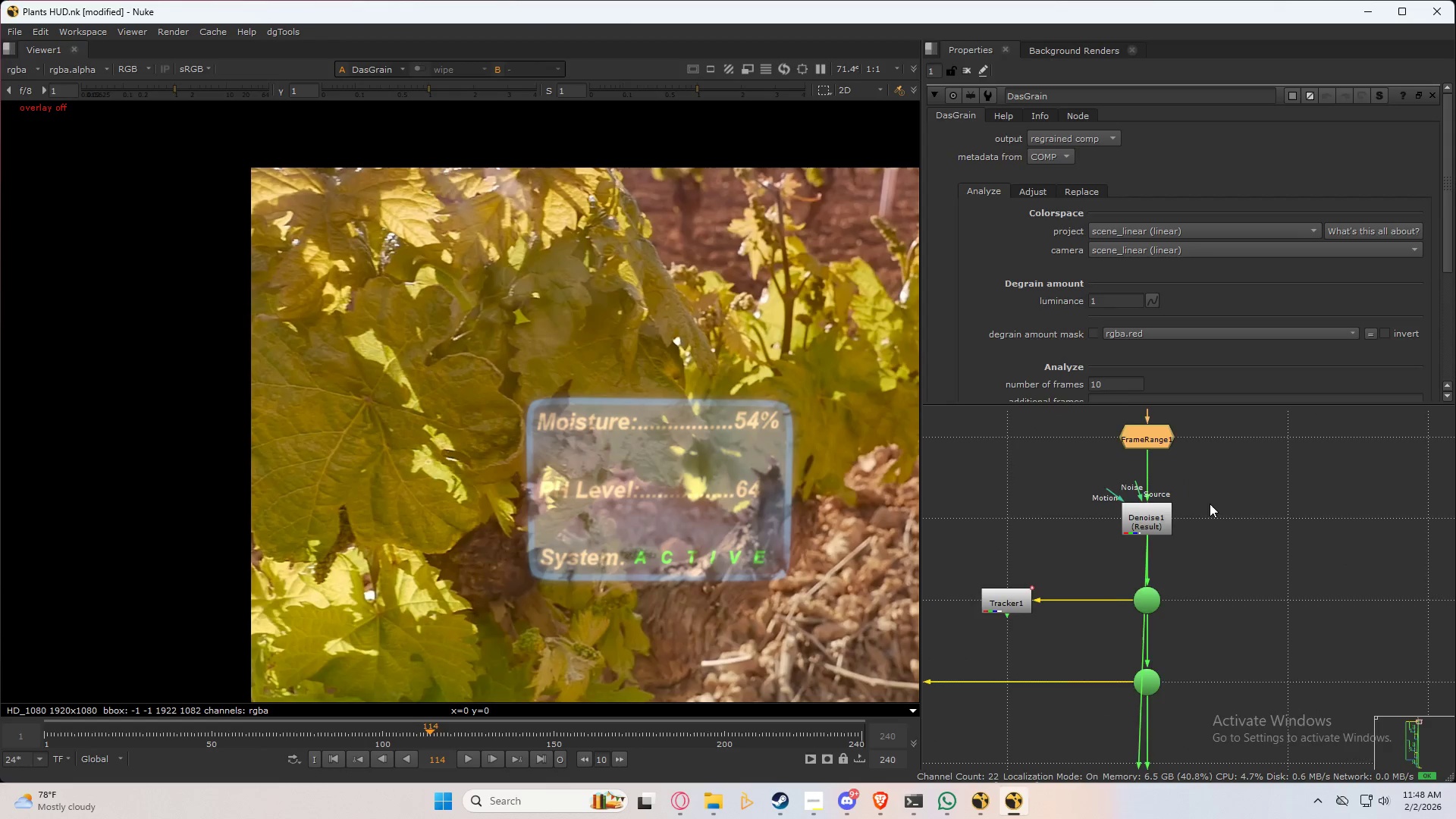 
scroll: coordinate [1216, 635], scroll_direction: down, amount: 7.0
 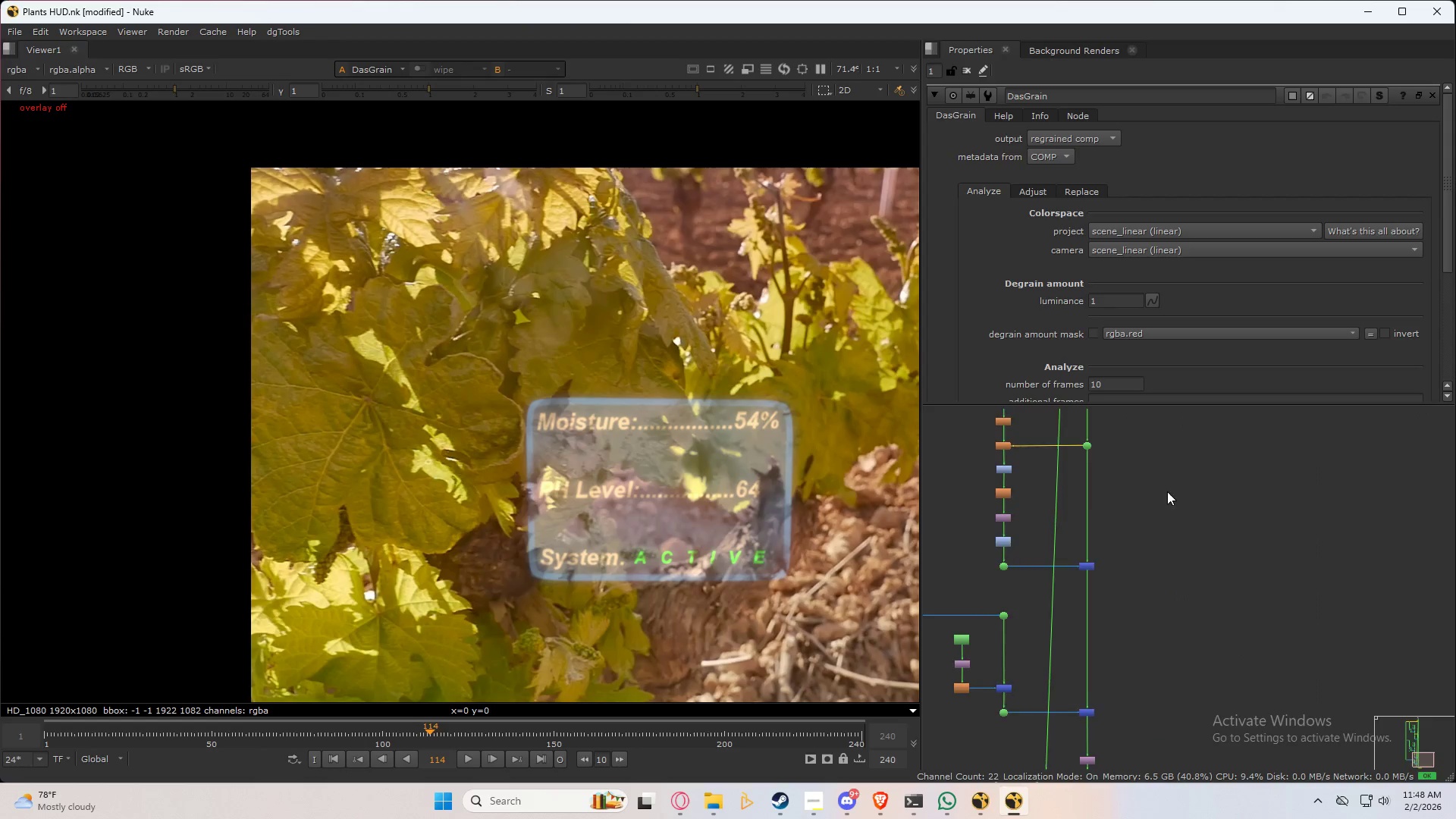 
hold_key(key=ShiftLeft, duration=0.83)
left_click_drag(start_coordinate=[1140, 717], to_coordinate=[1119, 733])
 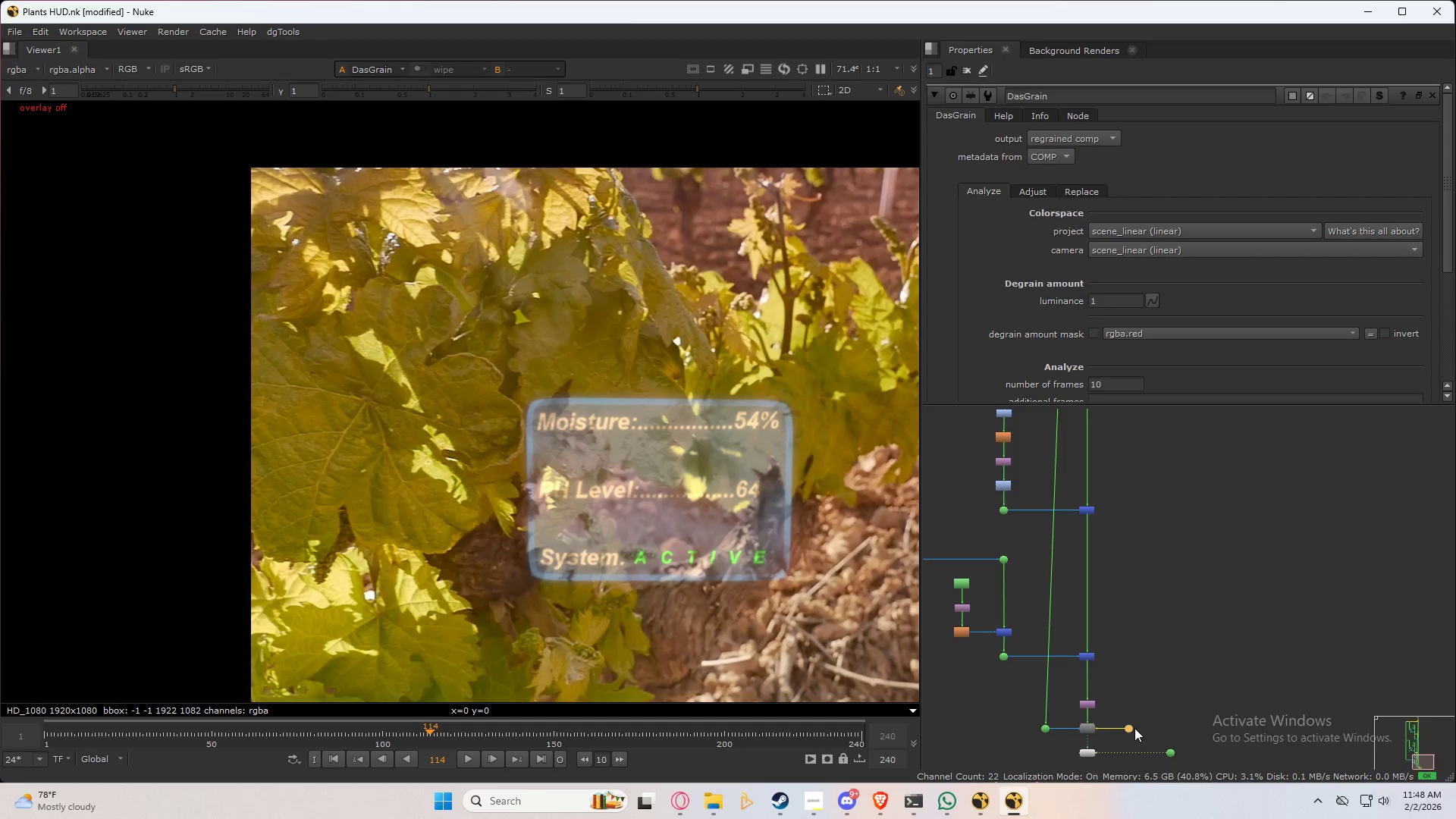 
key(U)
 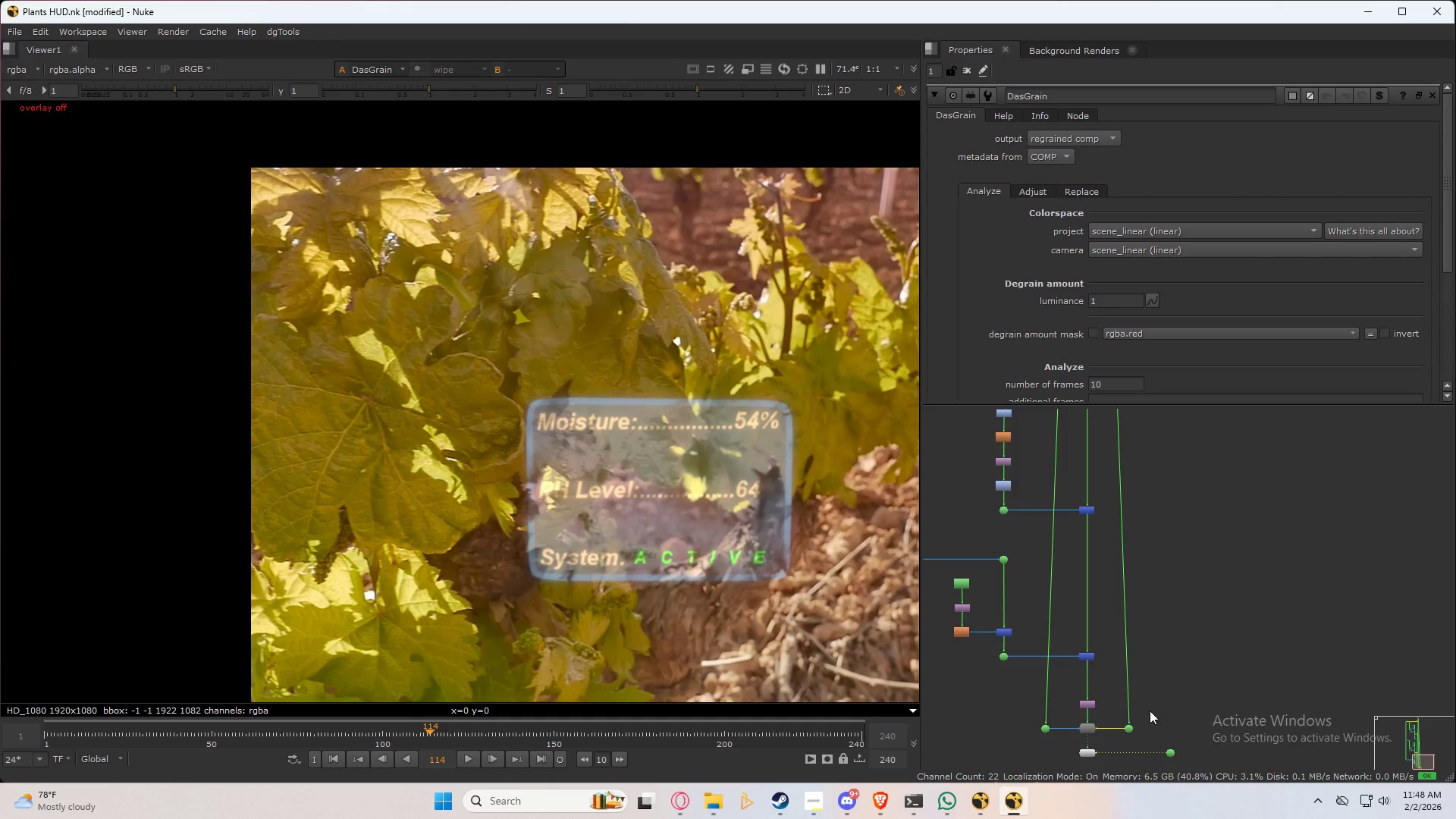 
left_click_drag(start_coordinate=[1152, 695], to_coordinate=[1101, 736])
 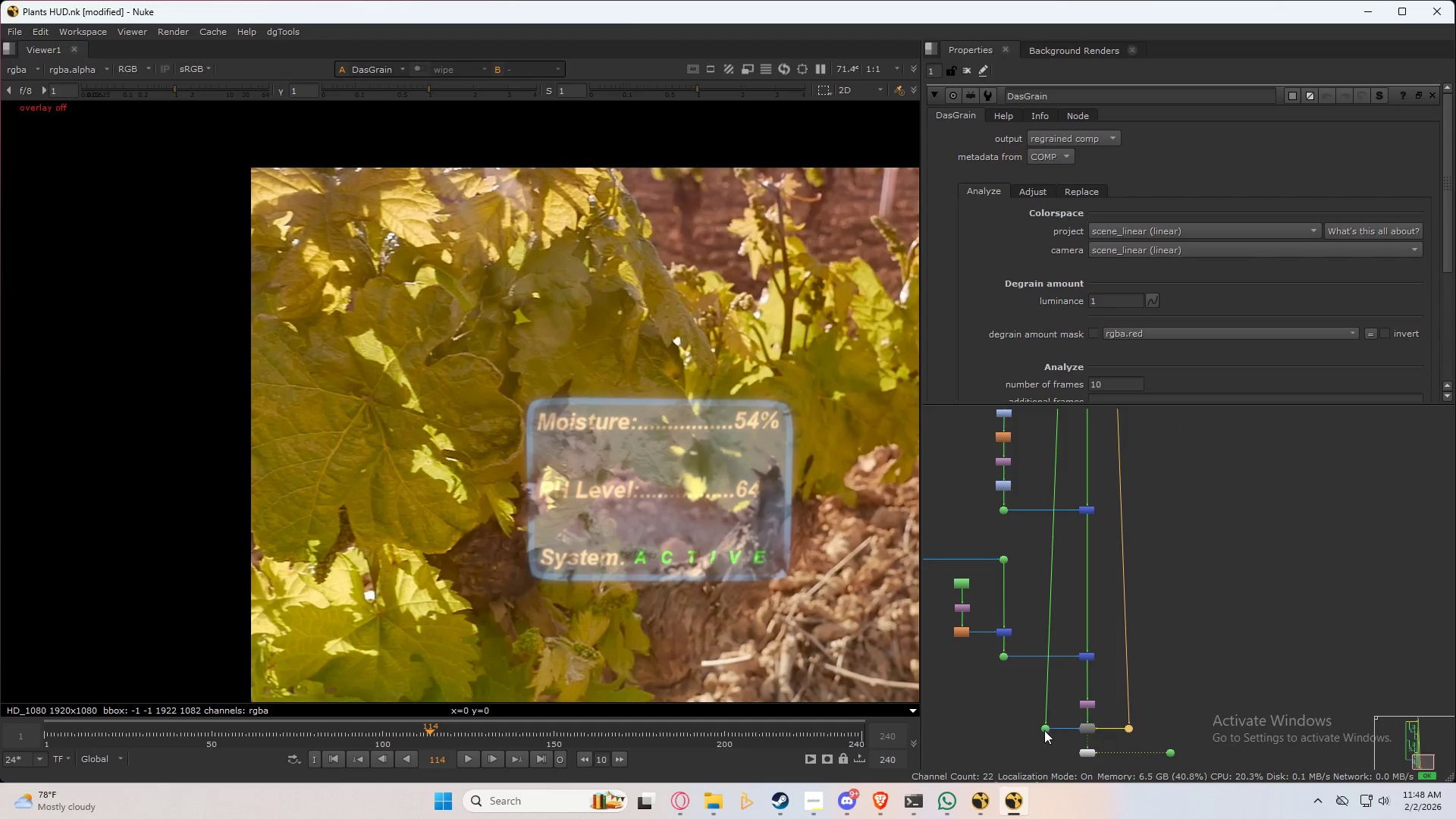 
hold_key(key=ShiftLeft, duration=0.59)
left_click_drag(start_coordinate=[1059, 713], to_coordinate=[1015, 764])
 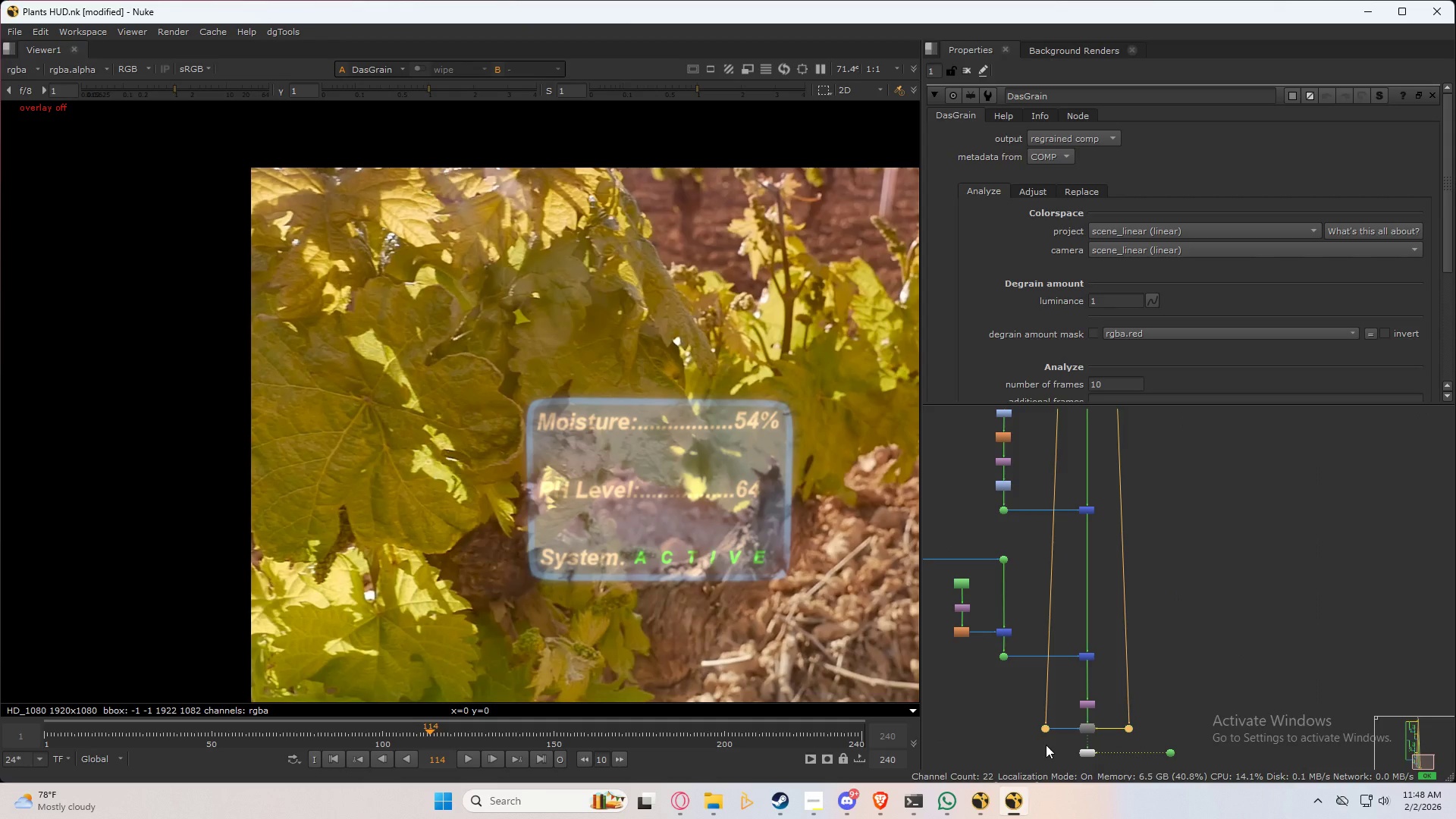 
key(Alt+H)
 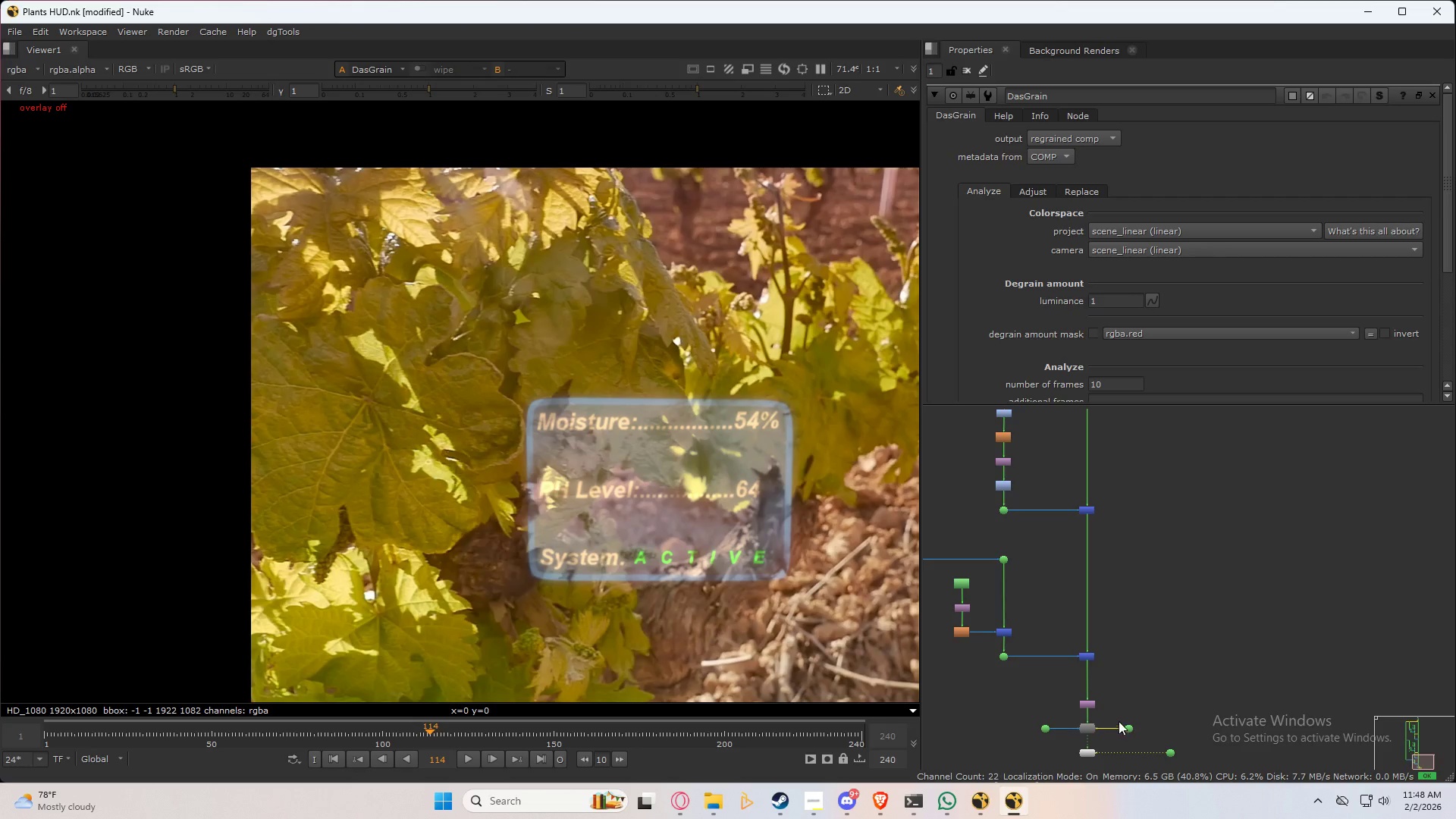 
double_click([1081, 732])
 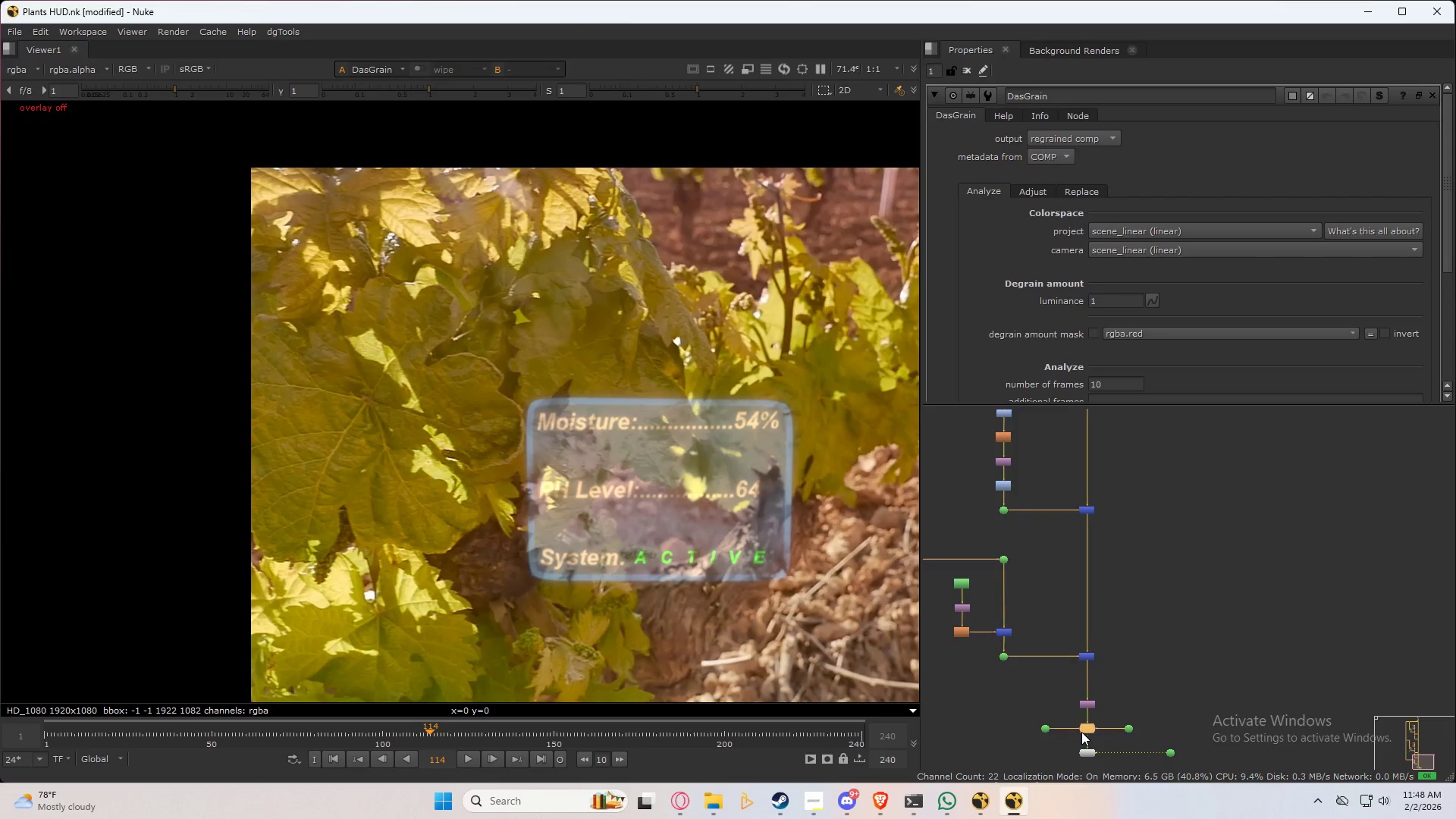 
triple_click([1081, 732])
 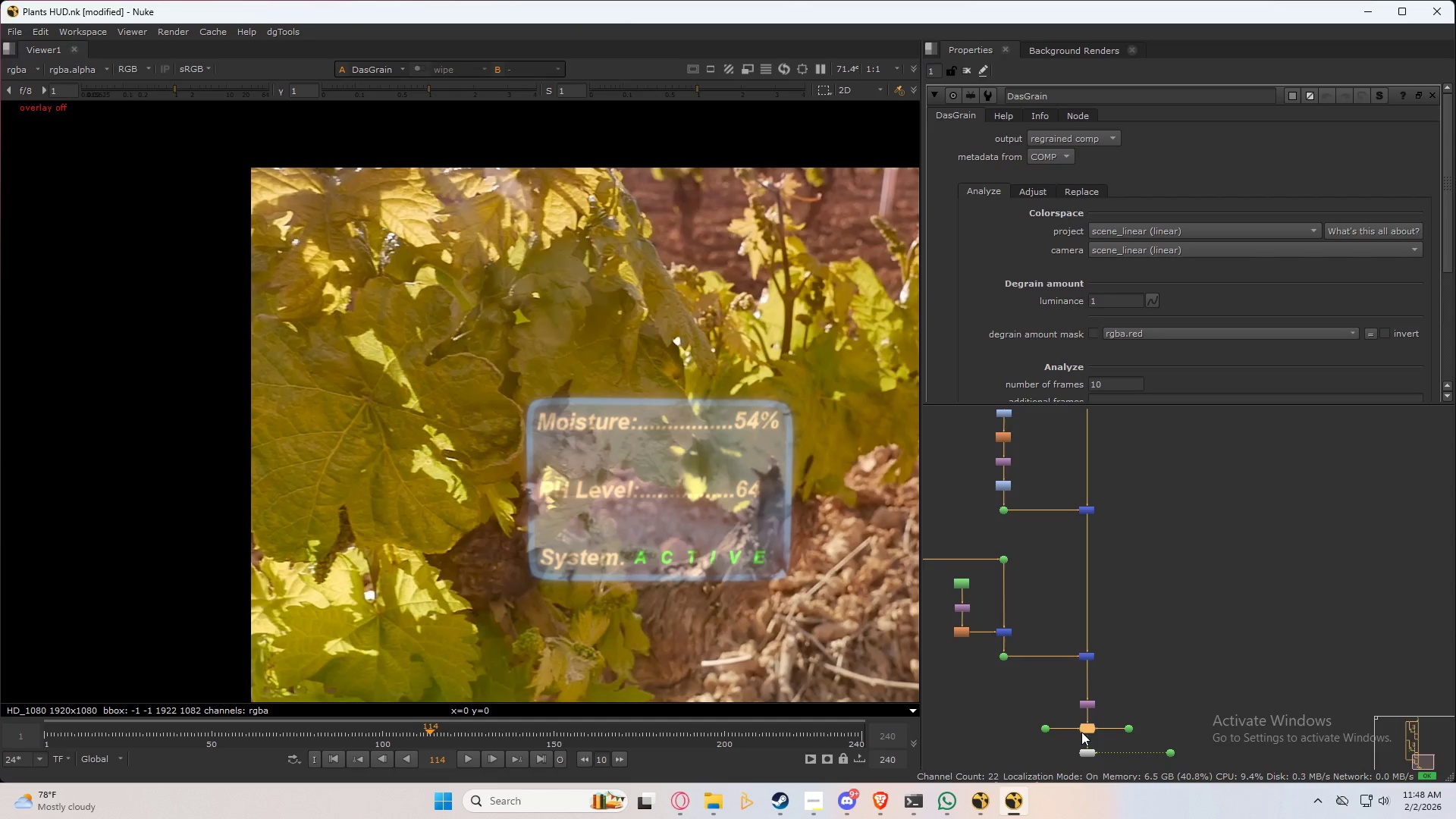 
triple_click([1081, 732])
 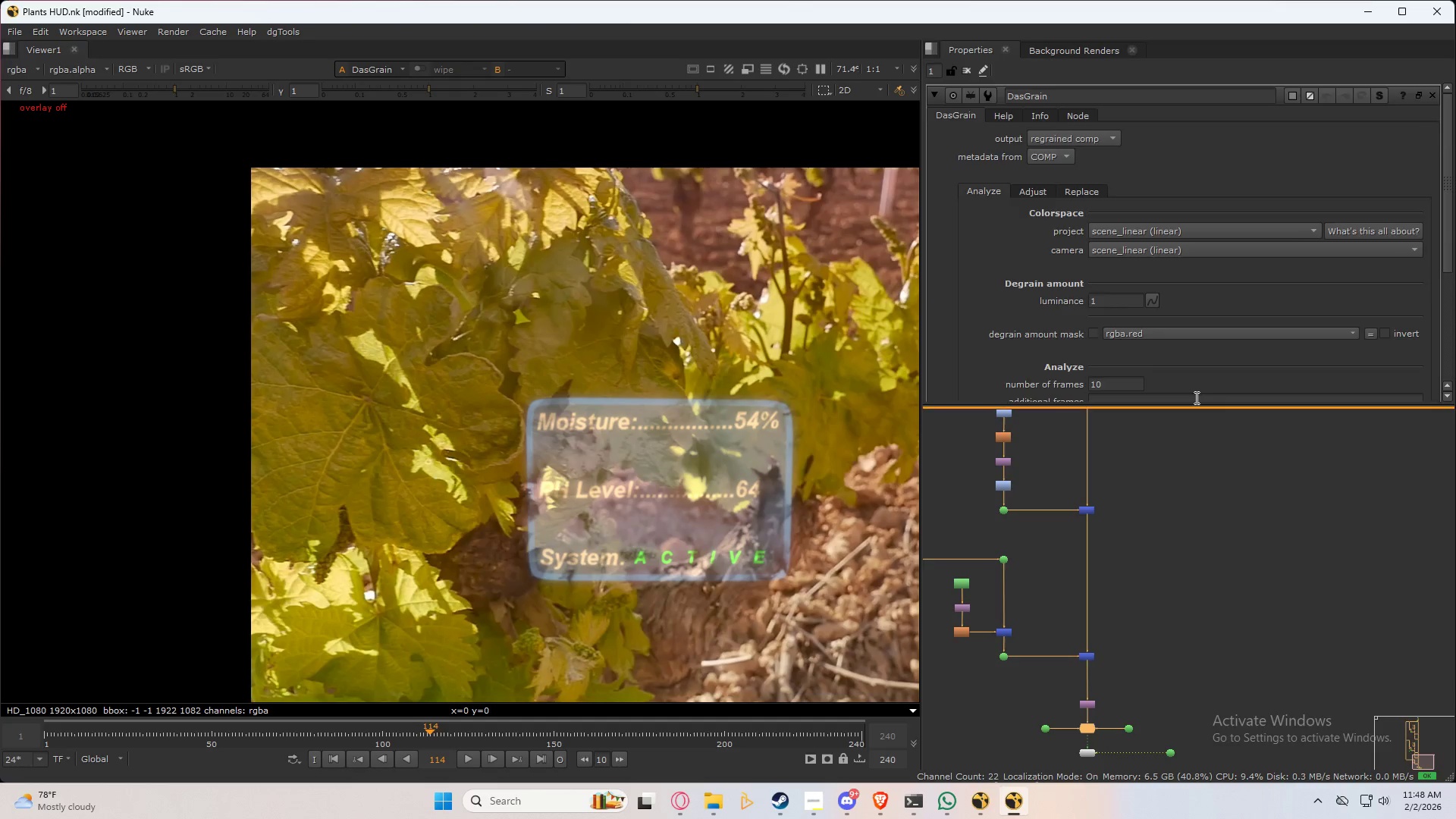 
left_click([1125, 255])
 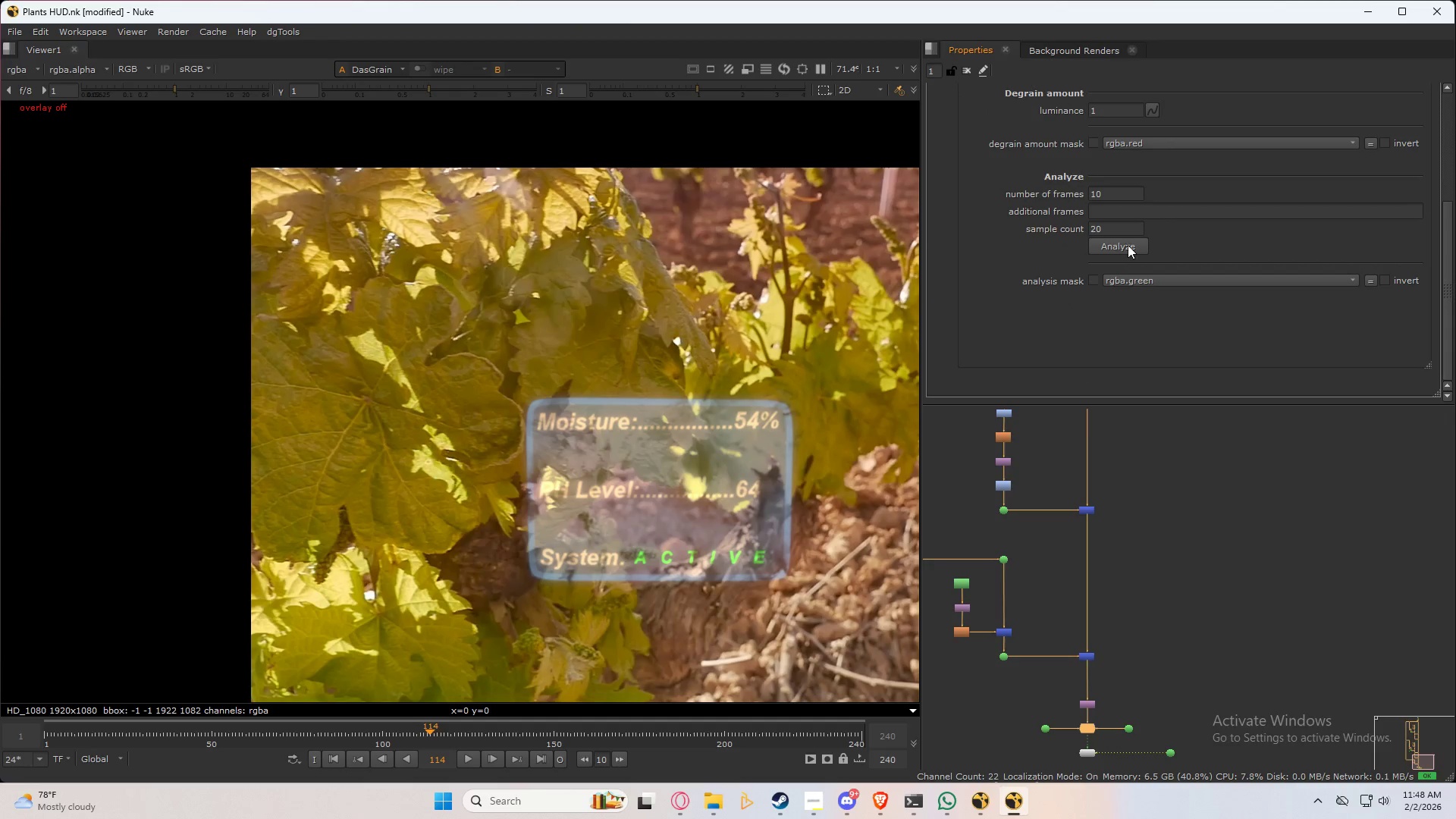 
scroll: coordinate [1154, 278], scroll_direction: down, amount: 5.0
 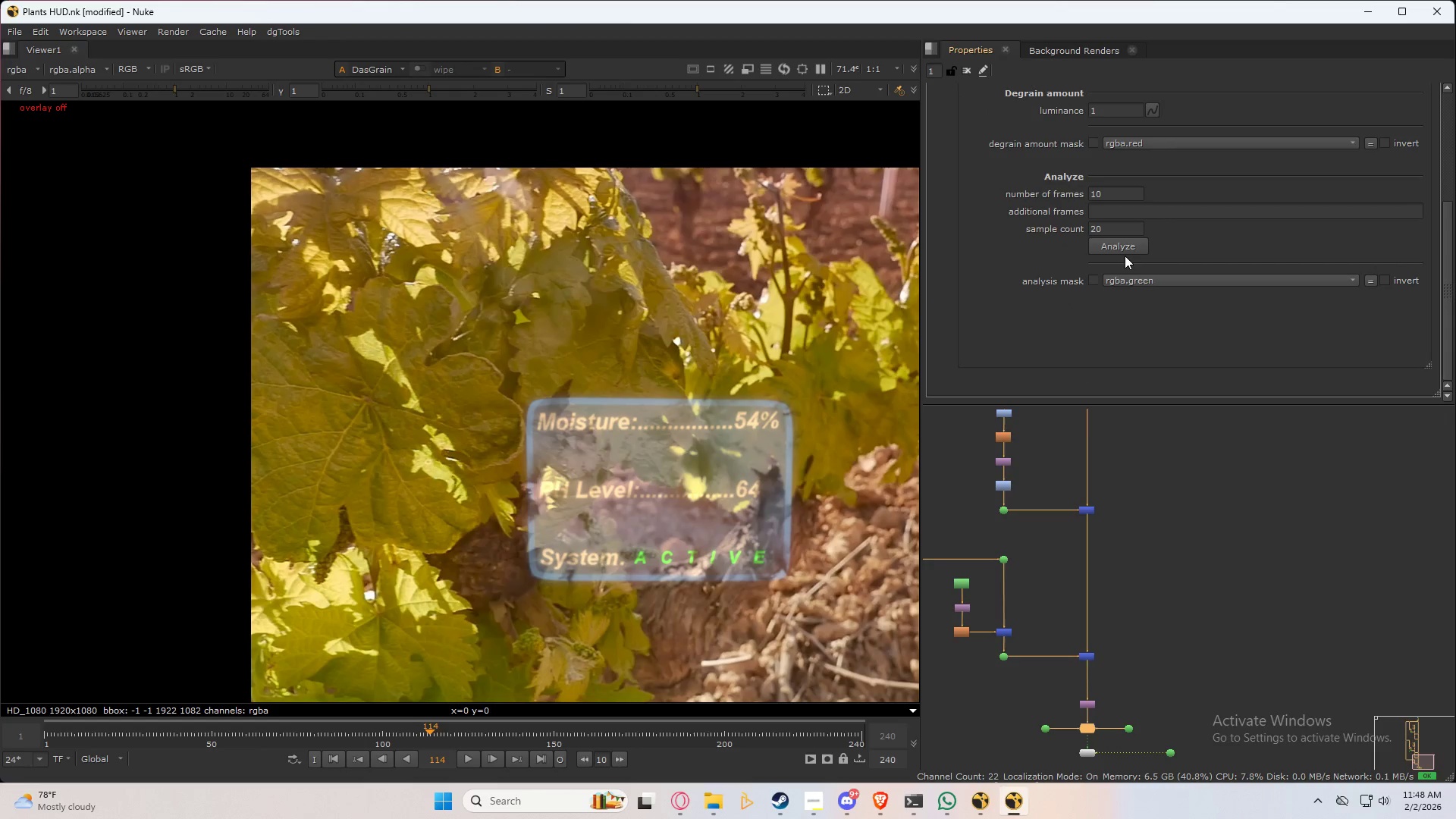 
double_click([1128, 245])
 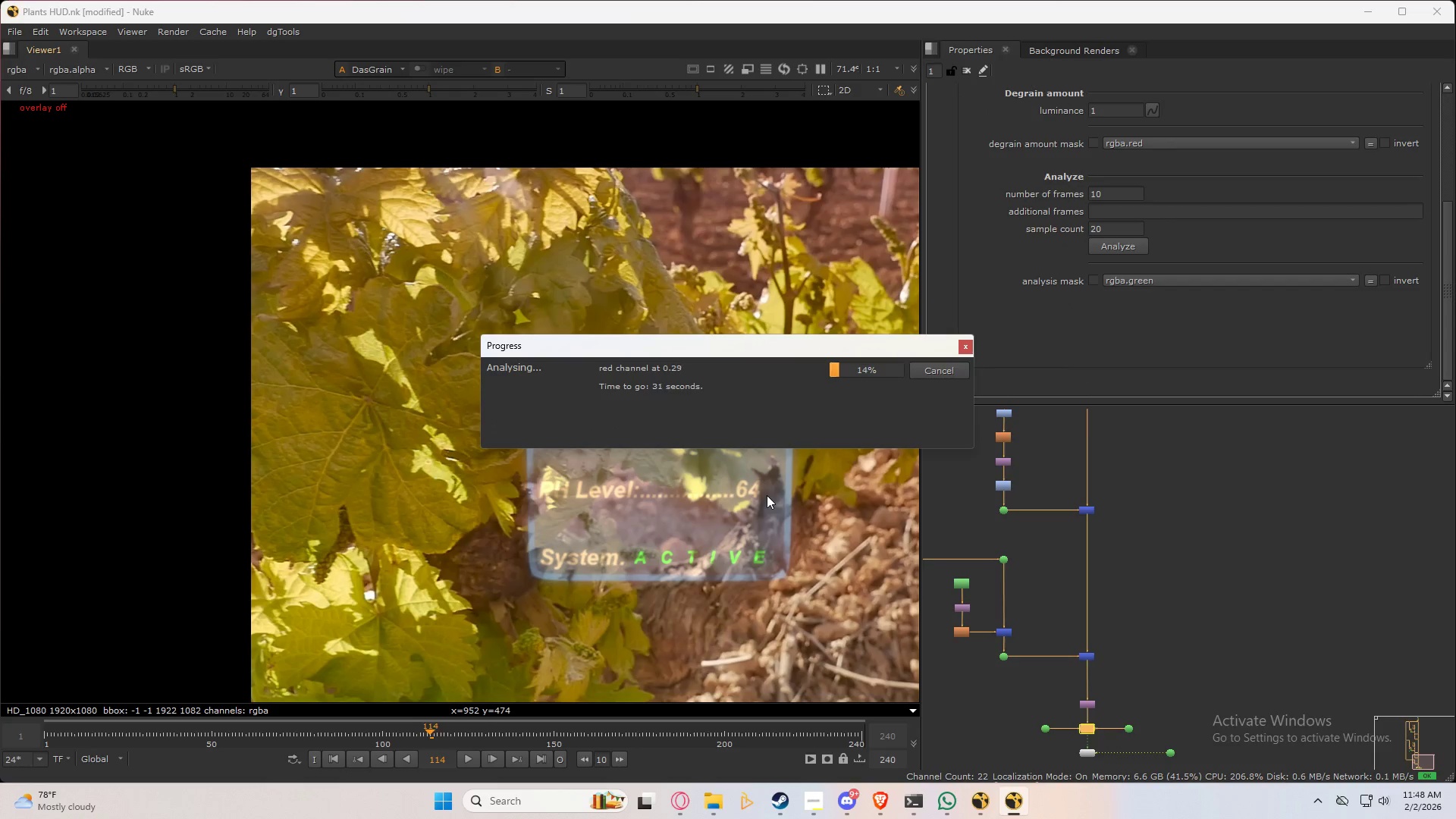 
wait(6.56)
 